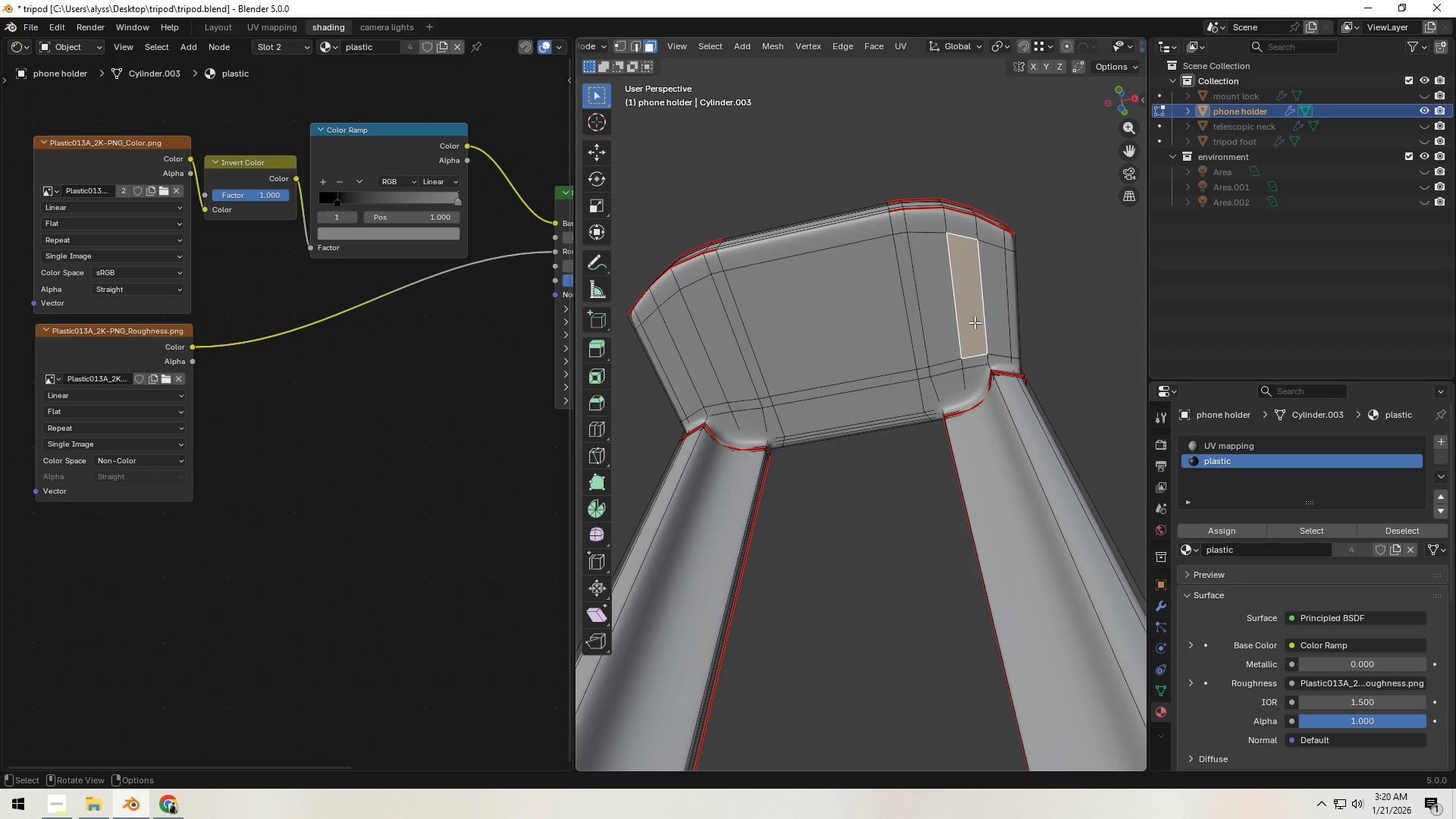 
hold_key(key=ShiftLeft, duration=1.52)
left_click([1002, 318])
 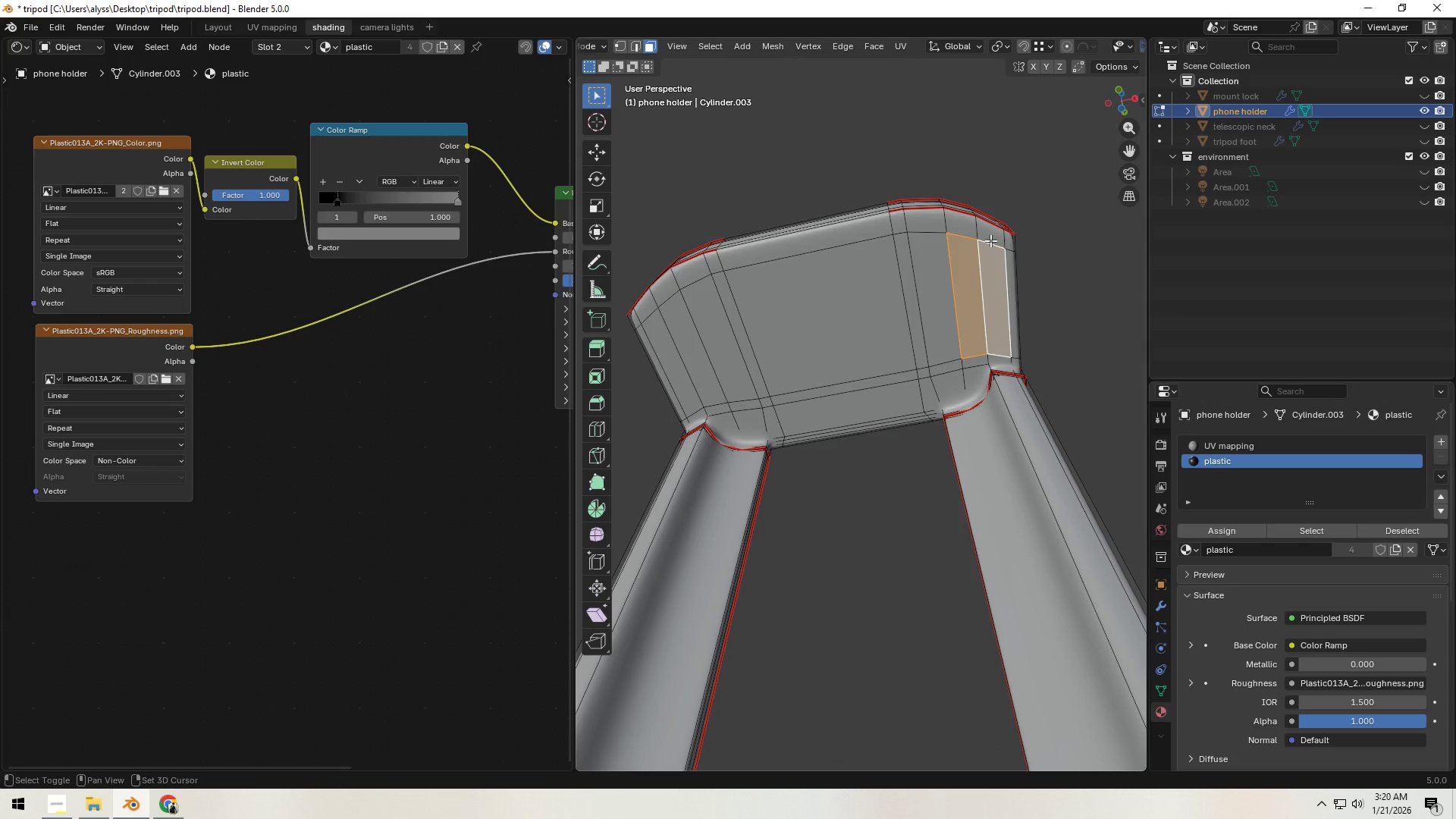 
left_click([989, 237])
 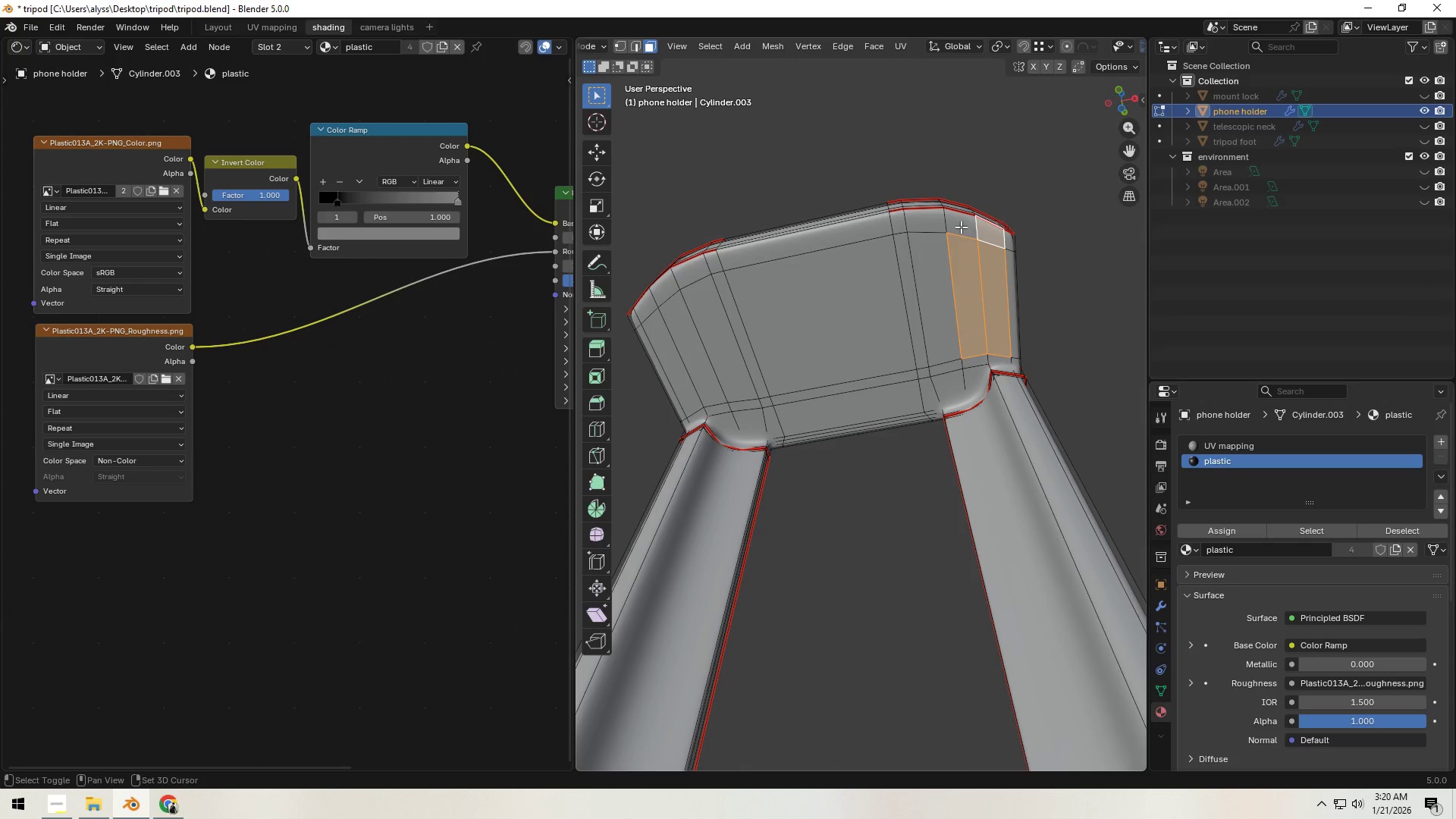 
hold_key(key=ShiftLeft, duration=1.5)
left_click([957, 227])
 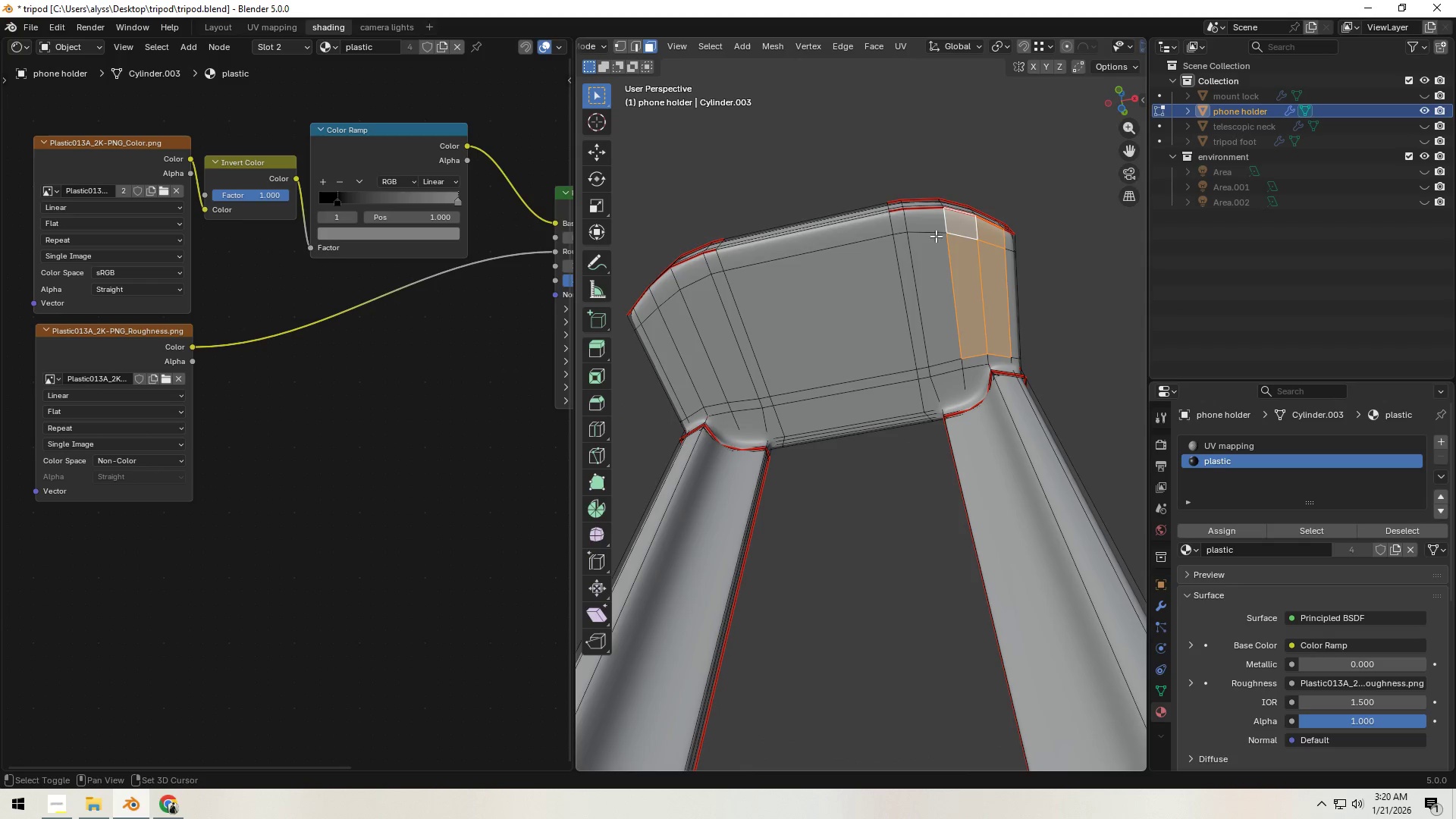 
left_click([925, 227])
 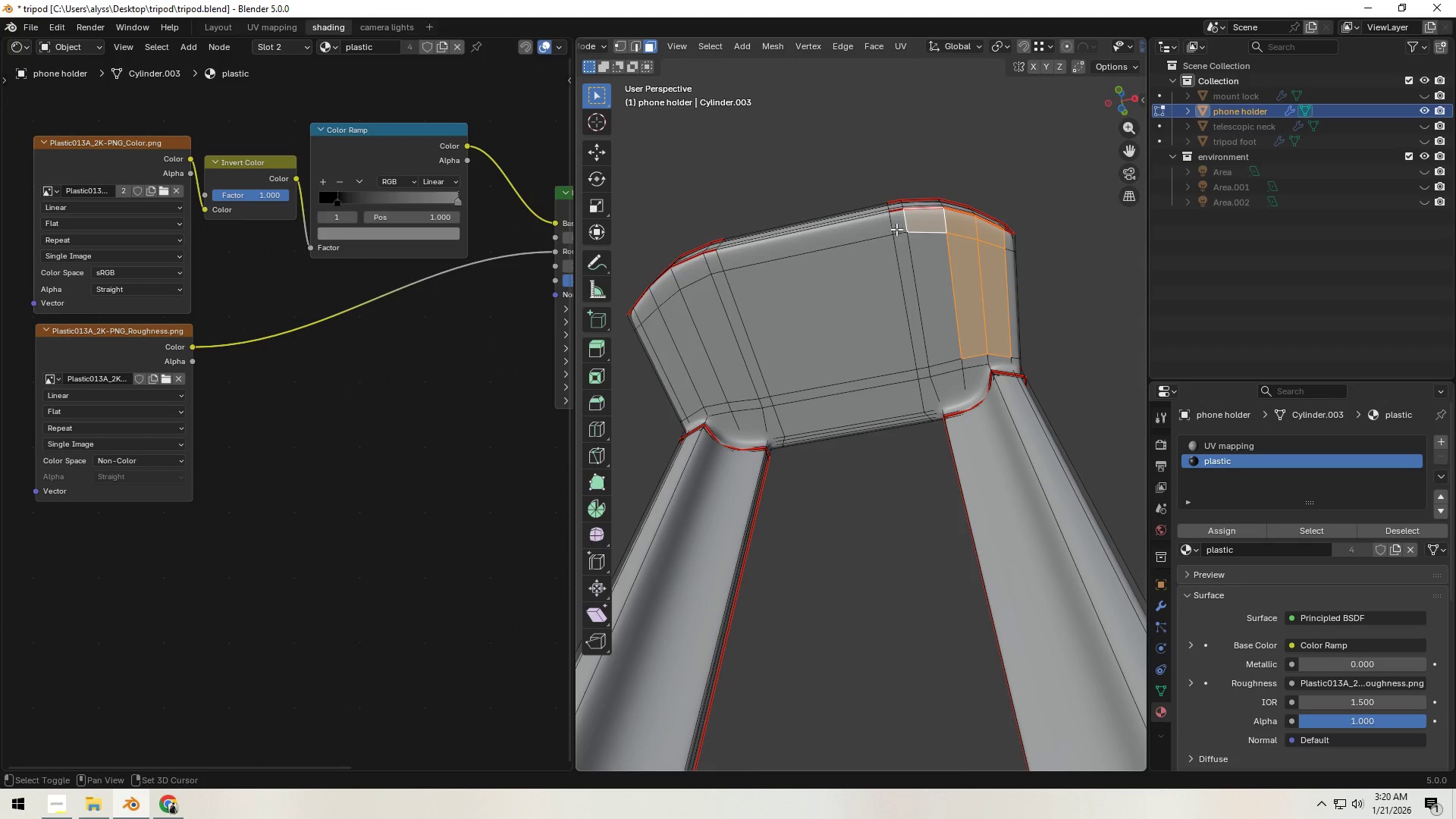 
hold_key(key=ShiftLeft, duration=0.97)
double_click([895, 229])
 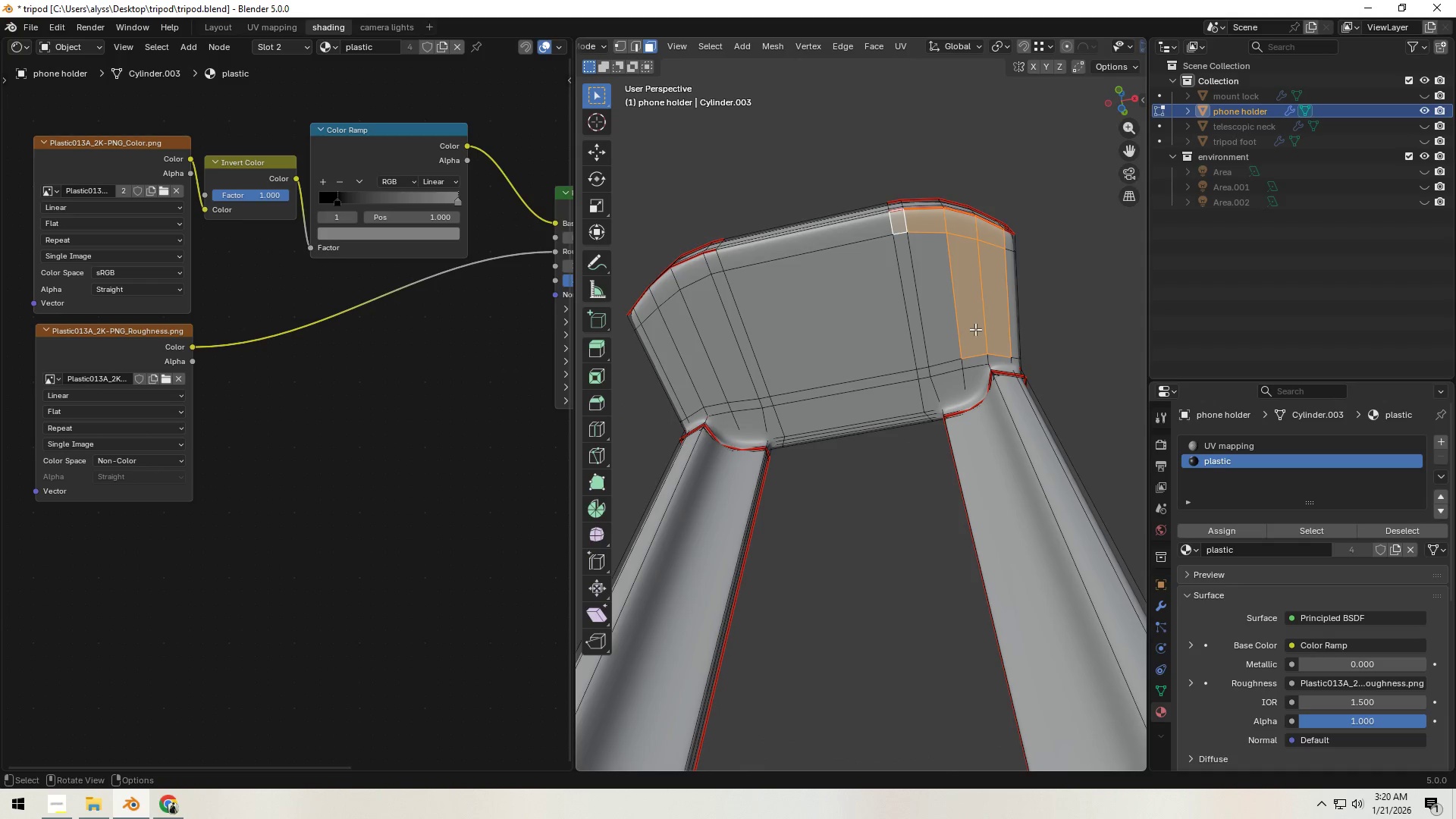 
hold_key(key=ShiftLeft, duration=1.52)
left_click([940, 320])
 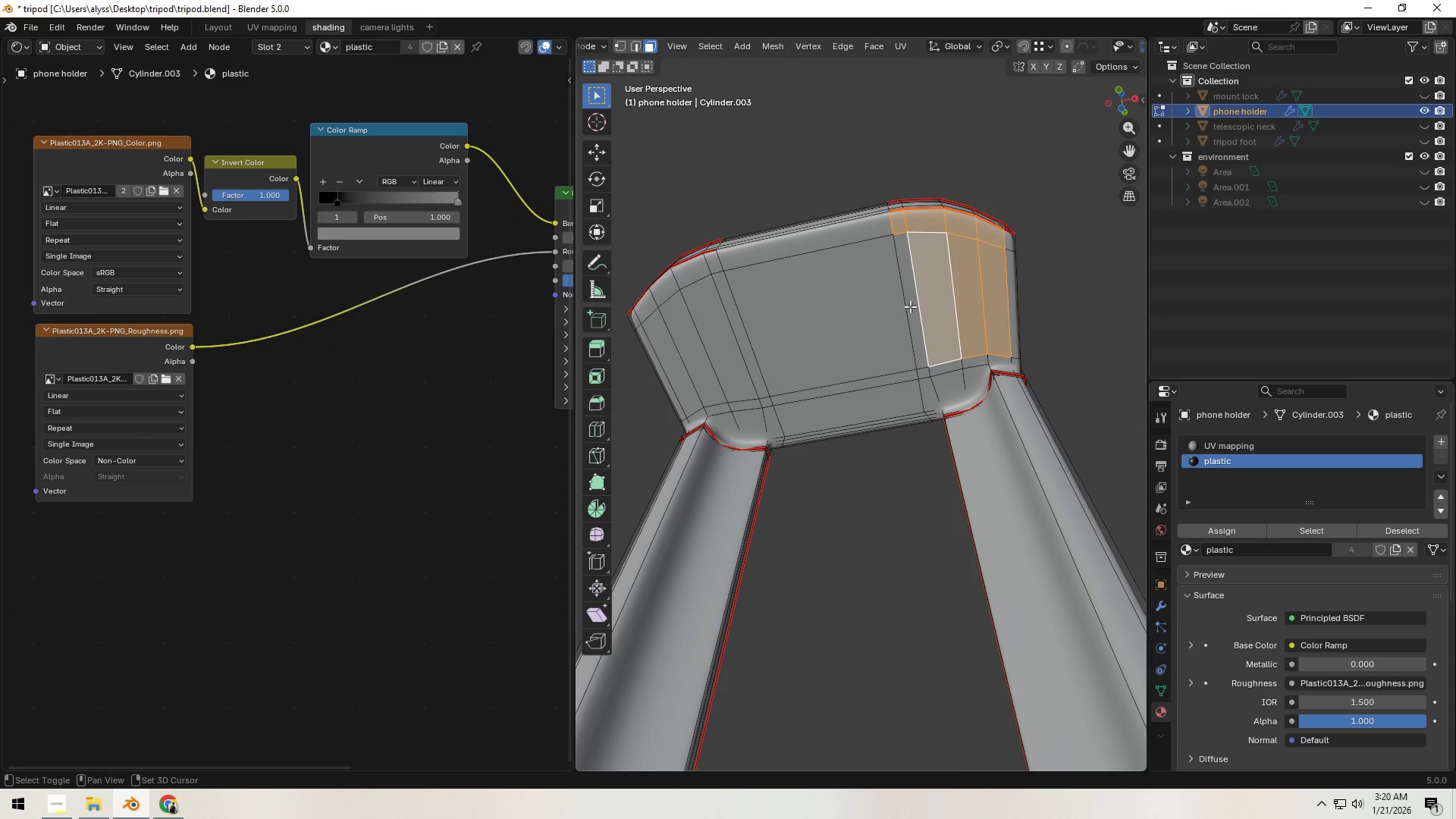 
double_click([910, 306])
 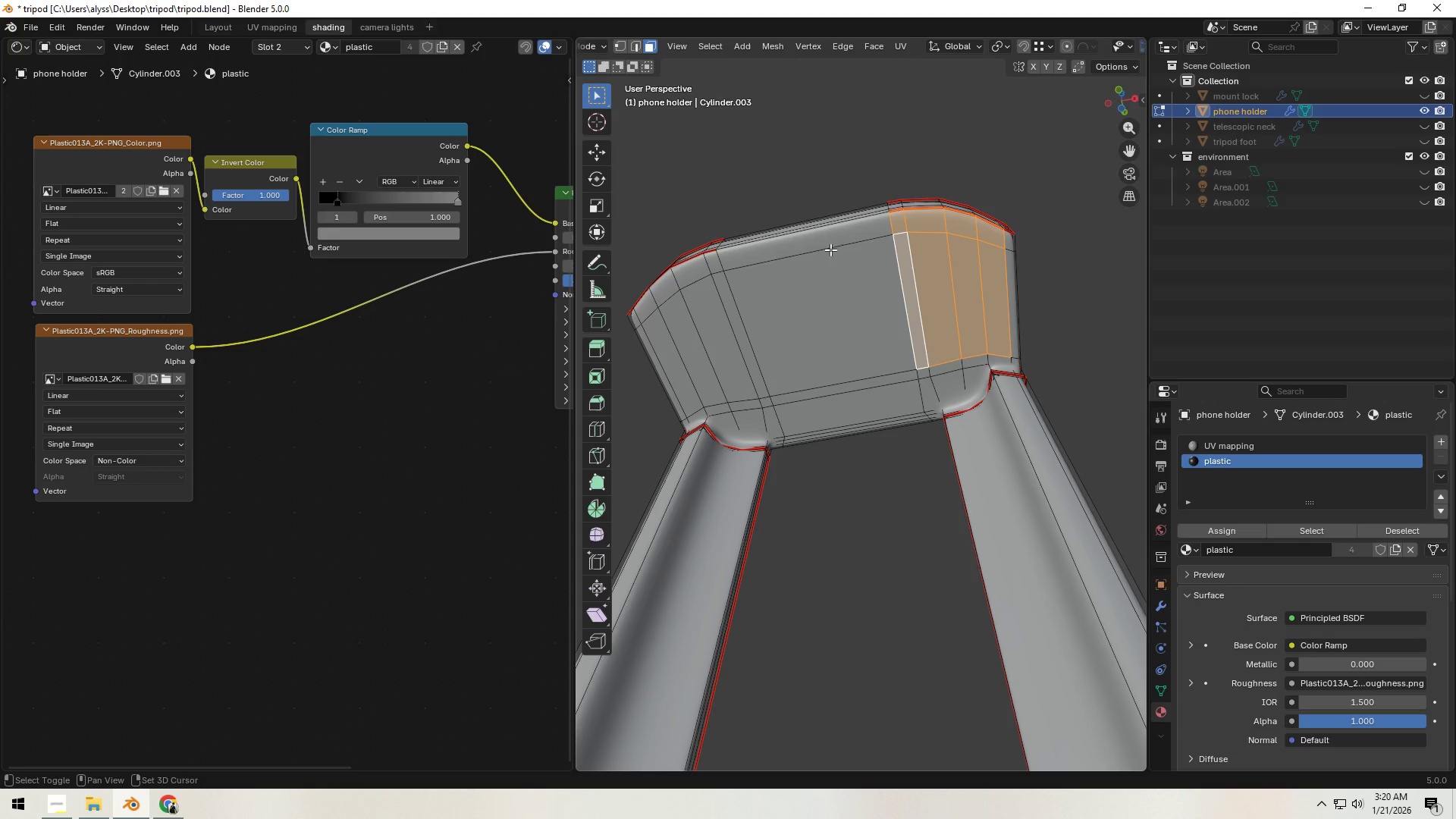 
left_click([830, 245])
 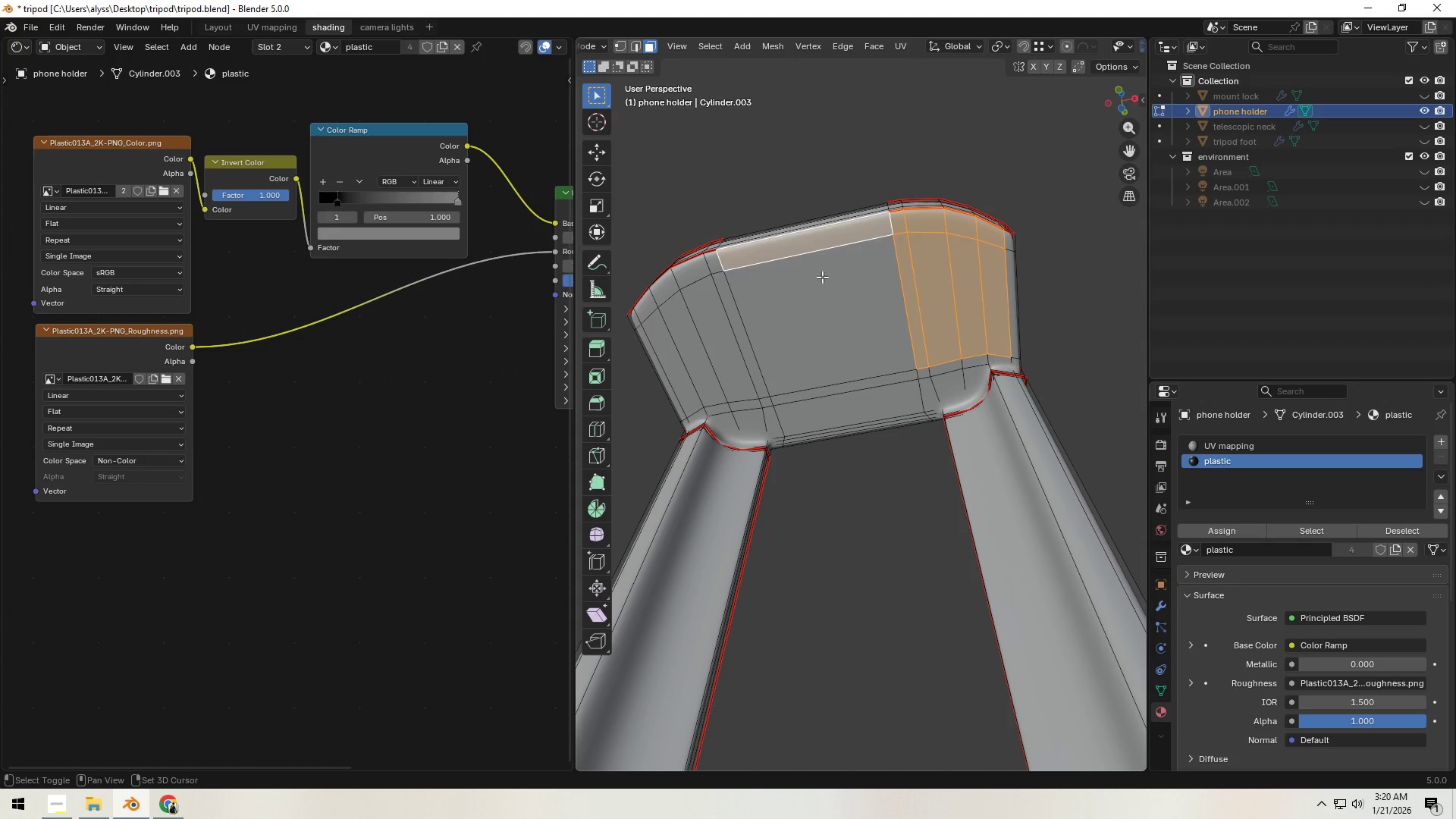 
hold_key(key=ShiftLeft, duration=1.52)
double_click([822, 281])
 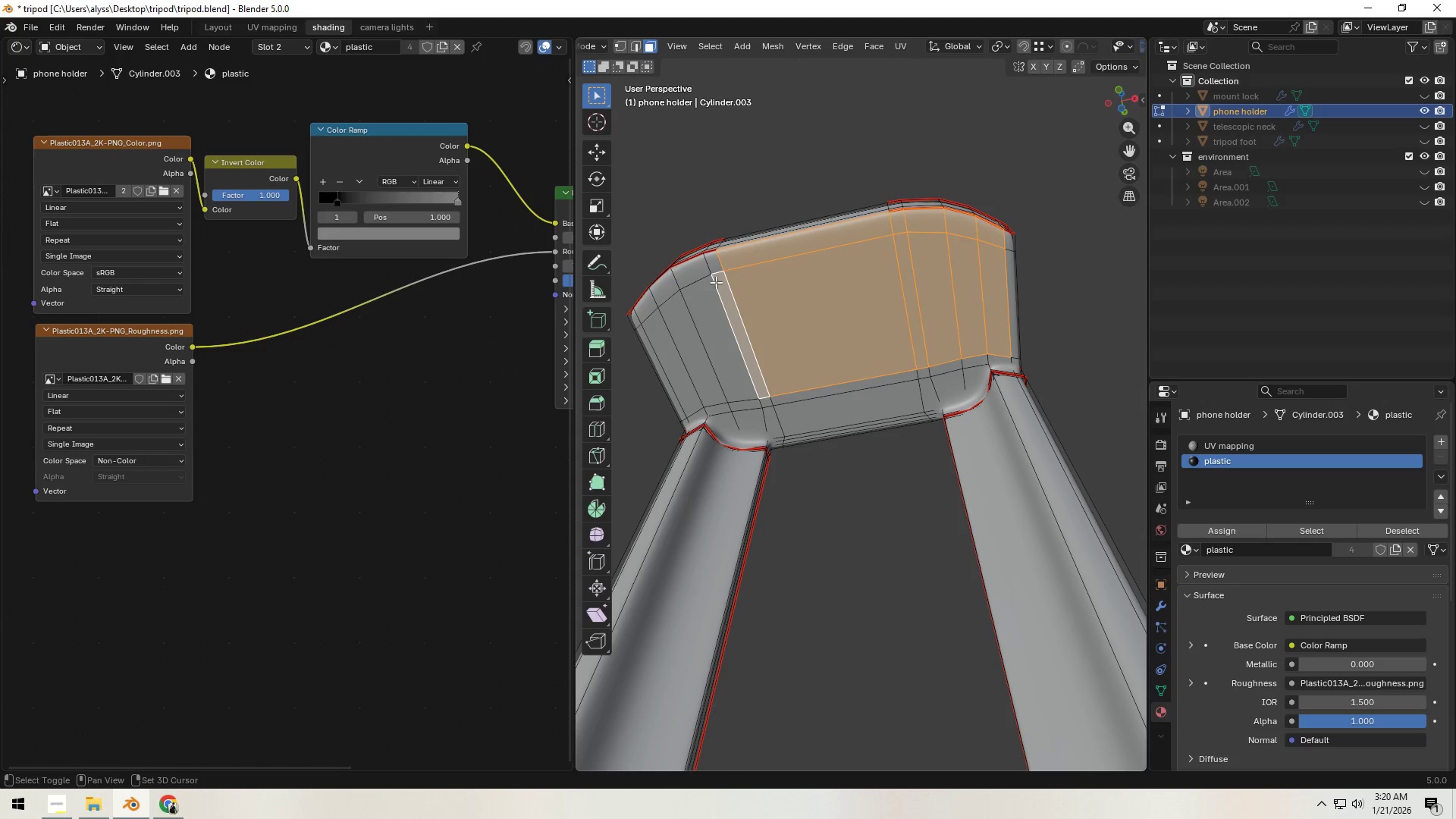 
left_click([715, 270])
 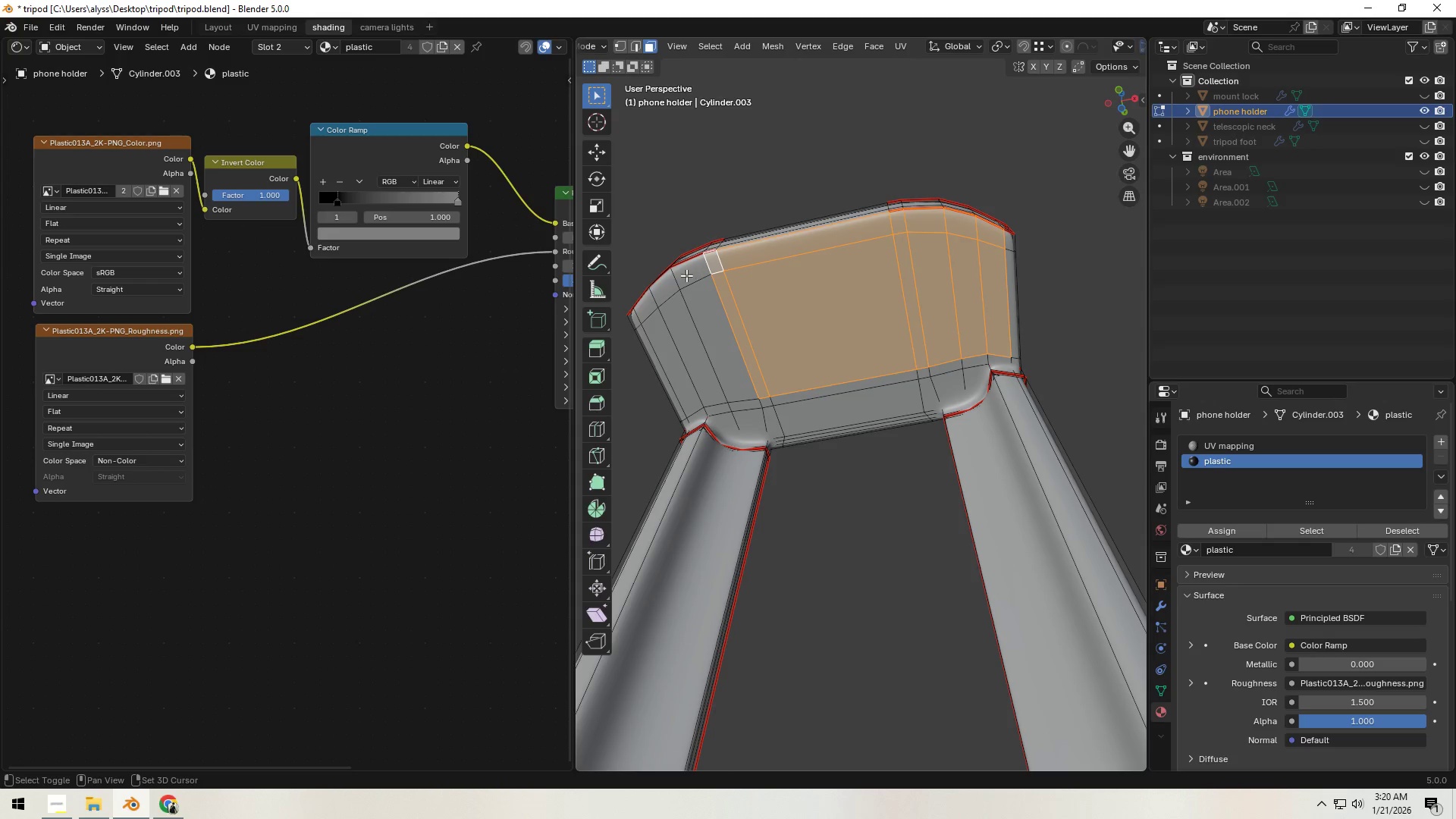 
hold_key(key=ShiftLeft, duration=1.5)
double_click([686, 275])
 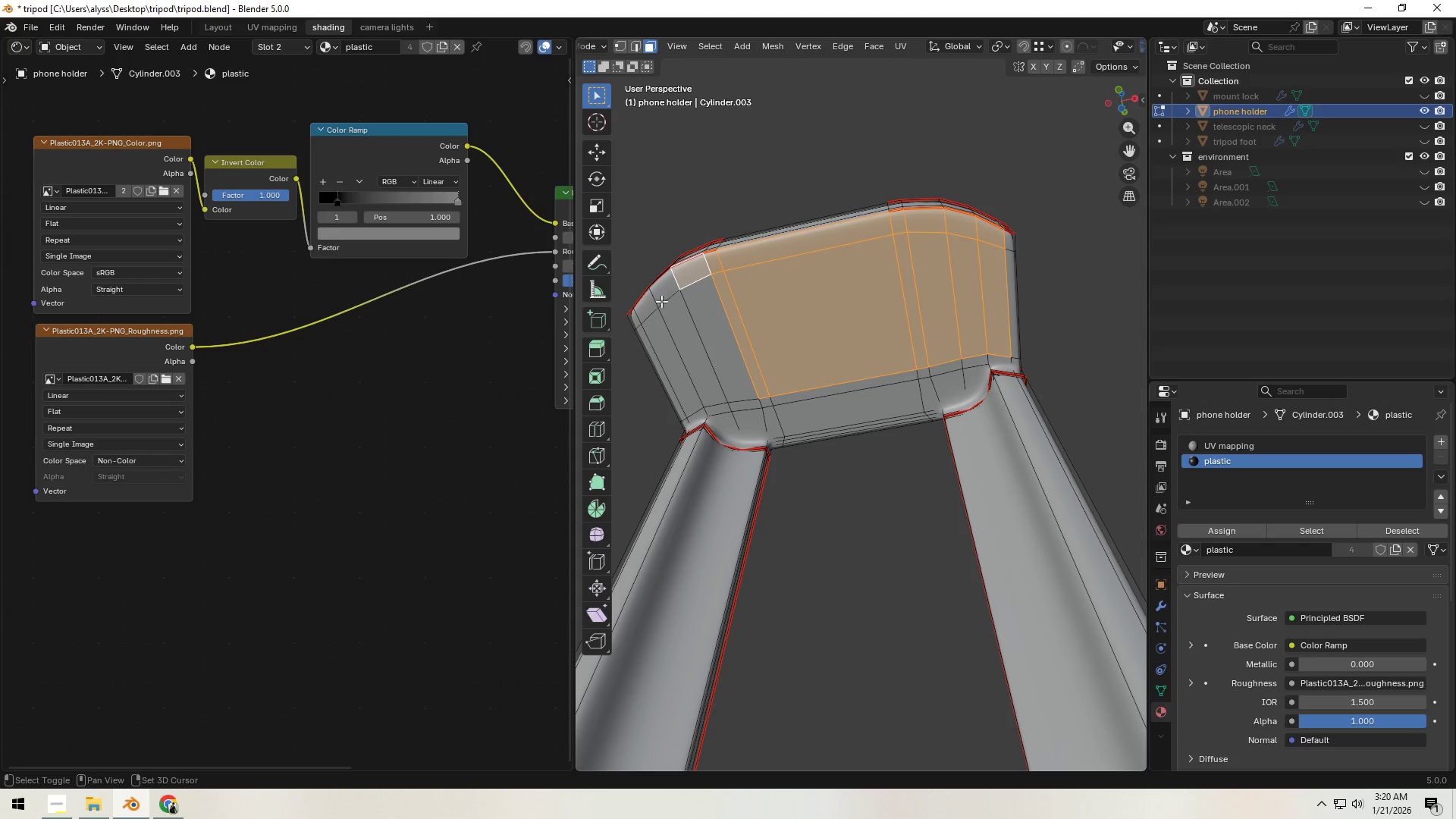 
triple_click([661, 301])
 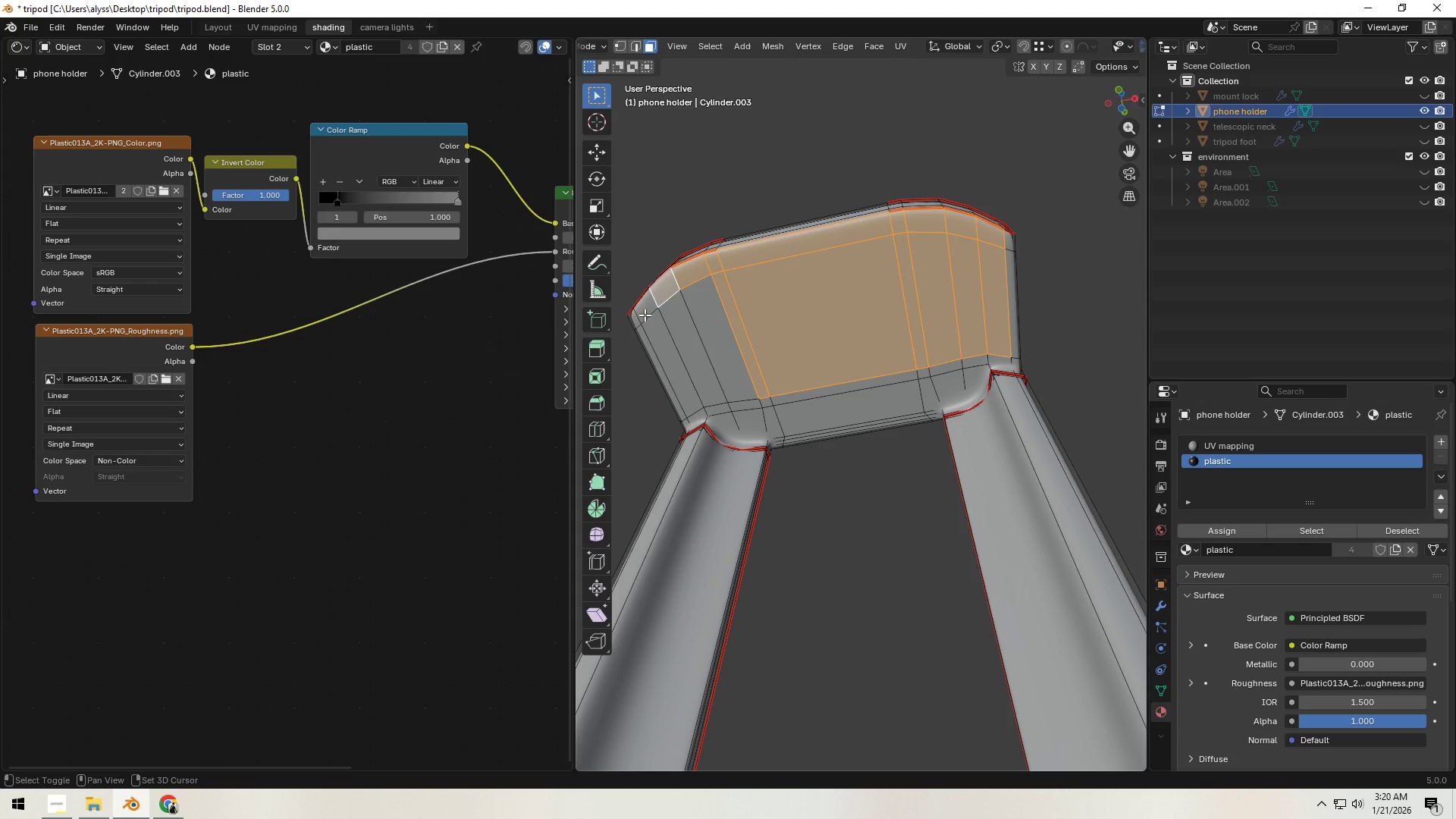 
left_click([645, 315])
 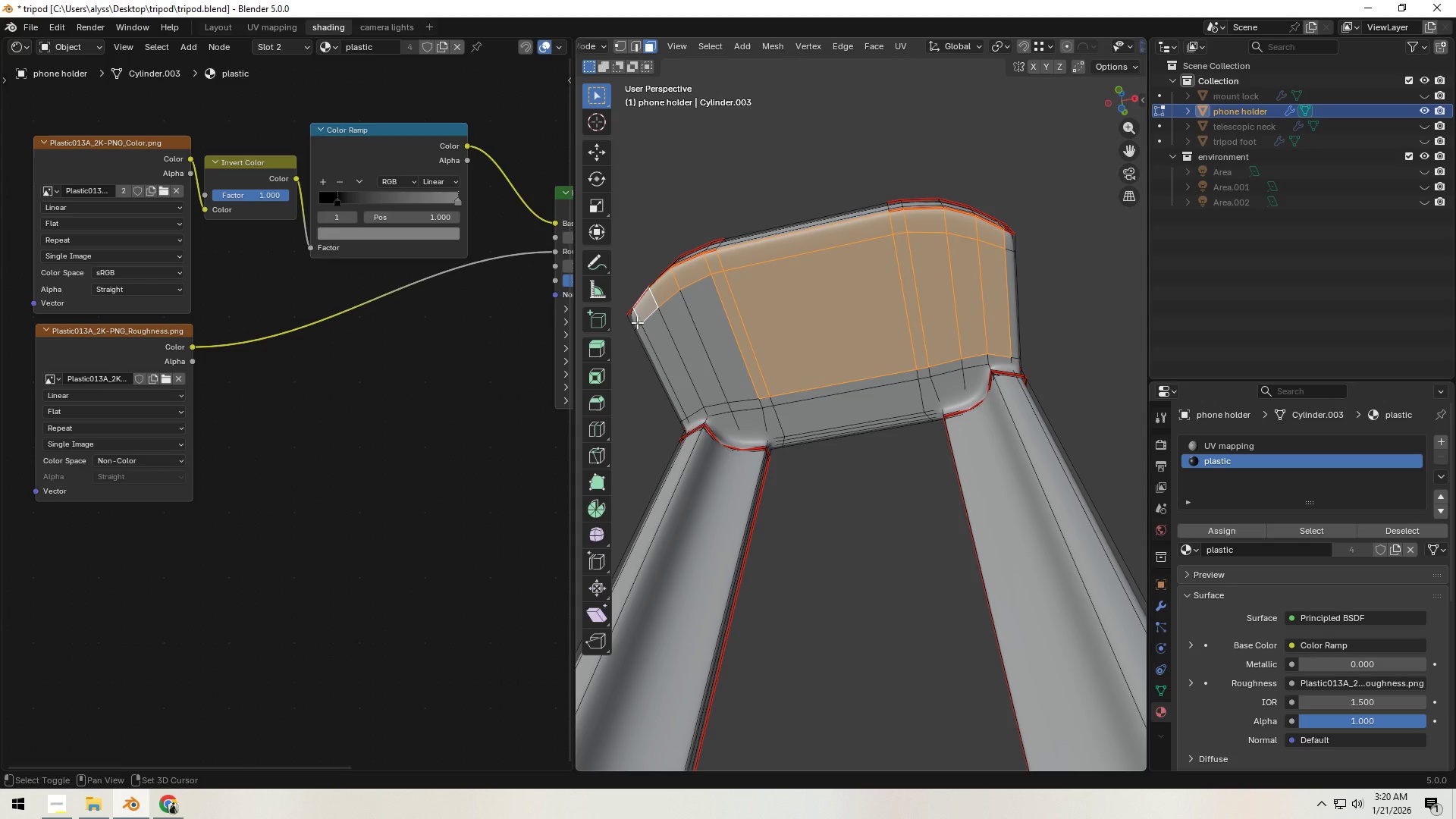 
hold_key(key=ShiftLeft, duration=1.5)
 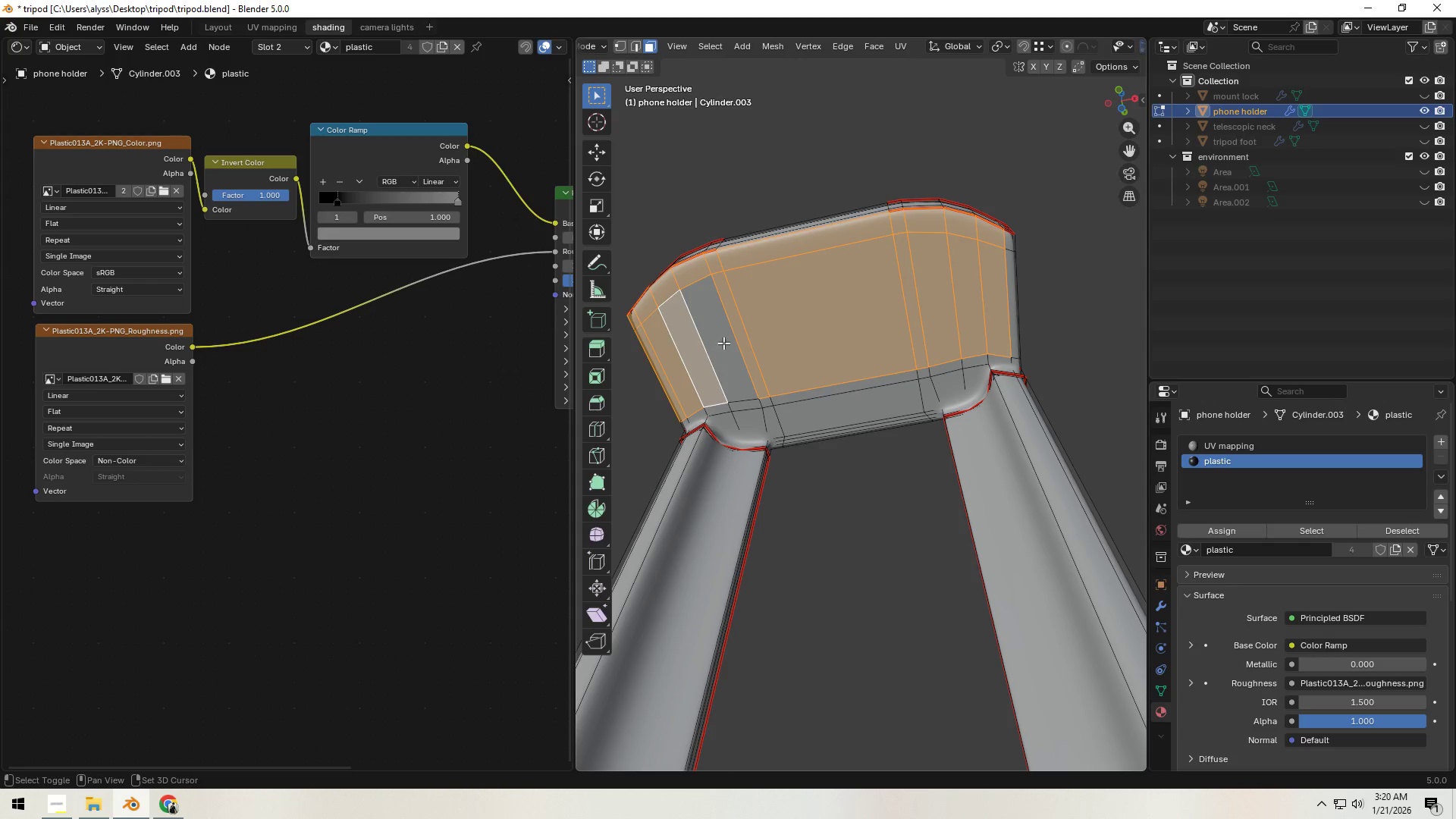 
hold_key(key=ShiftLeft, duration=0.84)
left_click([700, 347])
 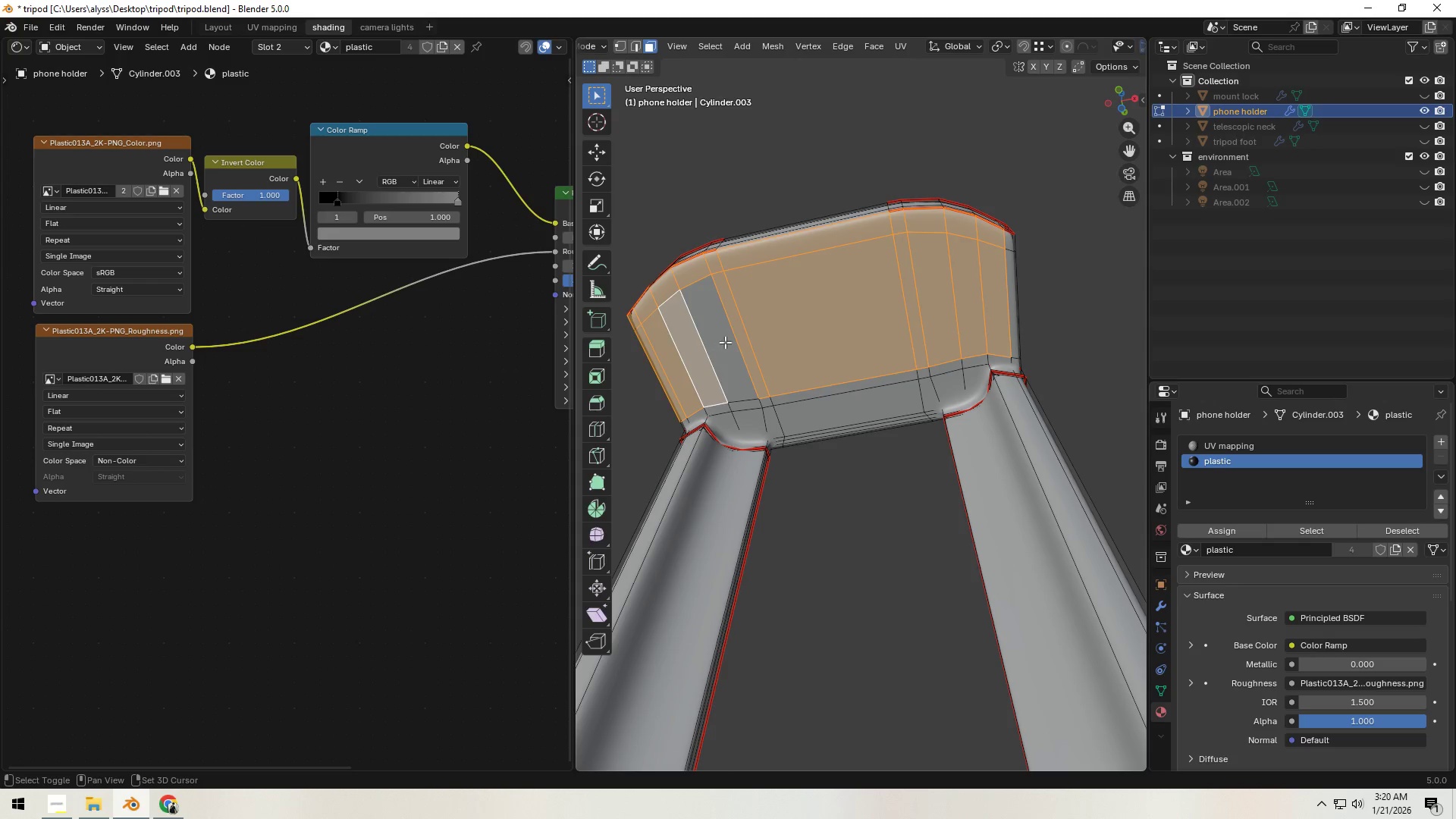 
double_click([725, 342])
 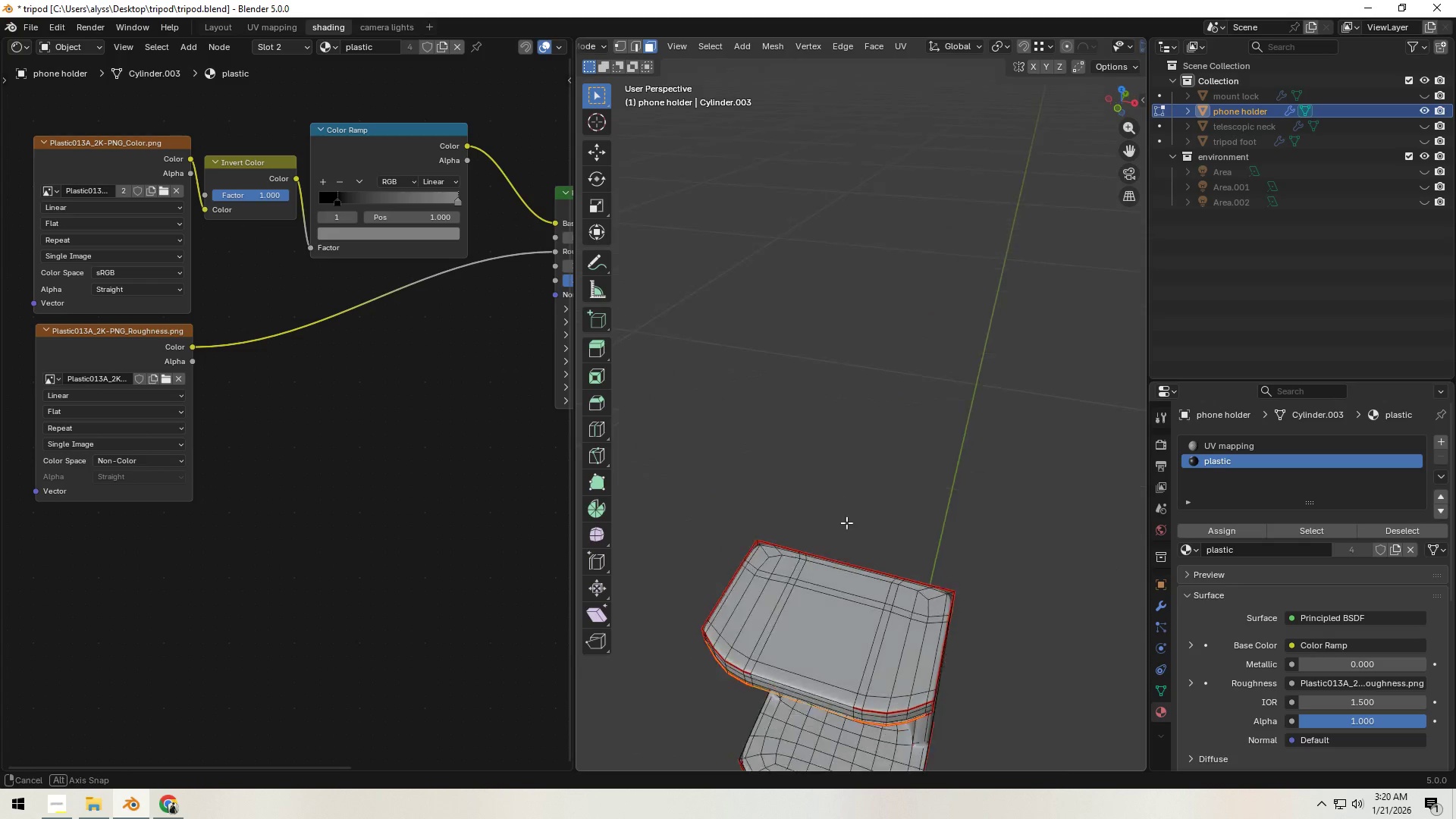 
hold_key(key=ShiftLeft, duration=0.38)
 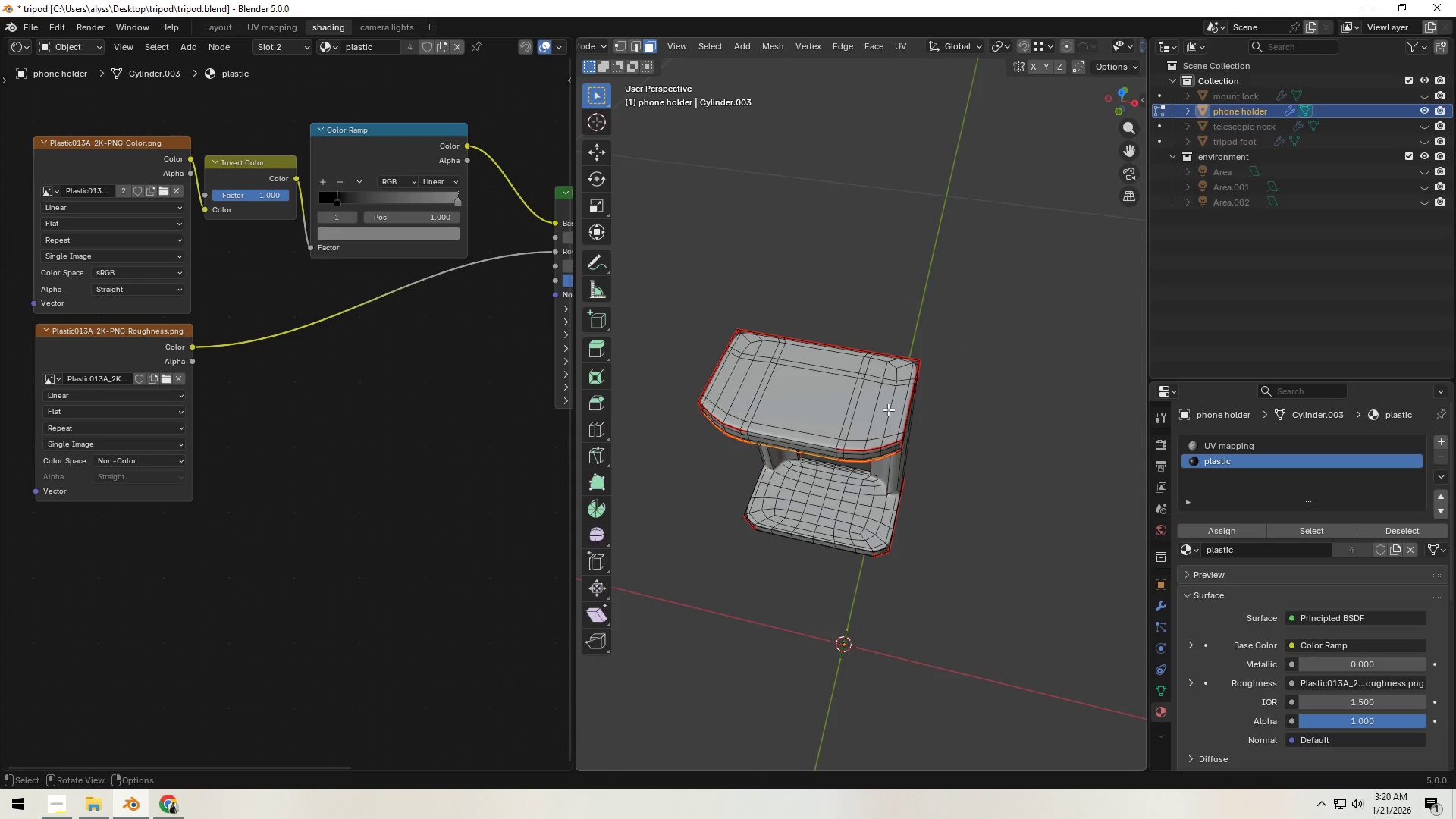 
scroll: coordinate [887, 418], scroll_direction: up, amount: 4.0
 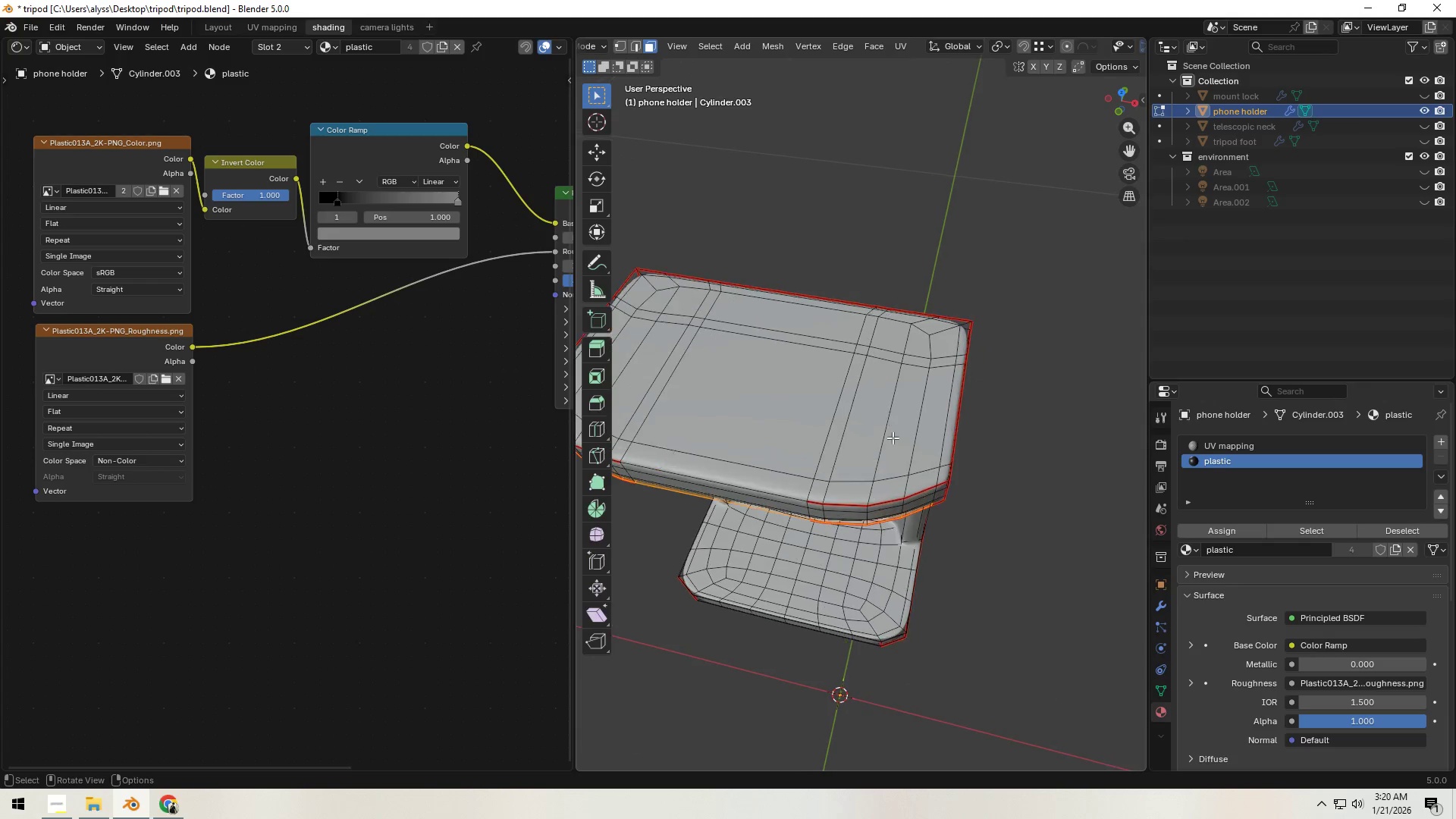 
hold_key(key=ShiftLeft, duration=0.5)
 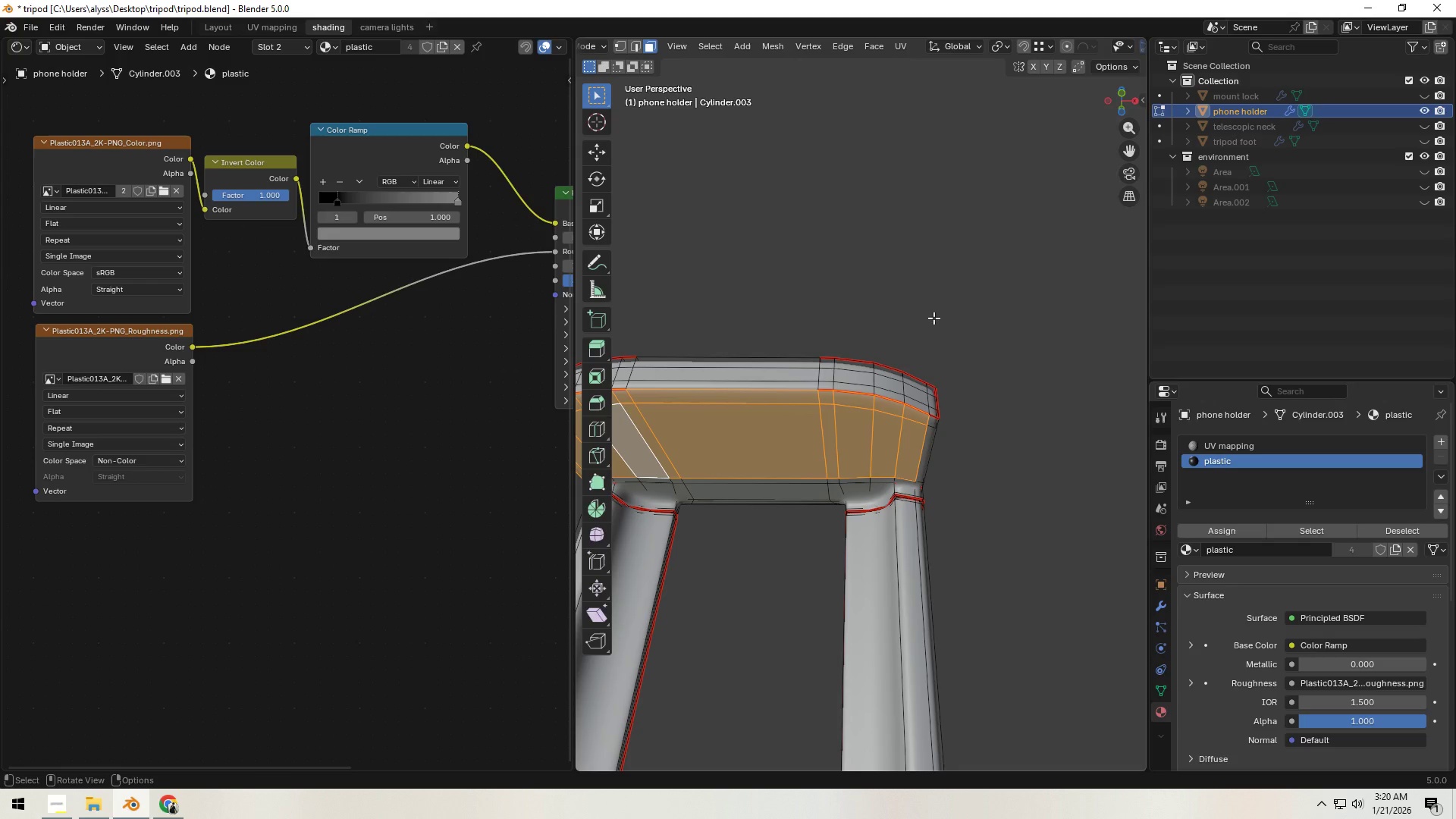 
hold_key(key=ShiftLeft, duration=0.95)
 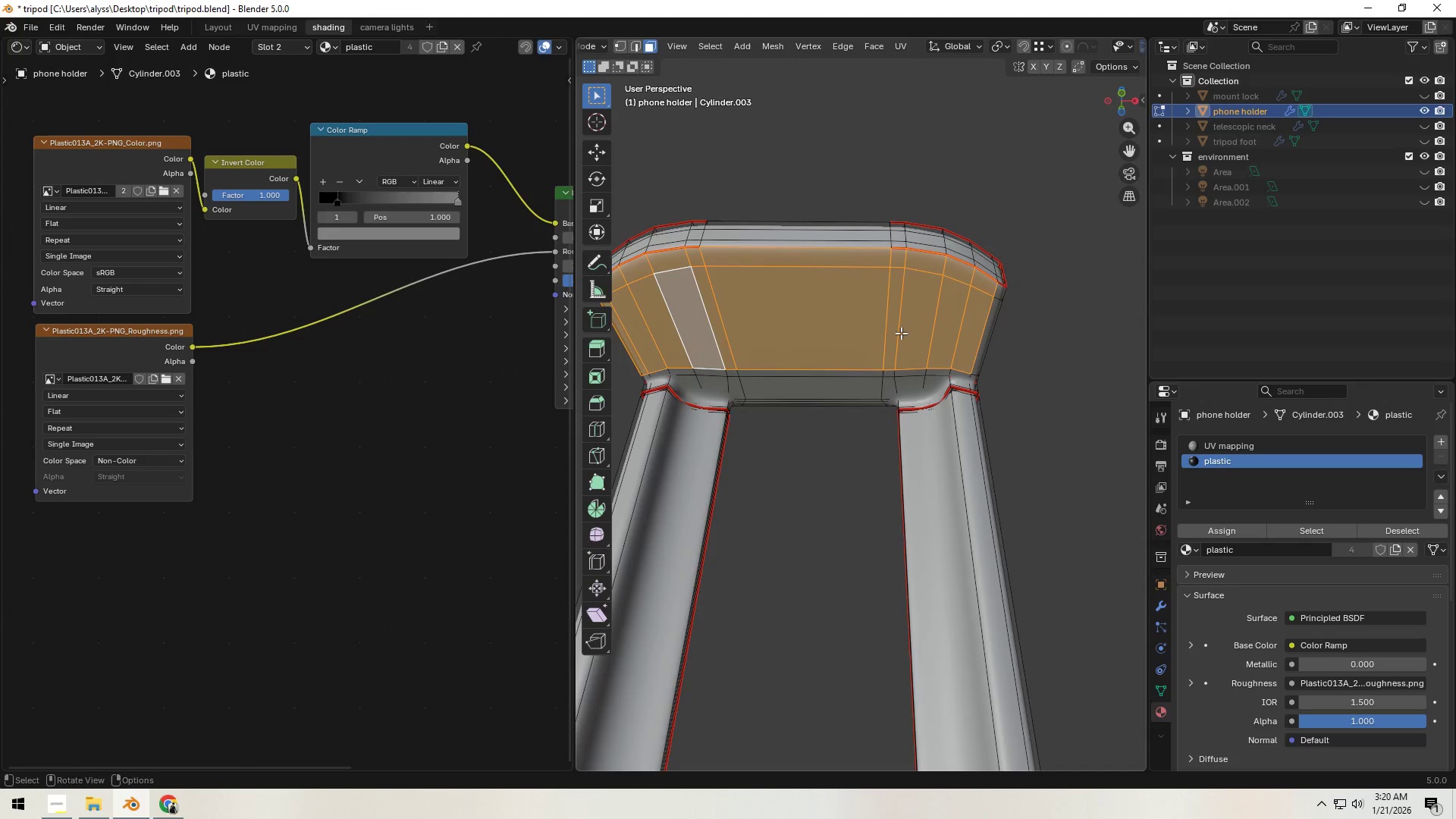 
scroll: coordinate [903, 340], scroll_direction: down, amount: 2.0
 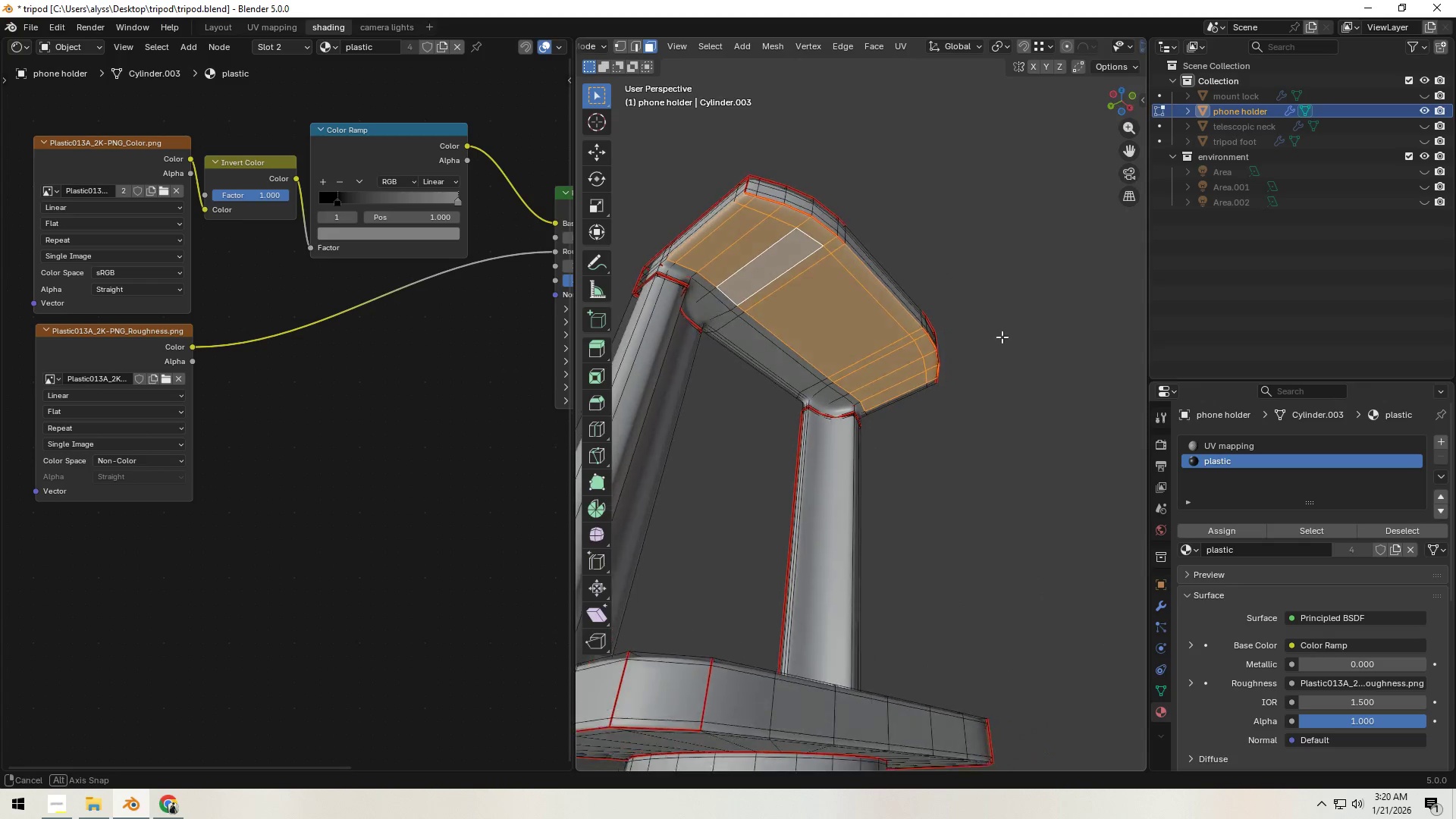 
wait(5.09)
 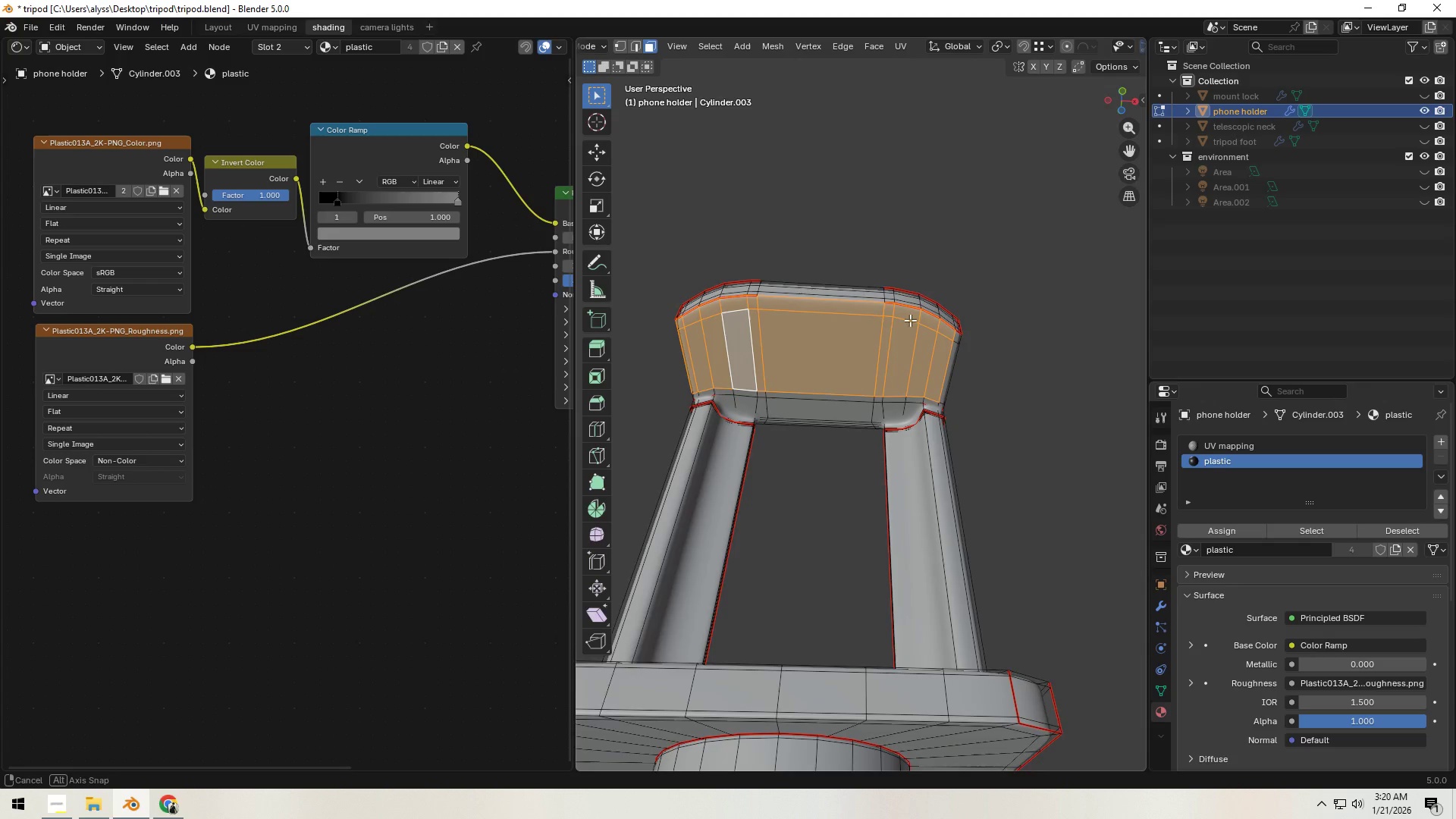 
scroll: coordinate [818, 430], scroll_direction: down, amount: 5.0
 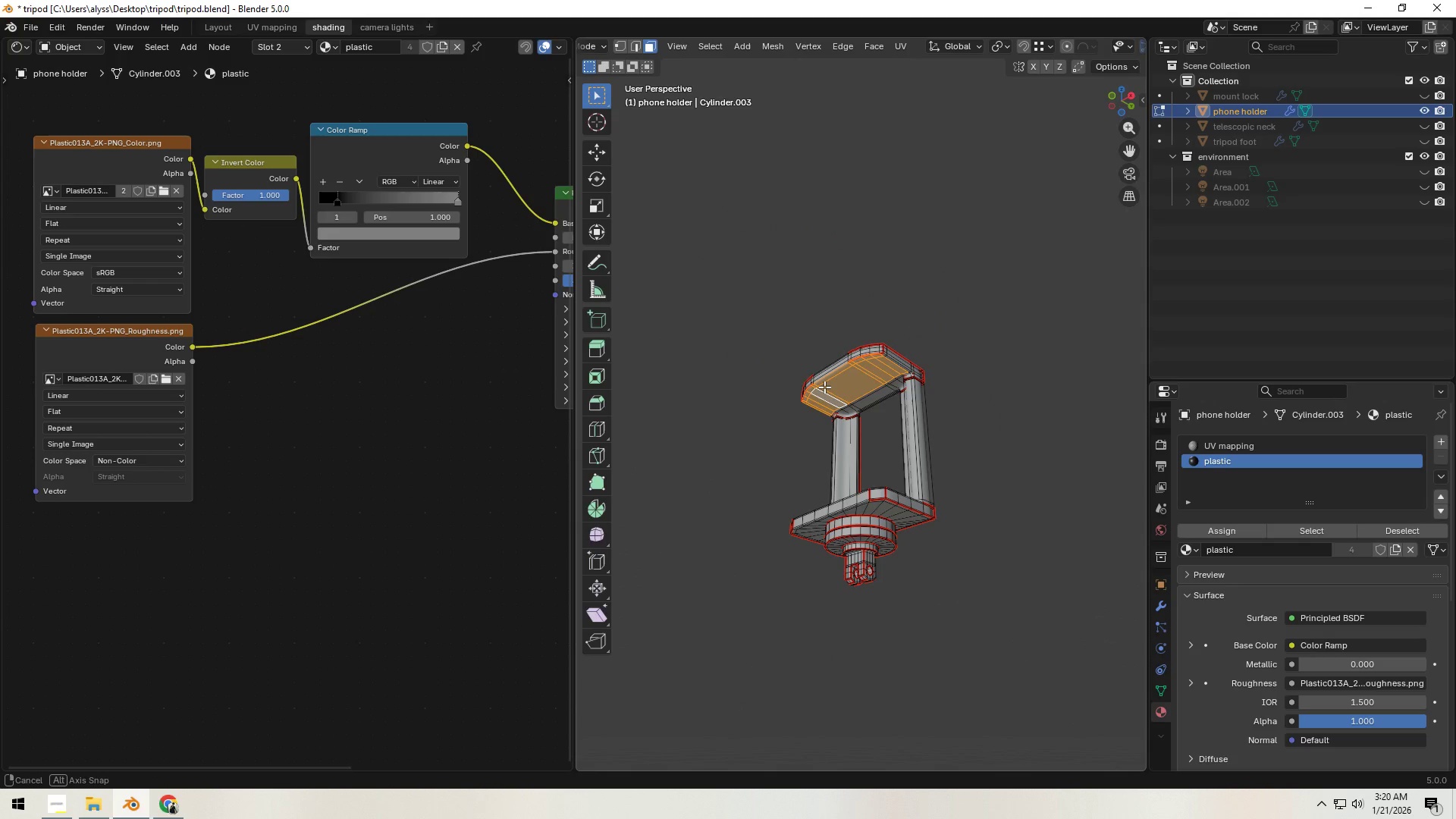 
left_click([972, 337])
 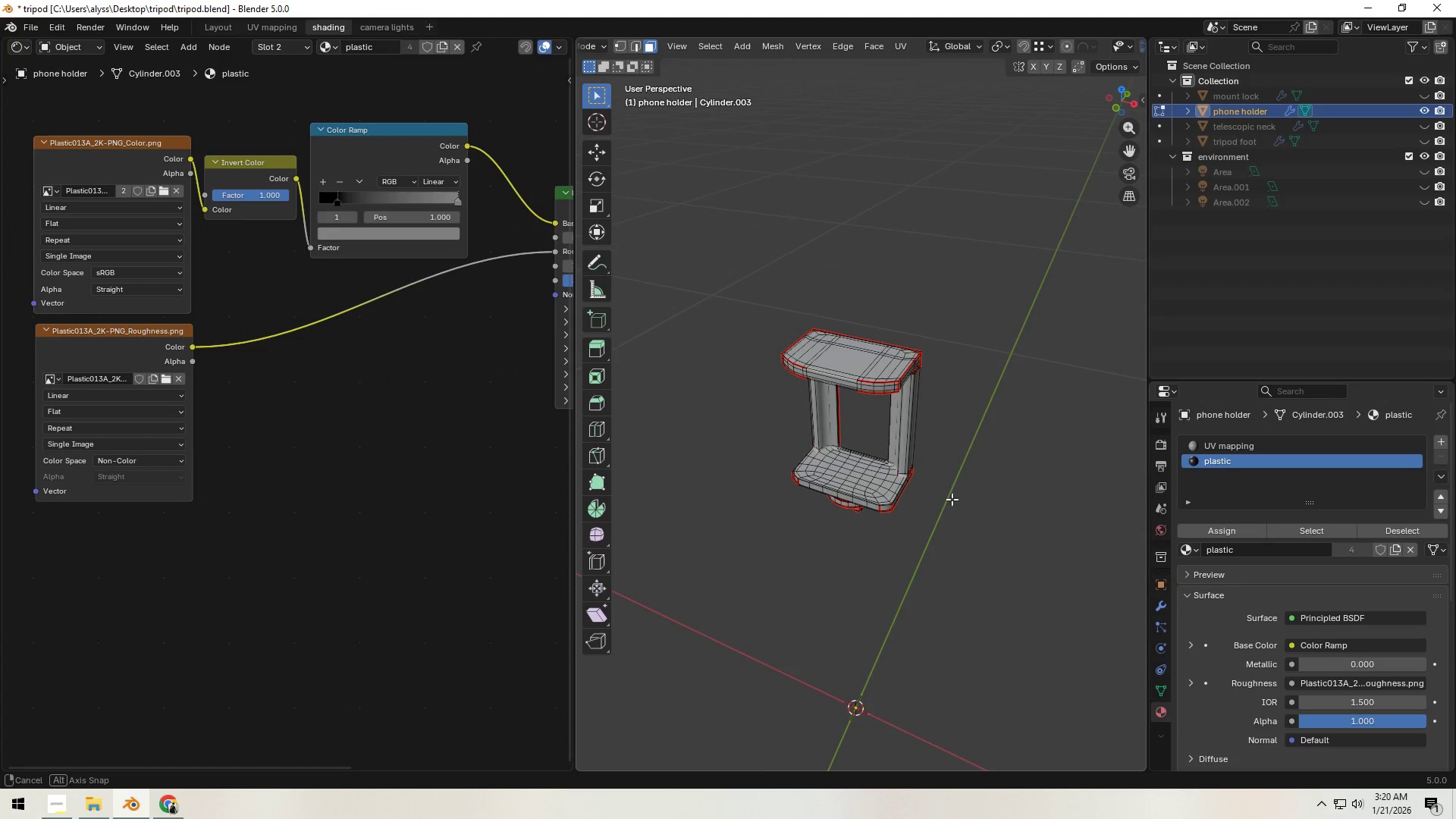 
scroll: coordinate [959, 441], scroll_direction: down, amount: 1.0
 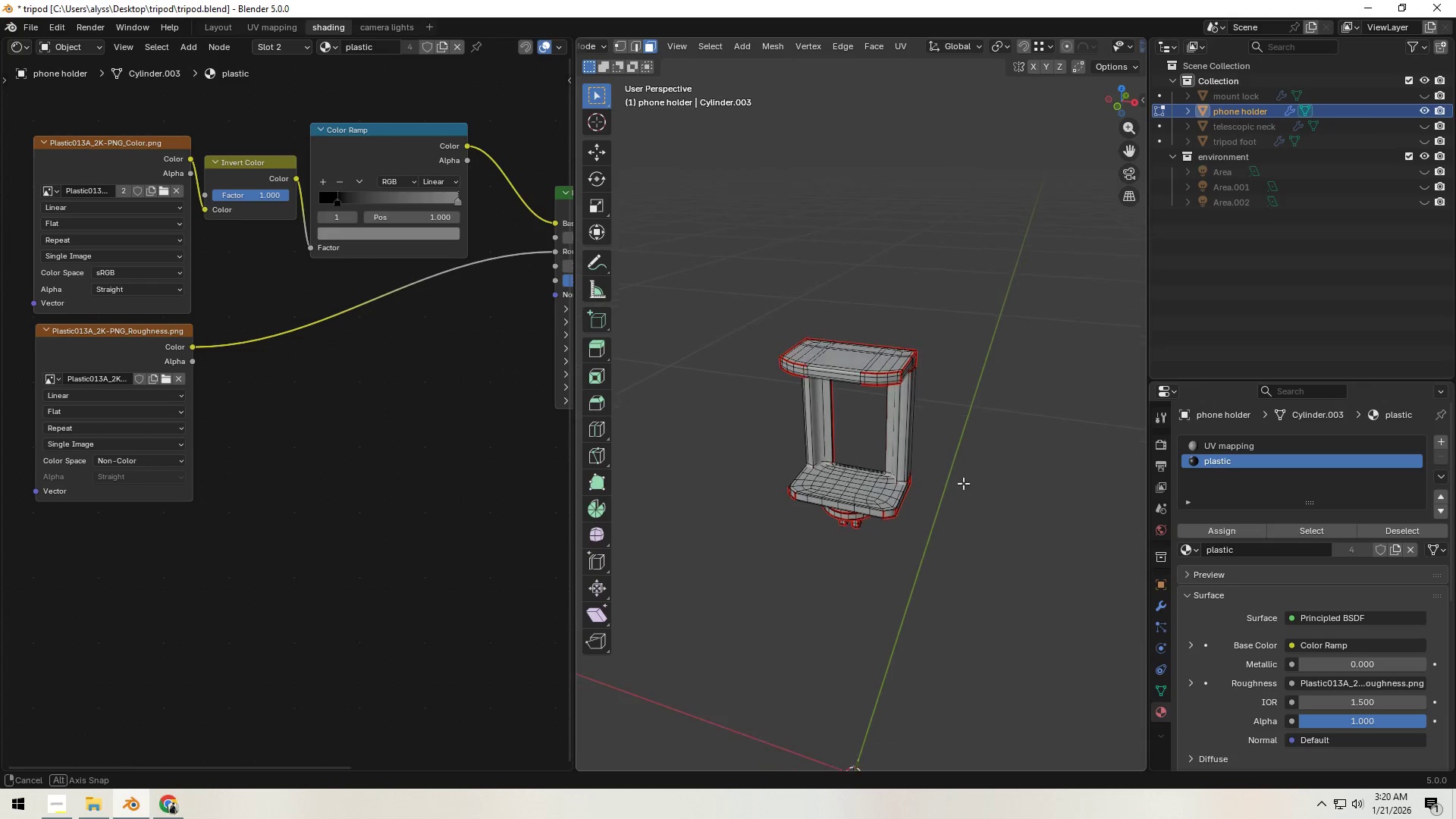 
scroll: coordinate [962, 483], scroll_direction: up, amount: 7.0
 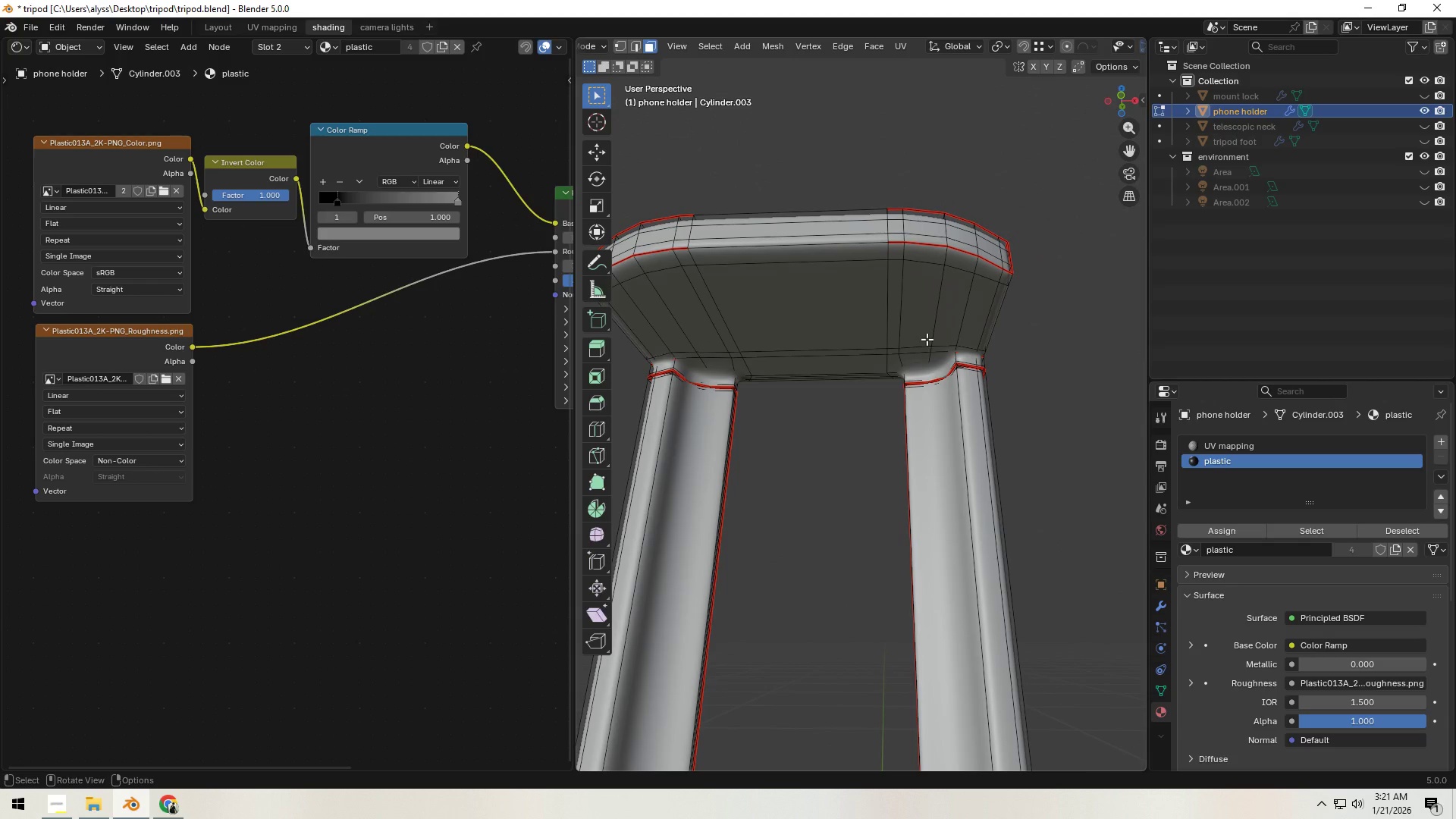 
wait(14.38)
 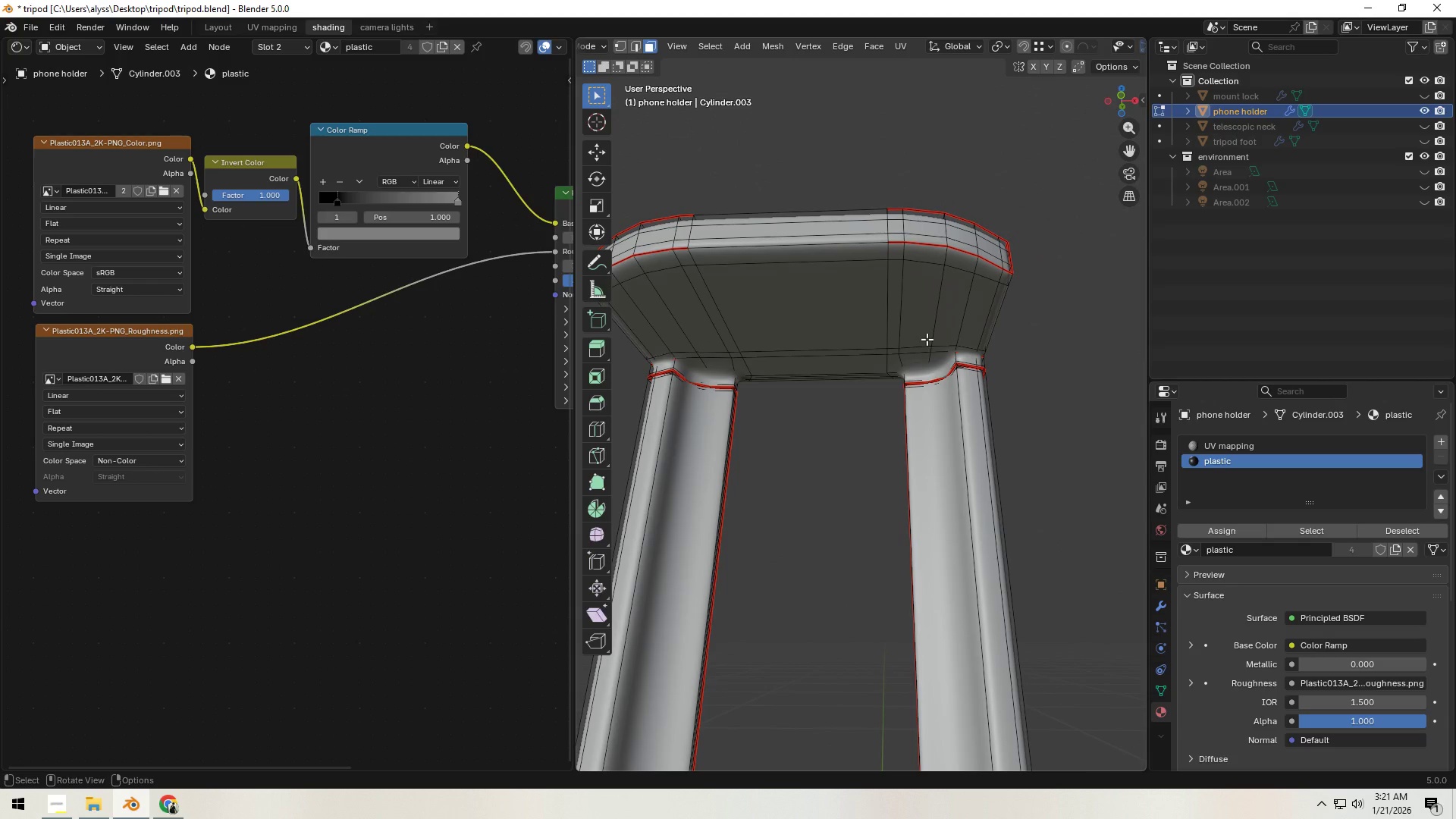 
hold_key(key=ShiftLeft, duration=0.41)
 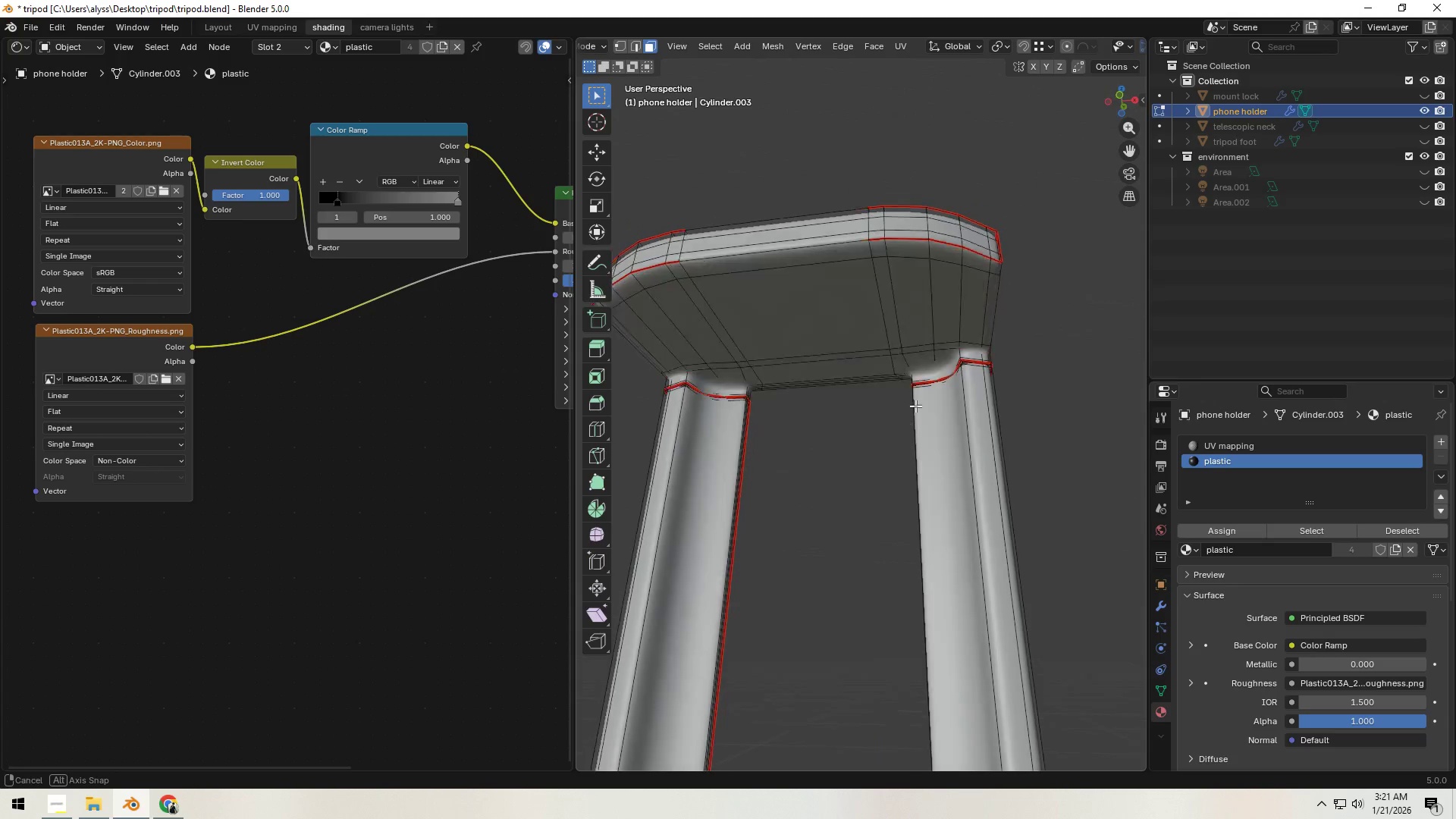 
key(Shift+ShiftLeft)
 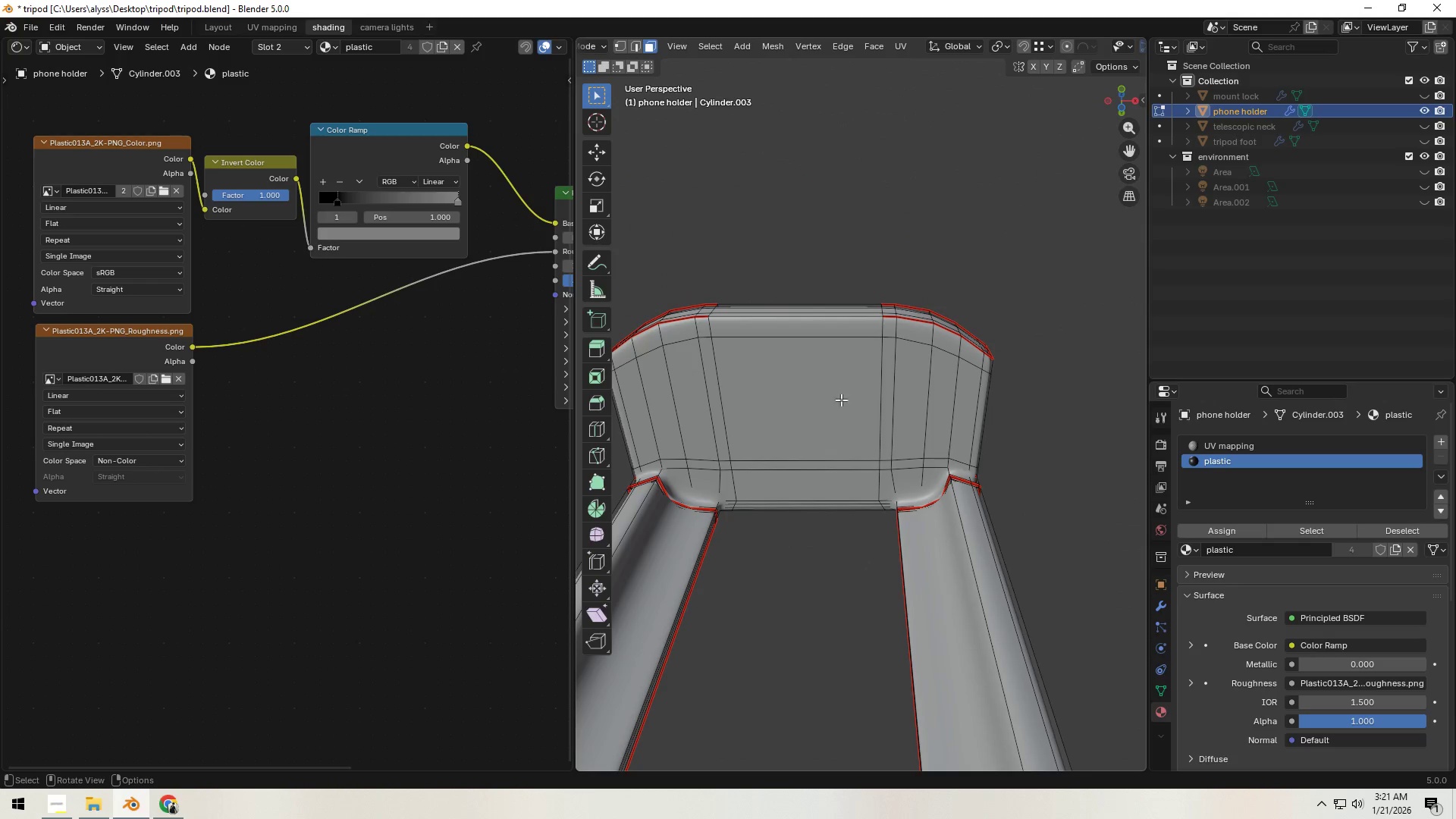 
key(3)
 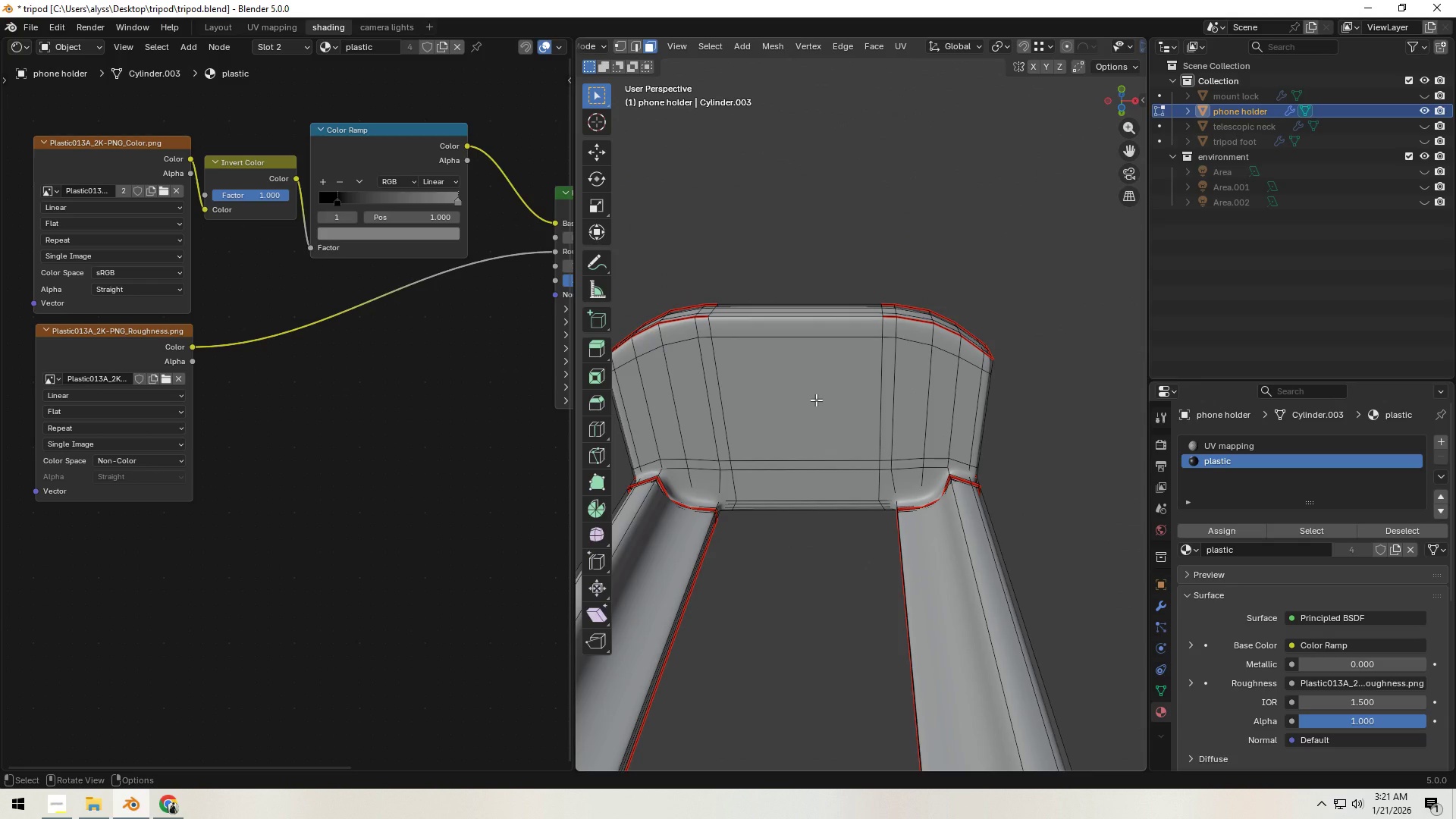 
left_click([816, 400])
 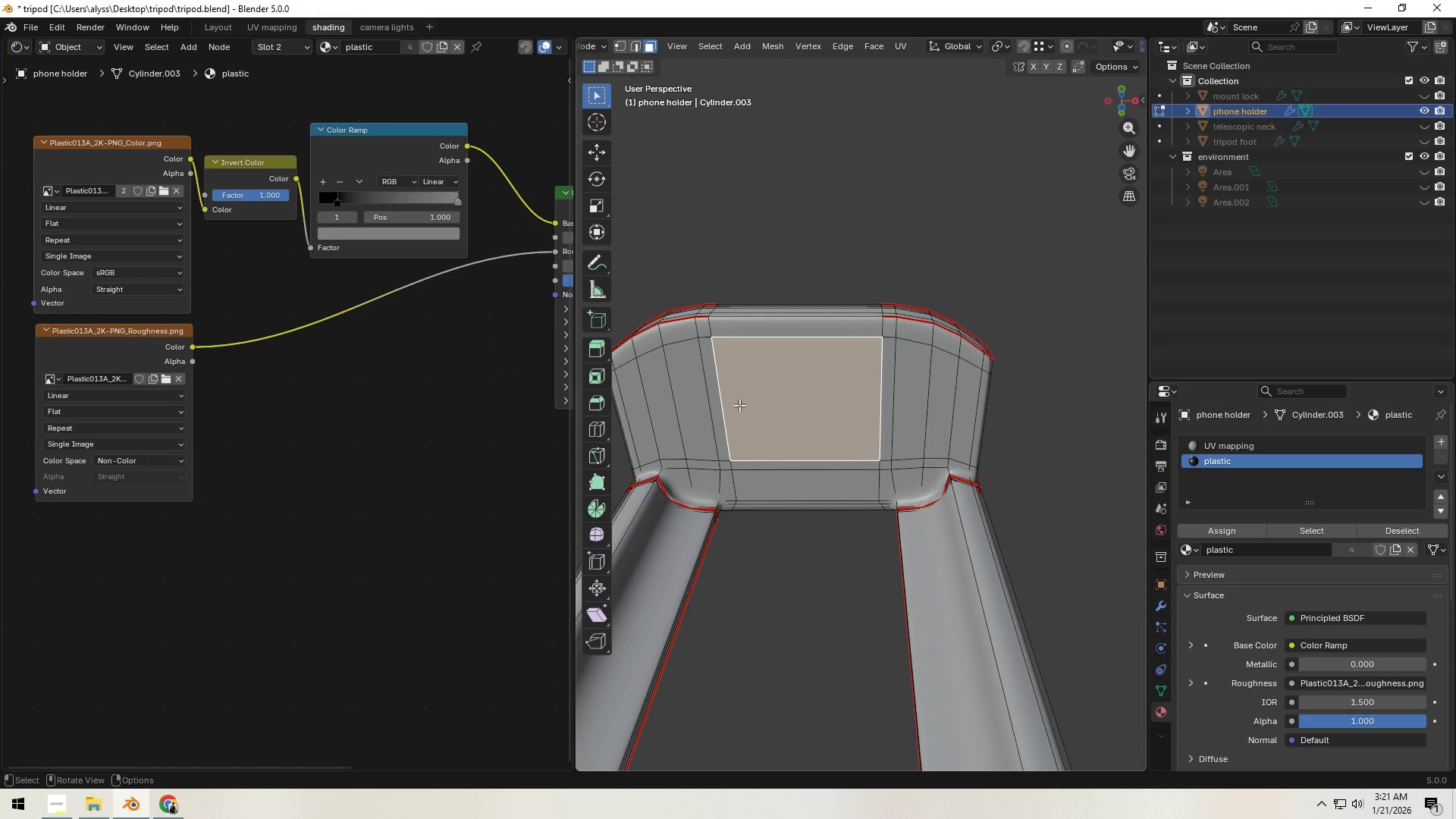 
hold_key(key=ShiftLeft, duration=1.52)
left_click([714, 402])
 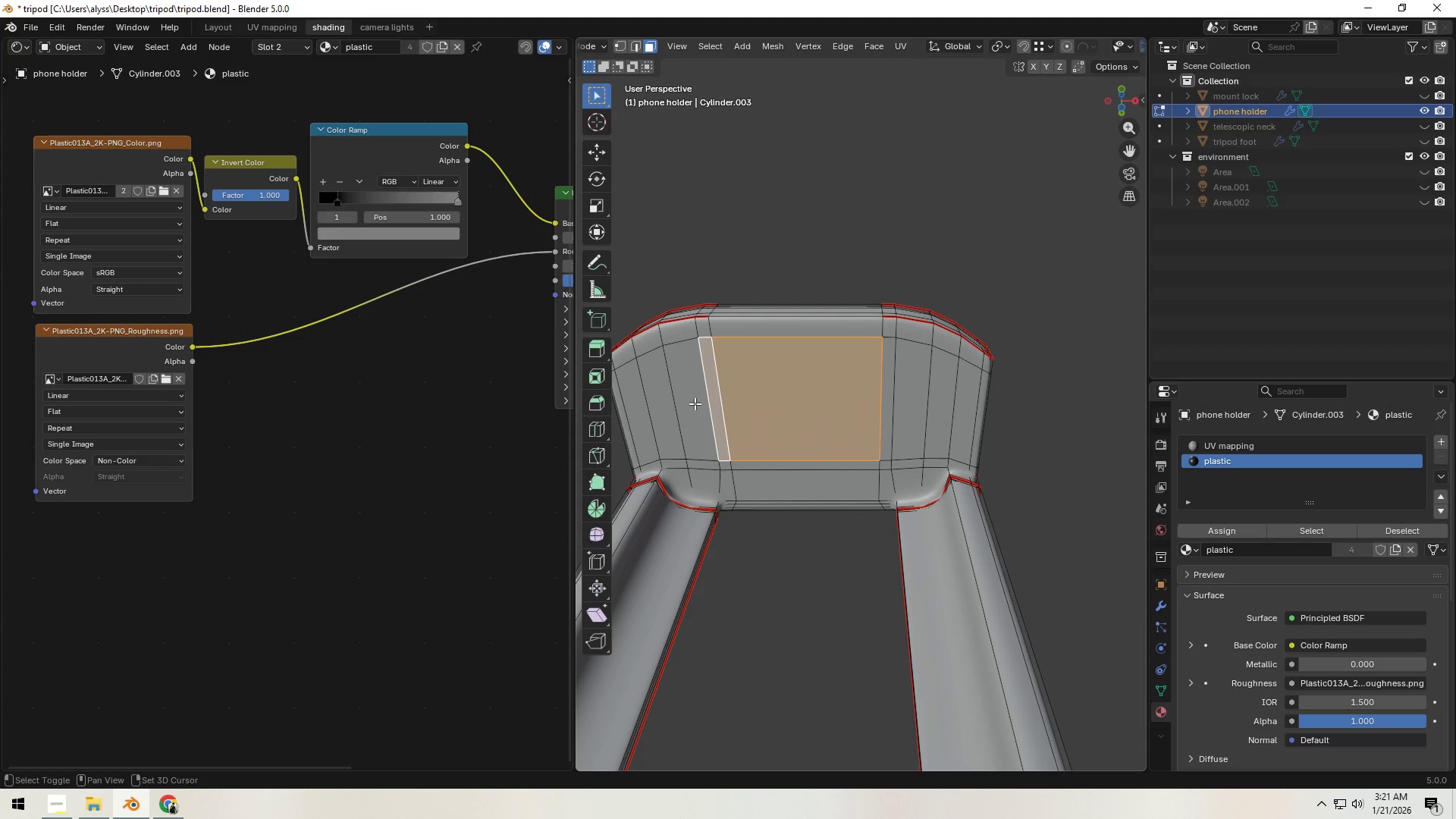 
left_click([690, 403])
 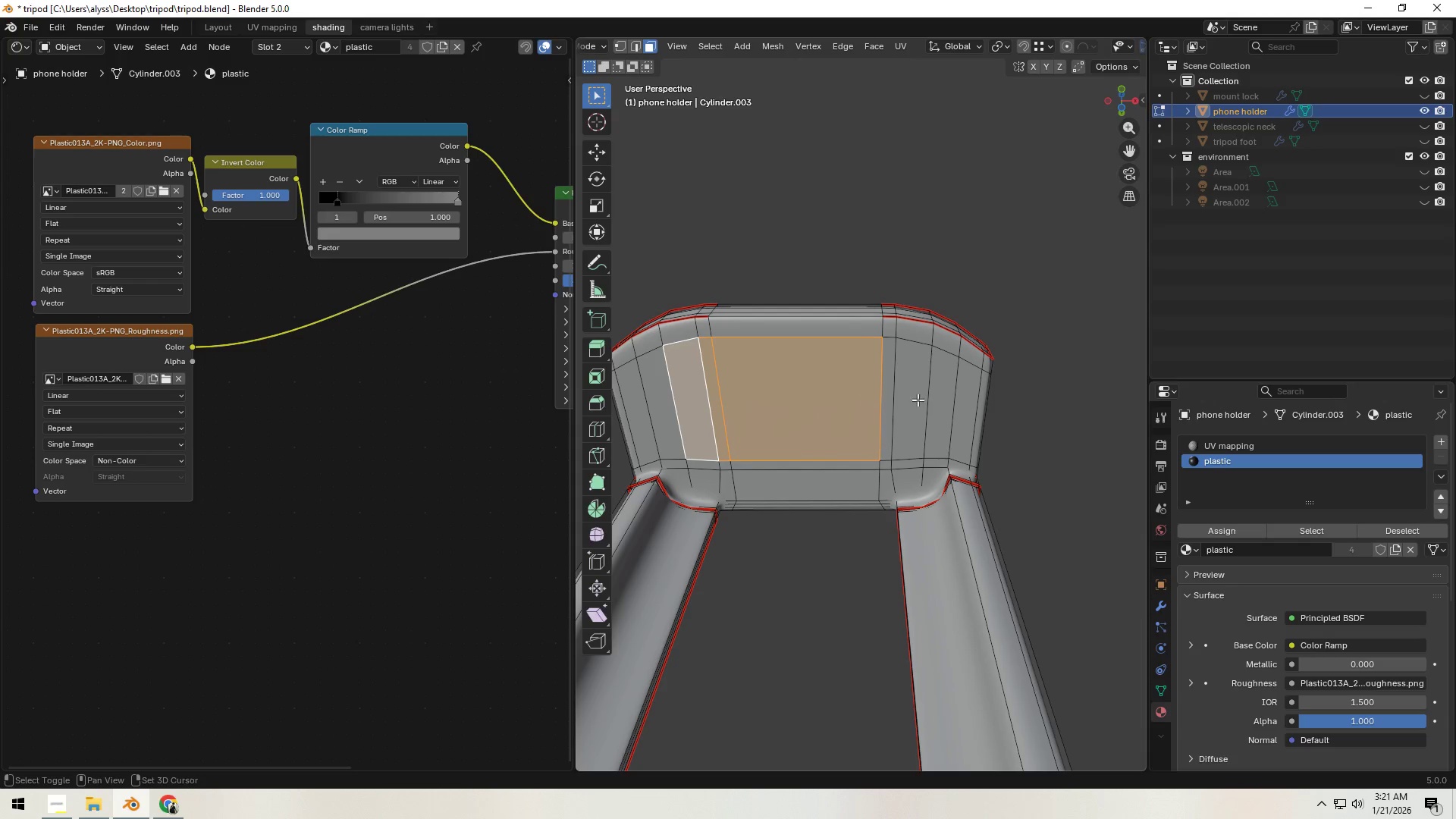 
hold_key(key=ShiftLeft, duration=1.34)
left_click([888, 396])
 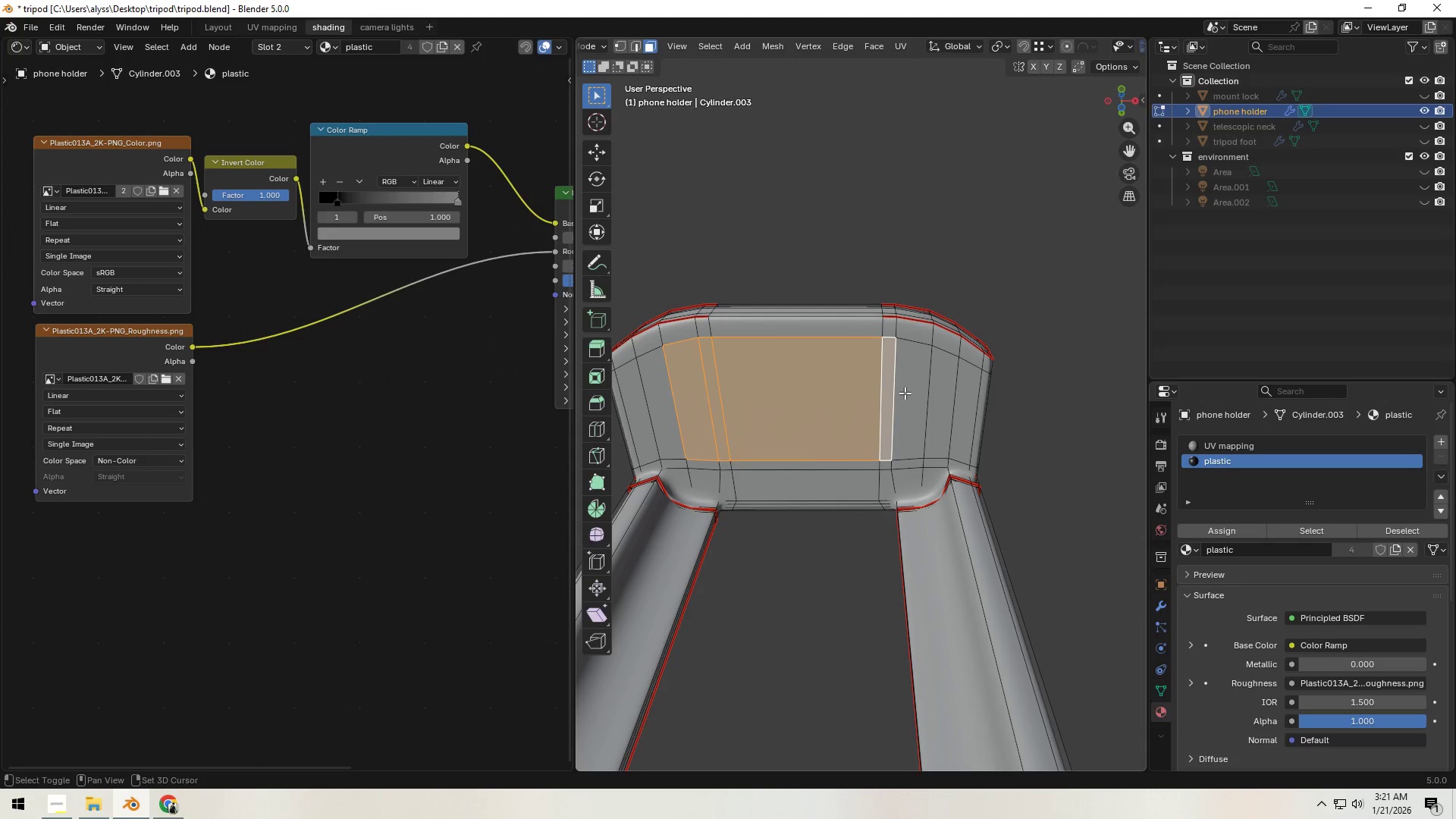 
double_click([905, 392])
 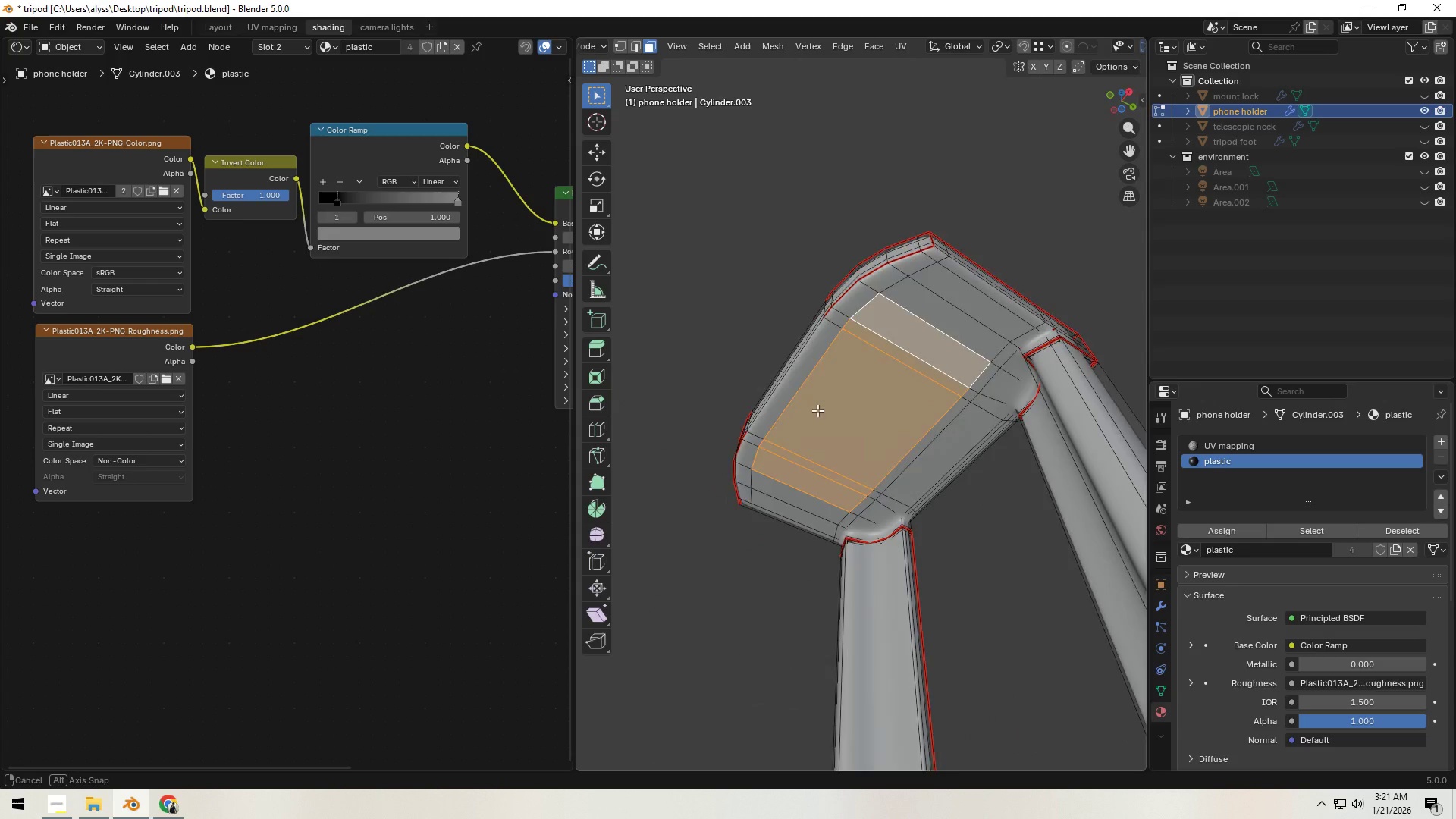 
scroll: coordinate [852, 416], scroll_direction: down, amount: 6.0
 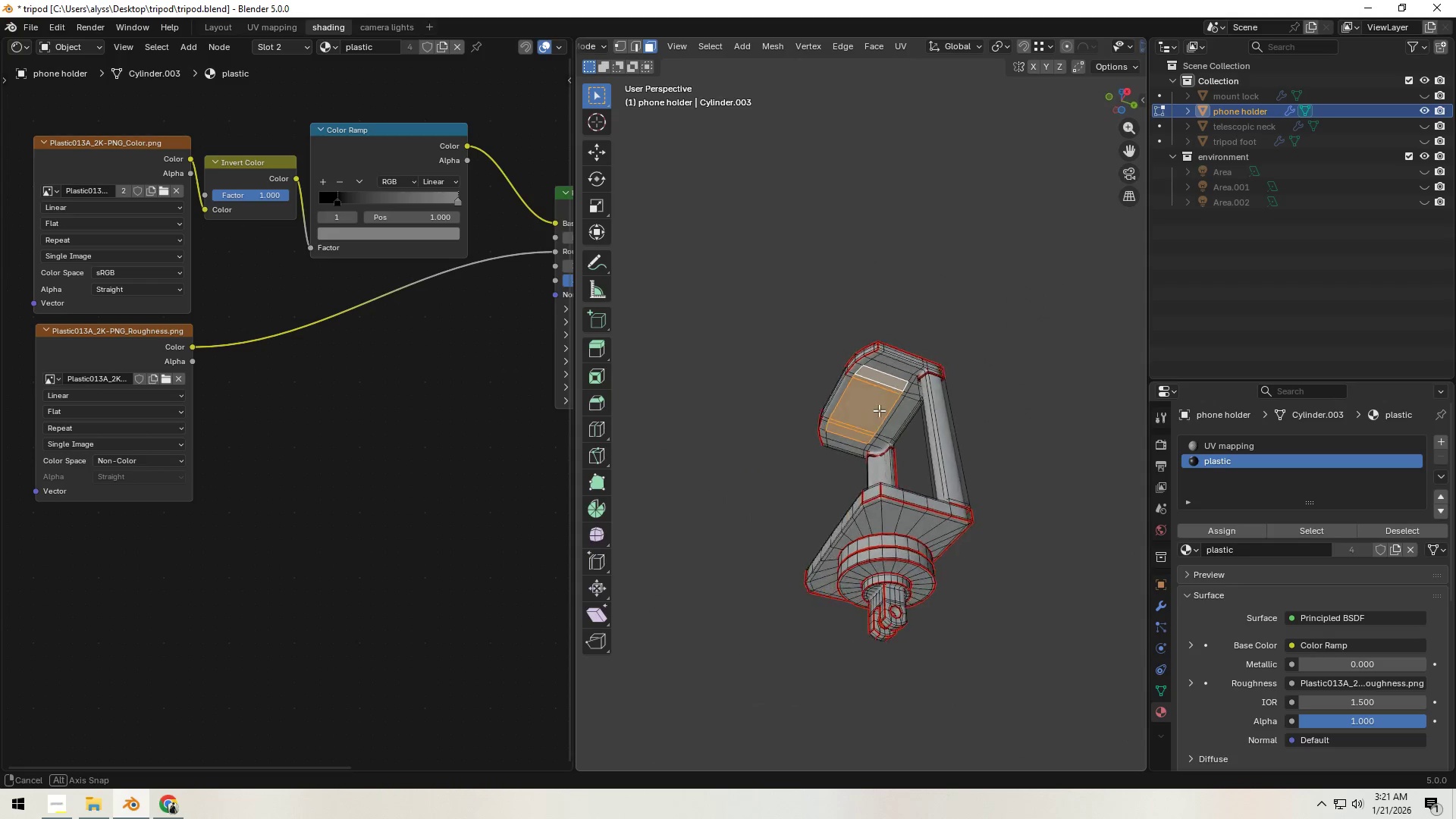 
scroll: coordinate [876, 431], scroll_direction: up, amount: 6.0
 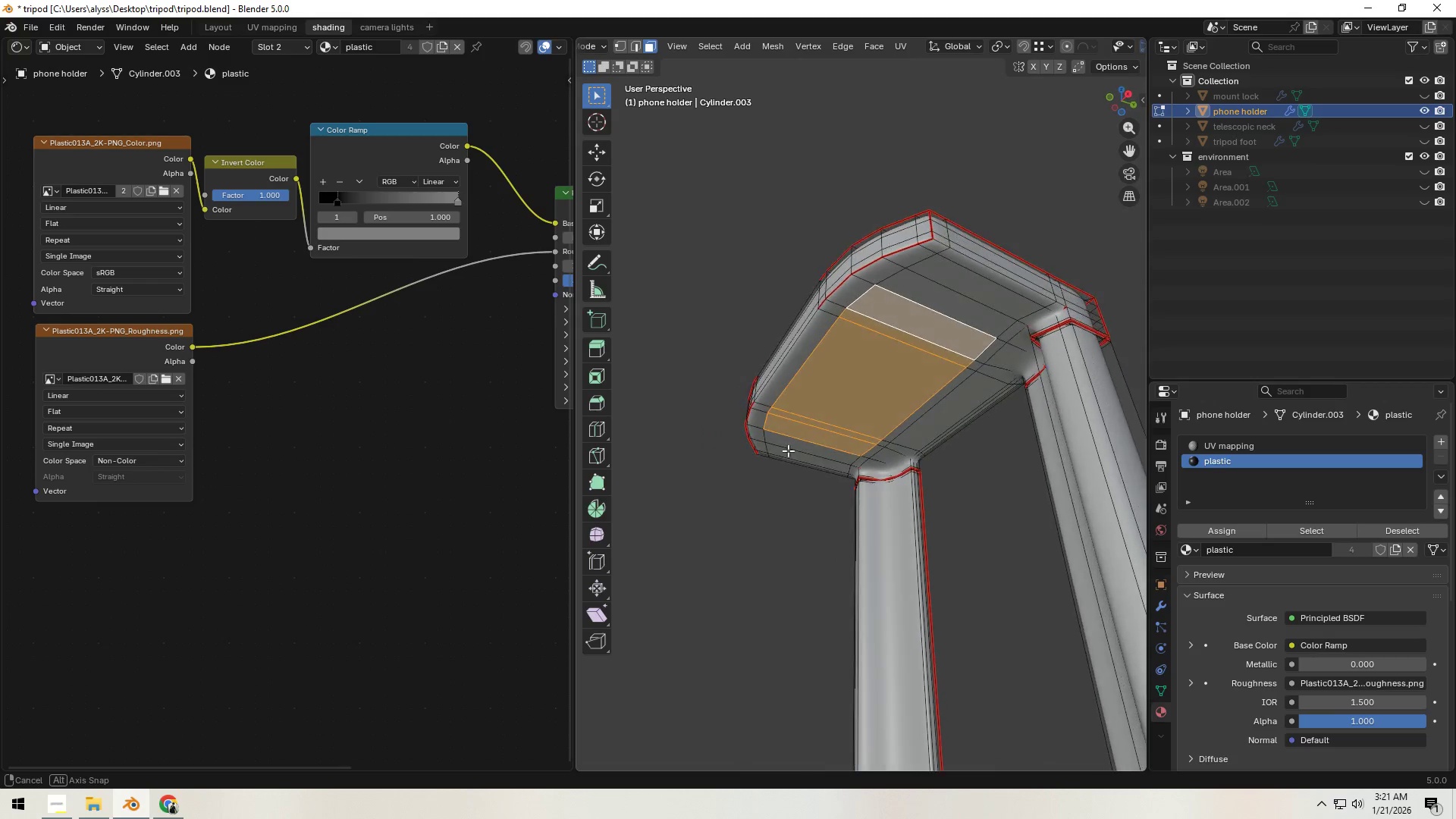 
key(Control+ControlLeft)
 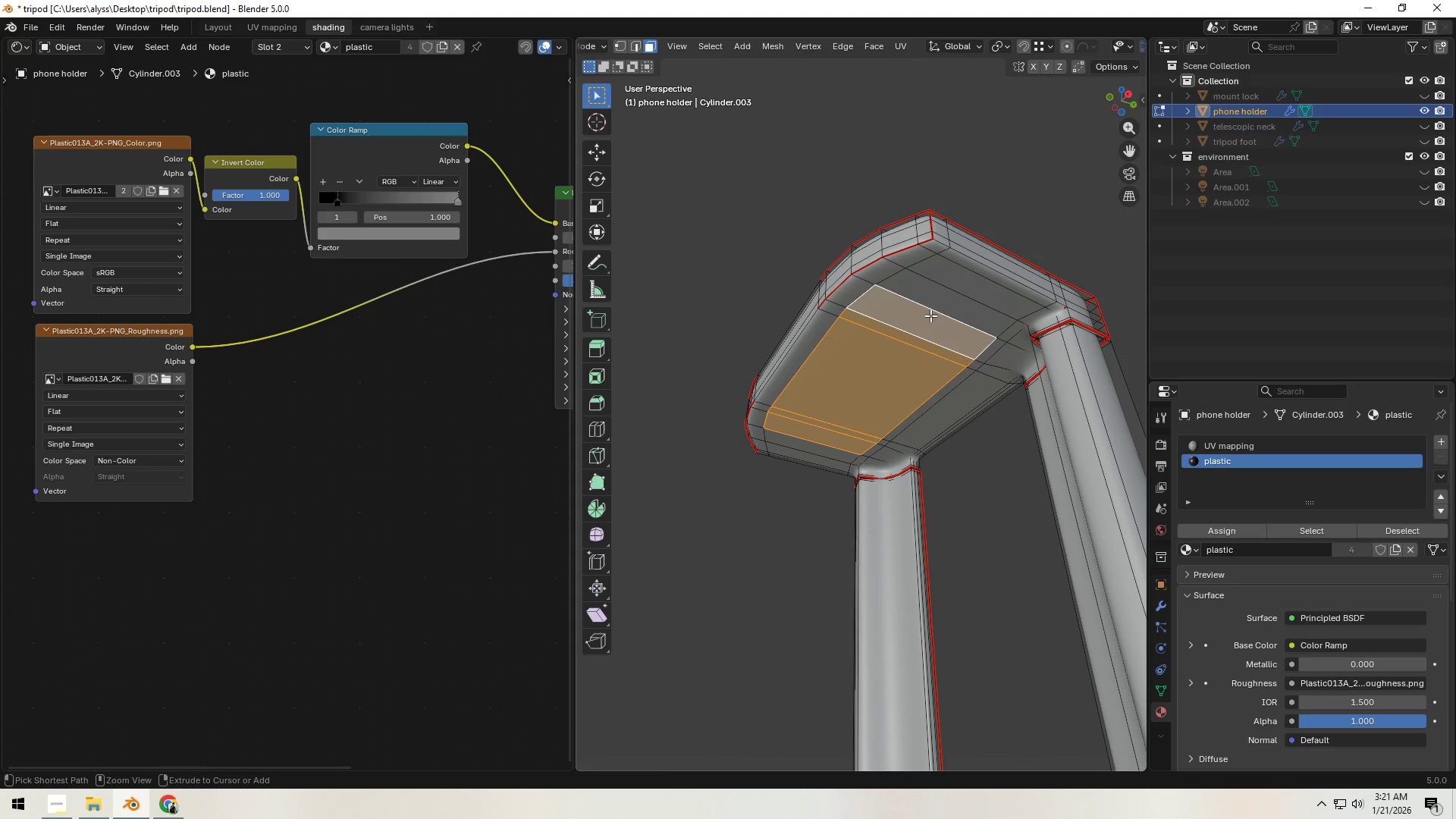 
key(Control+R)
 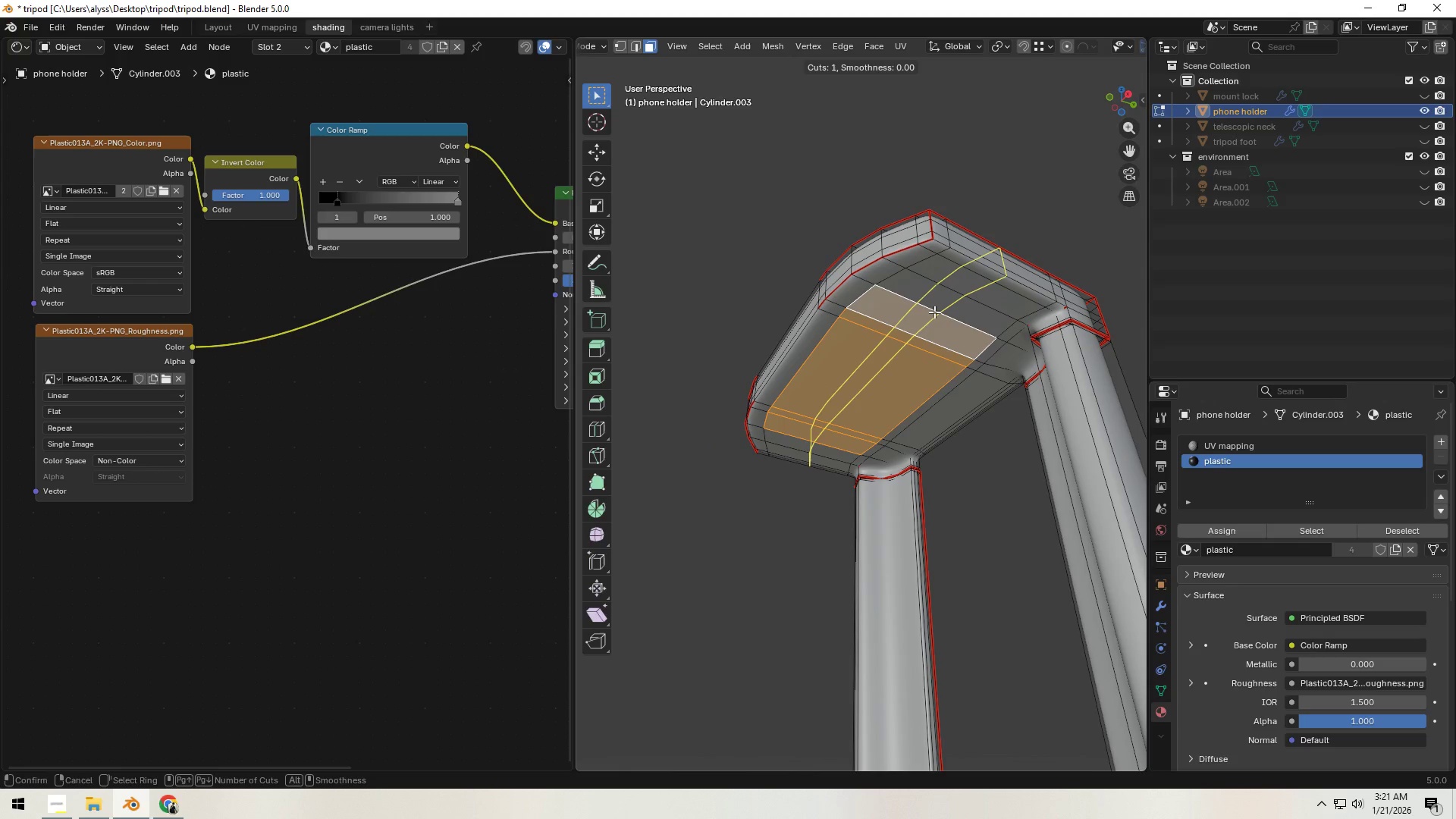 
left_click([934, 312])
 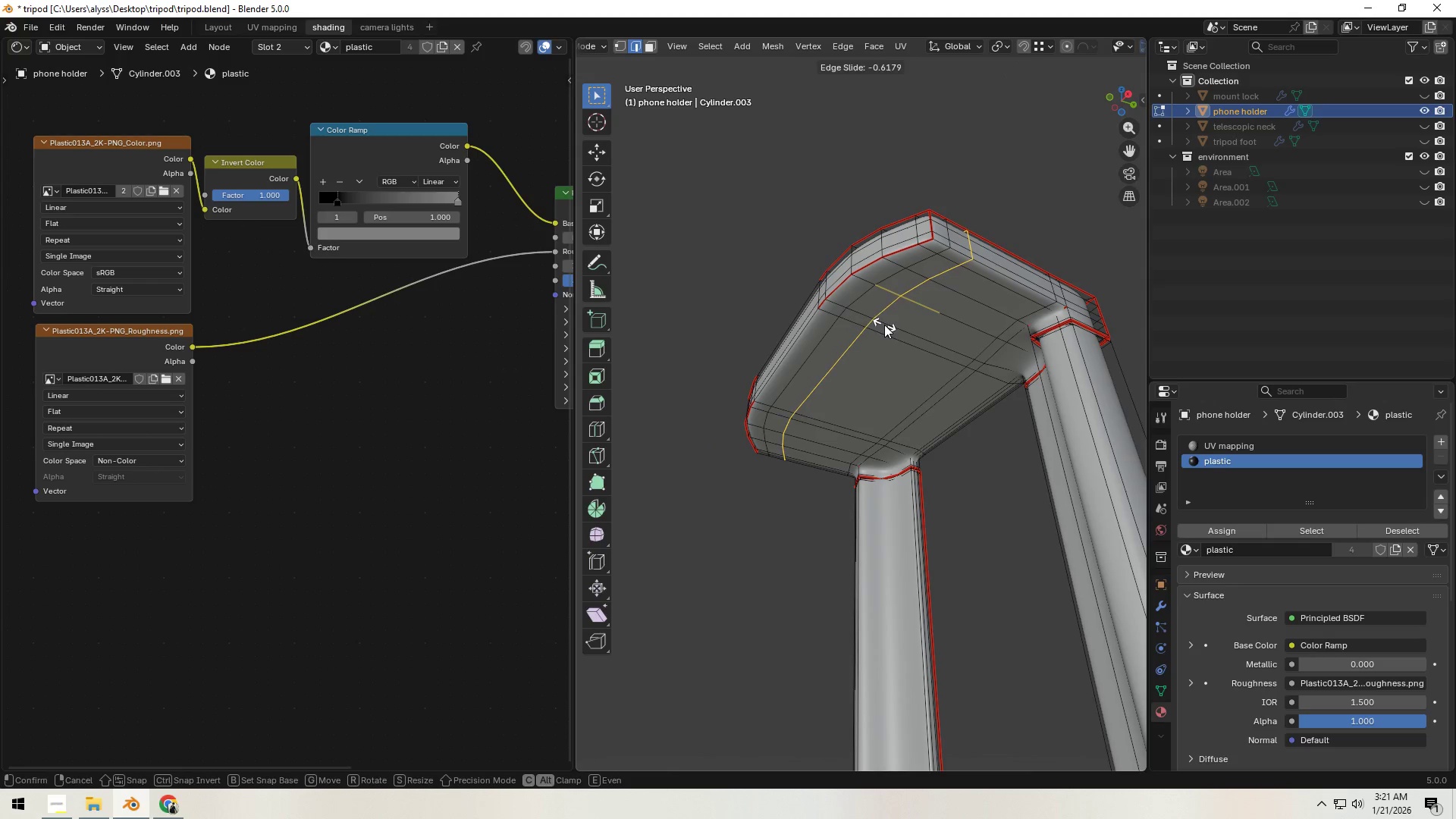 
left_click([884, 325])
 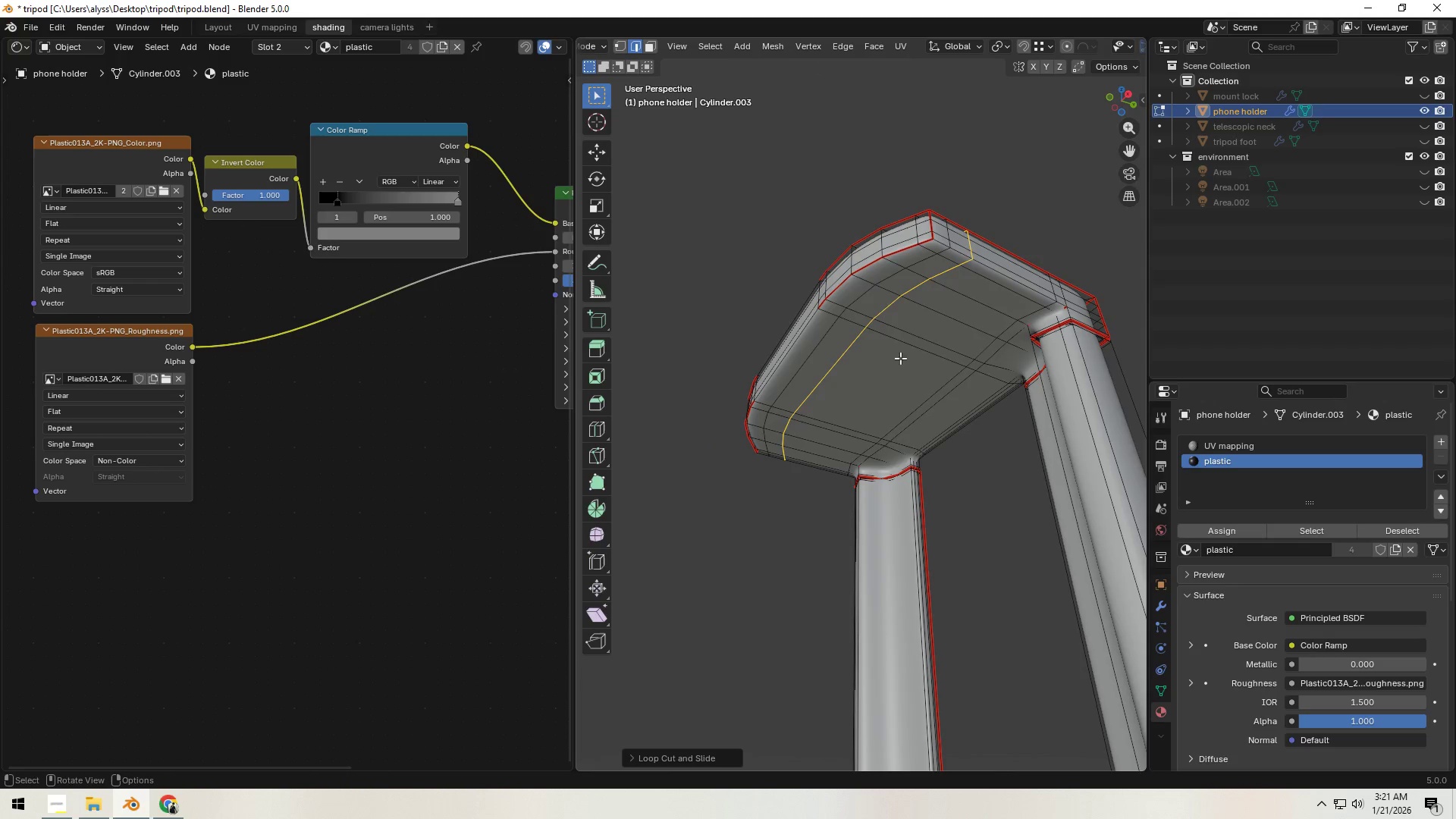 
scroll: coordinate [912, 388], scroll_direction: down, amount: 2.0
 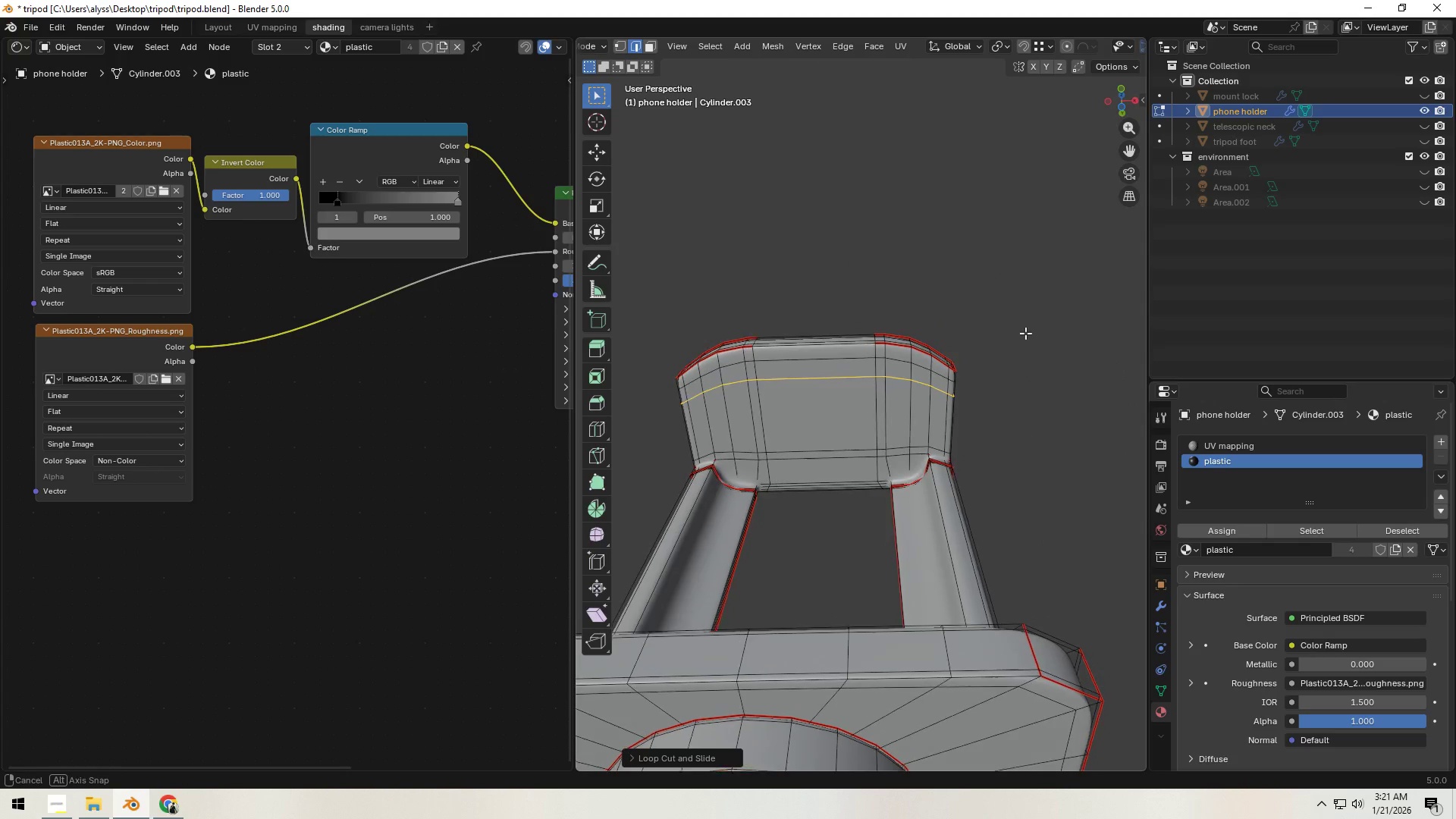 
left_click([1061, 375])
 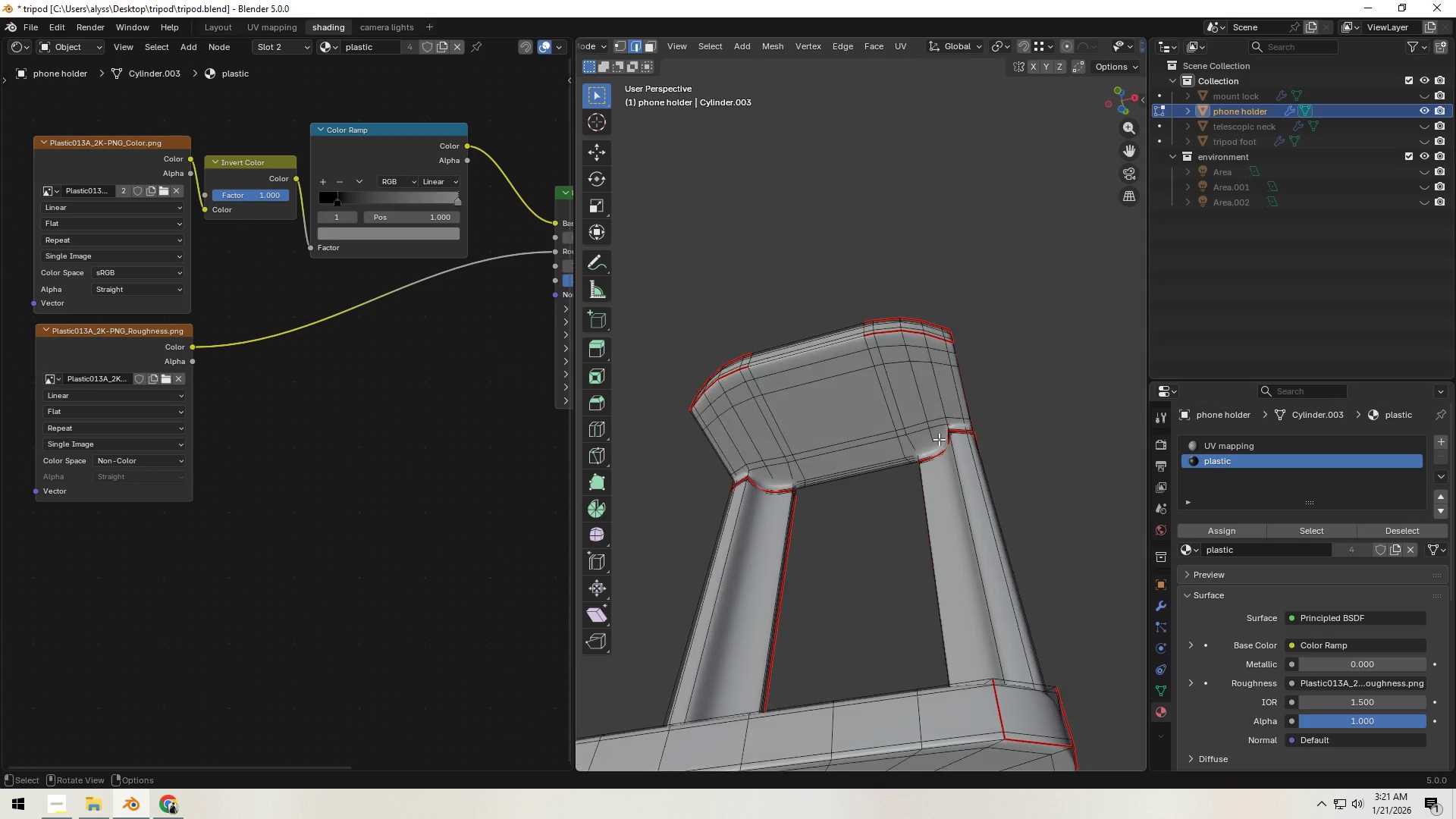 
scroll: coordinate [891, 440], scroll_direction: up, amount: 4.0
 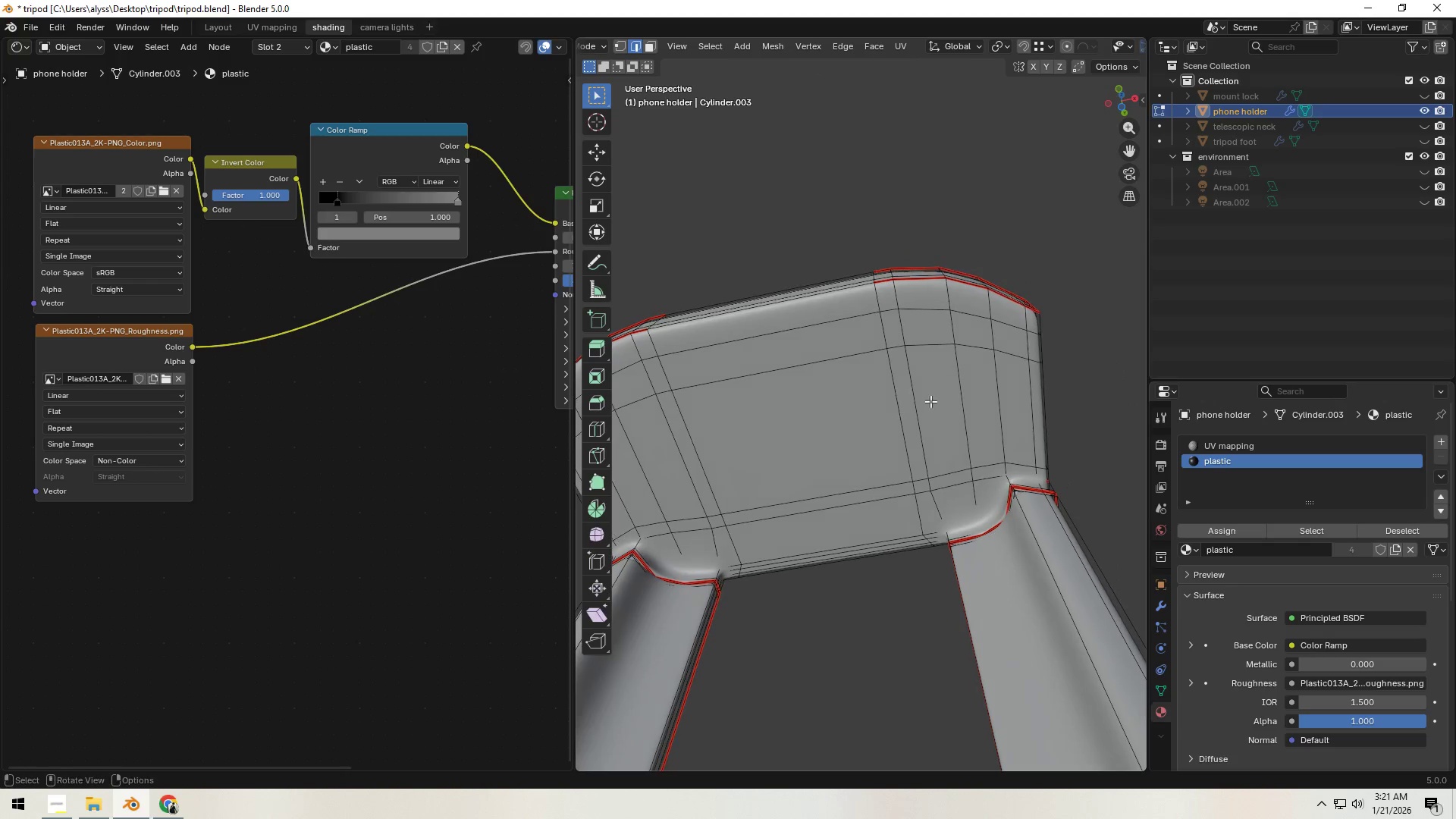 
key(3)
 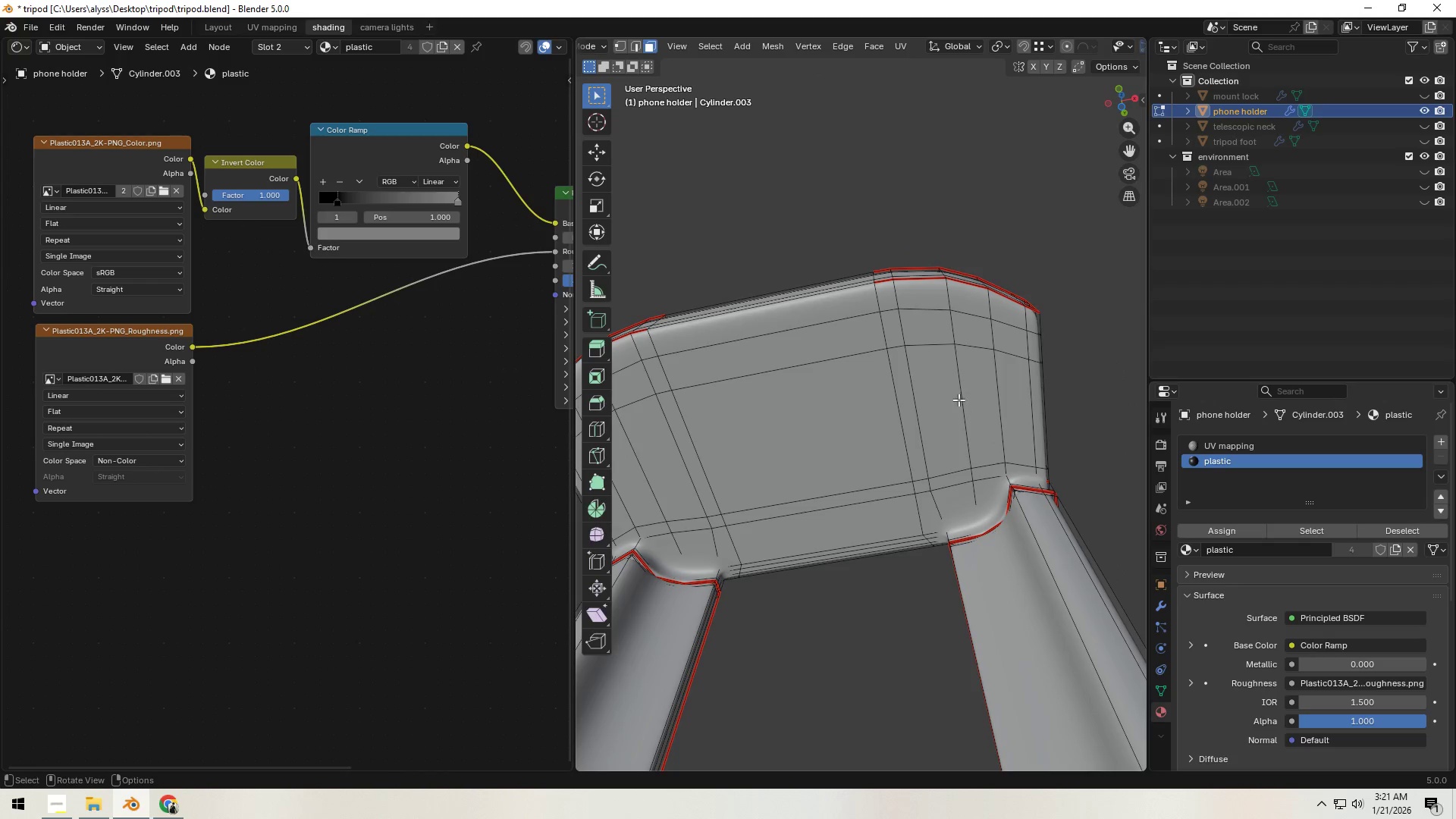 
left_click([946, 401])
 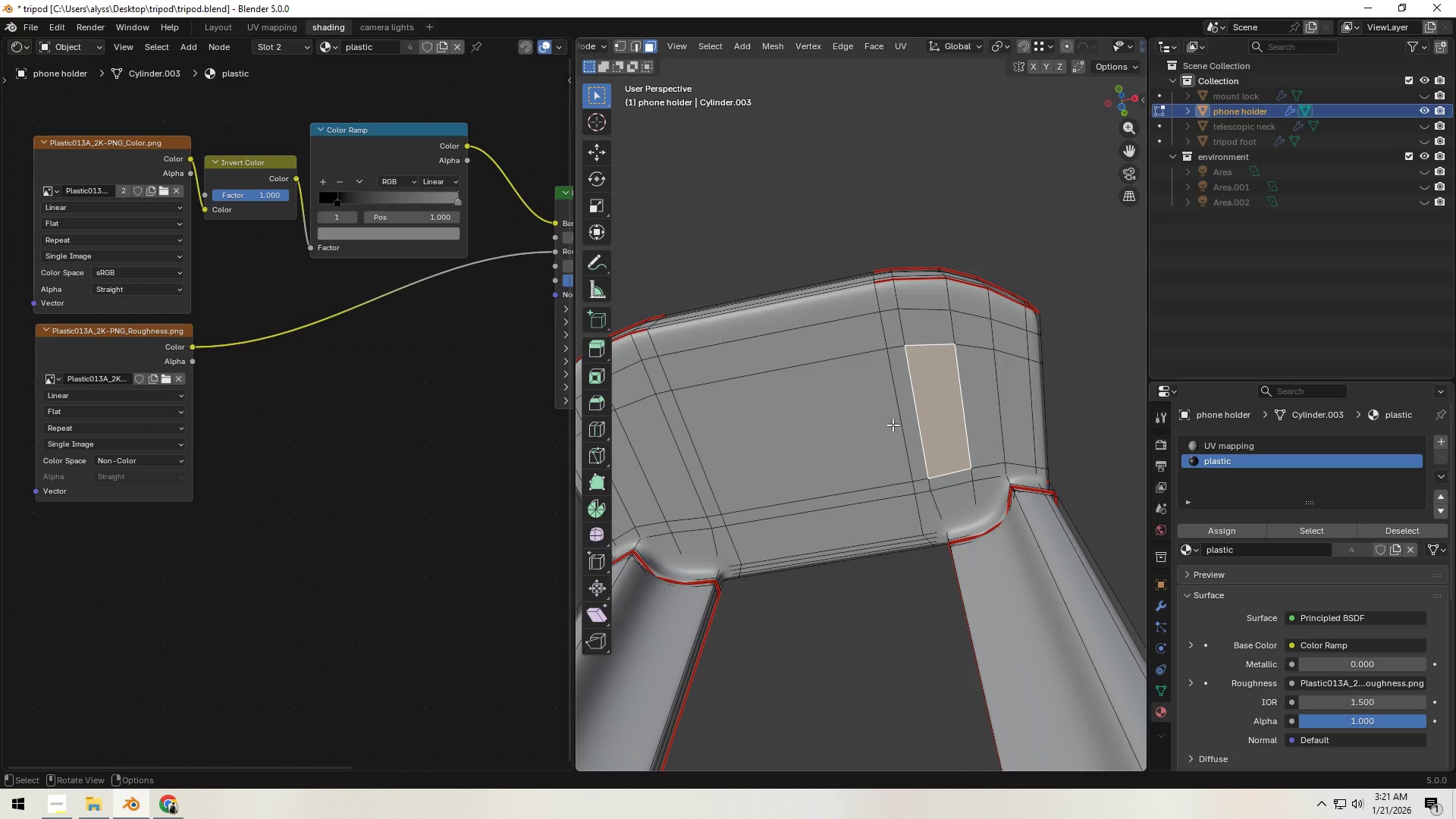 
hold_key(key=ShiftLeft, duration=0.36)
 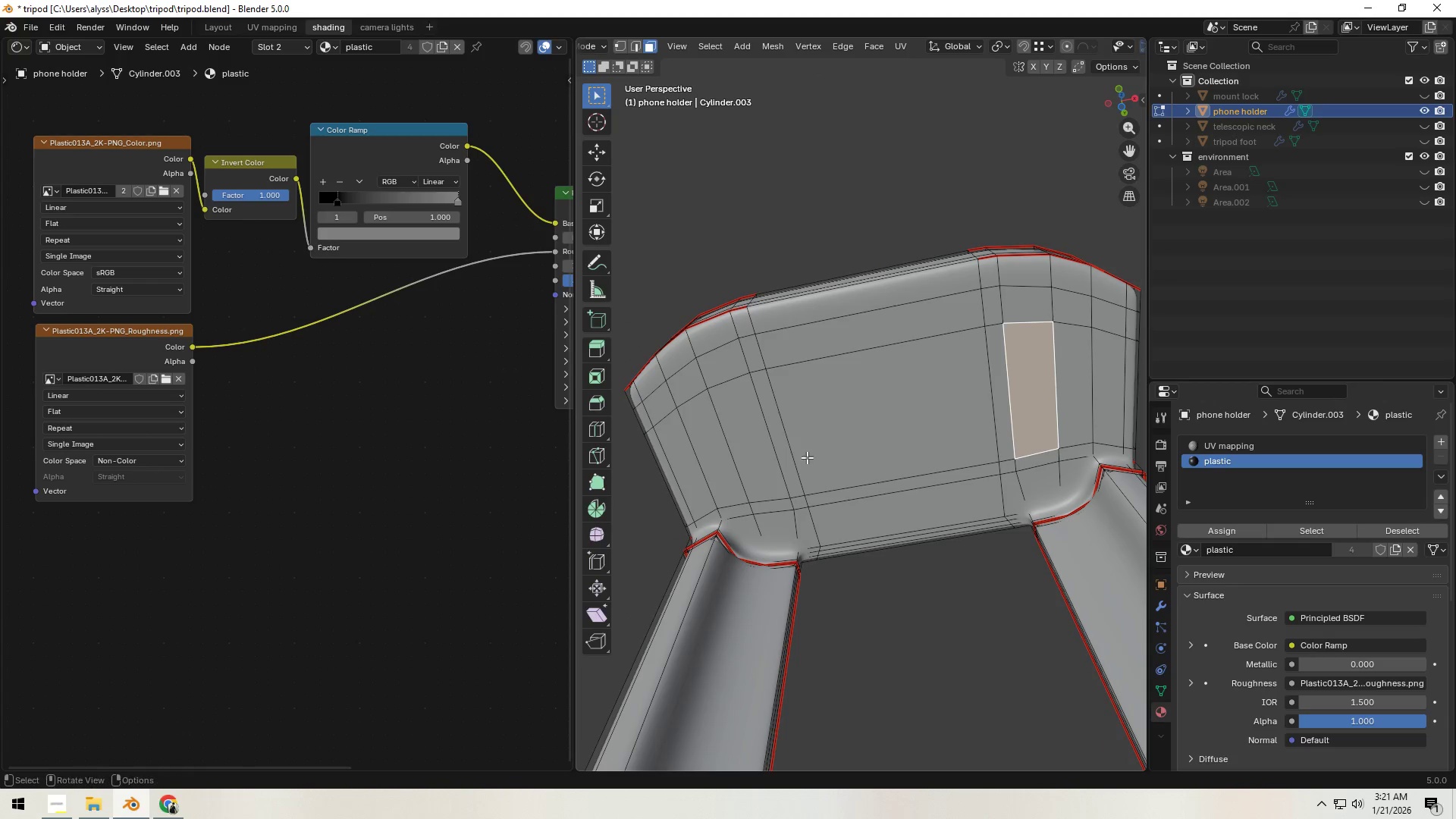 
hold_key(key=ControlLeft, duration=0.45)
 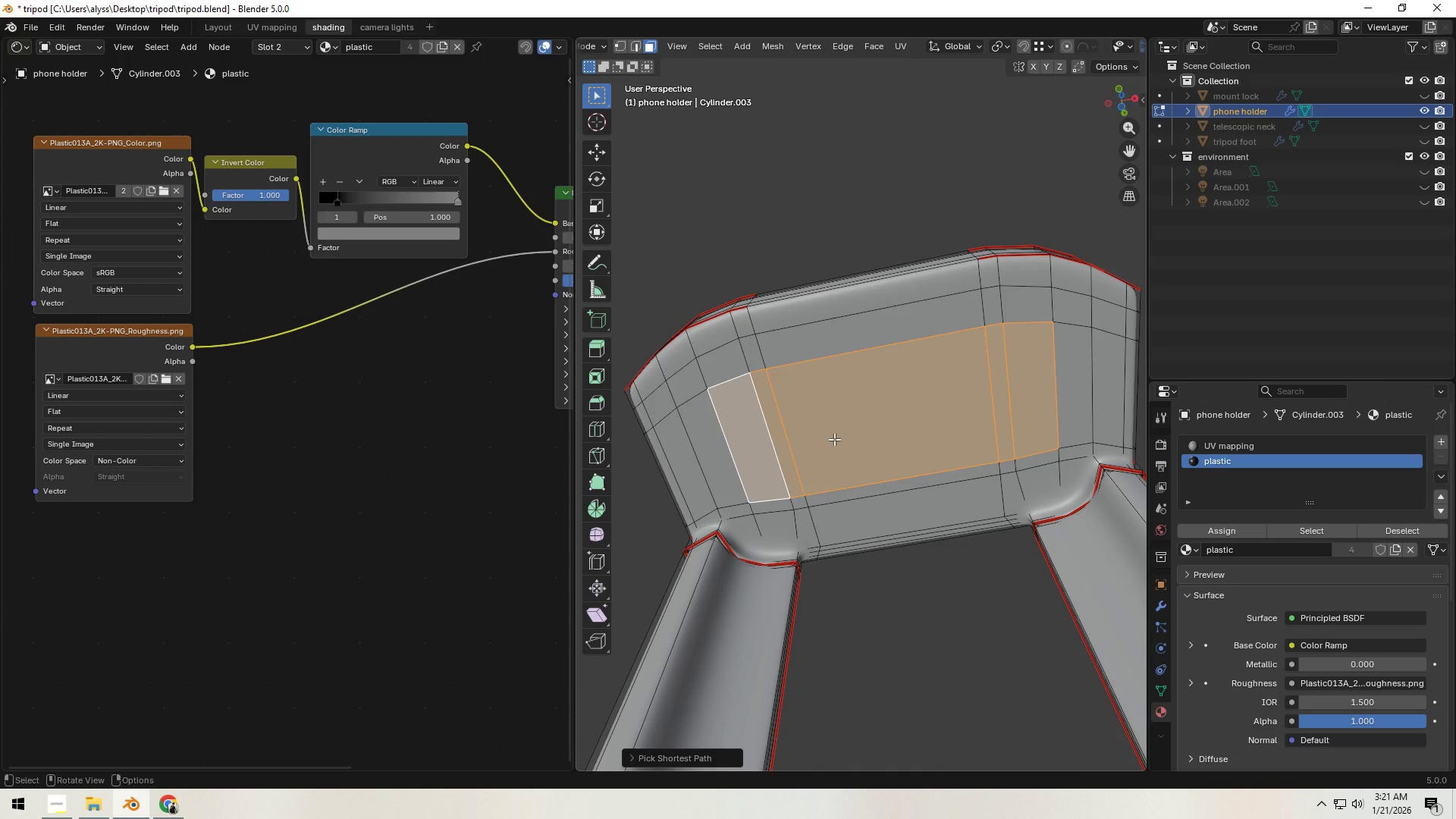 
key(X)
 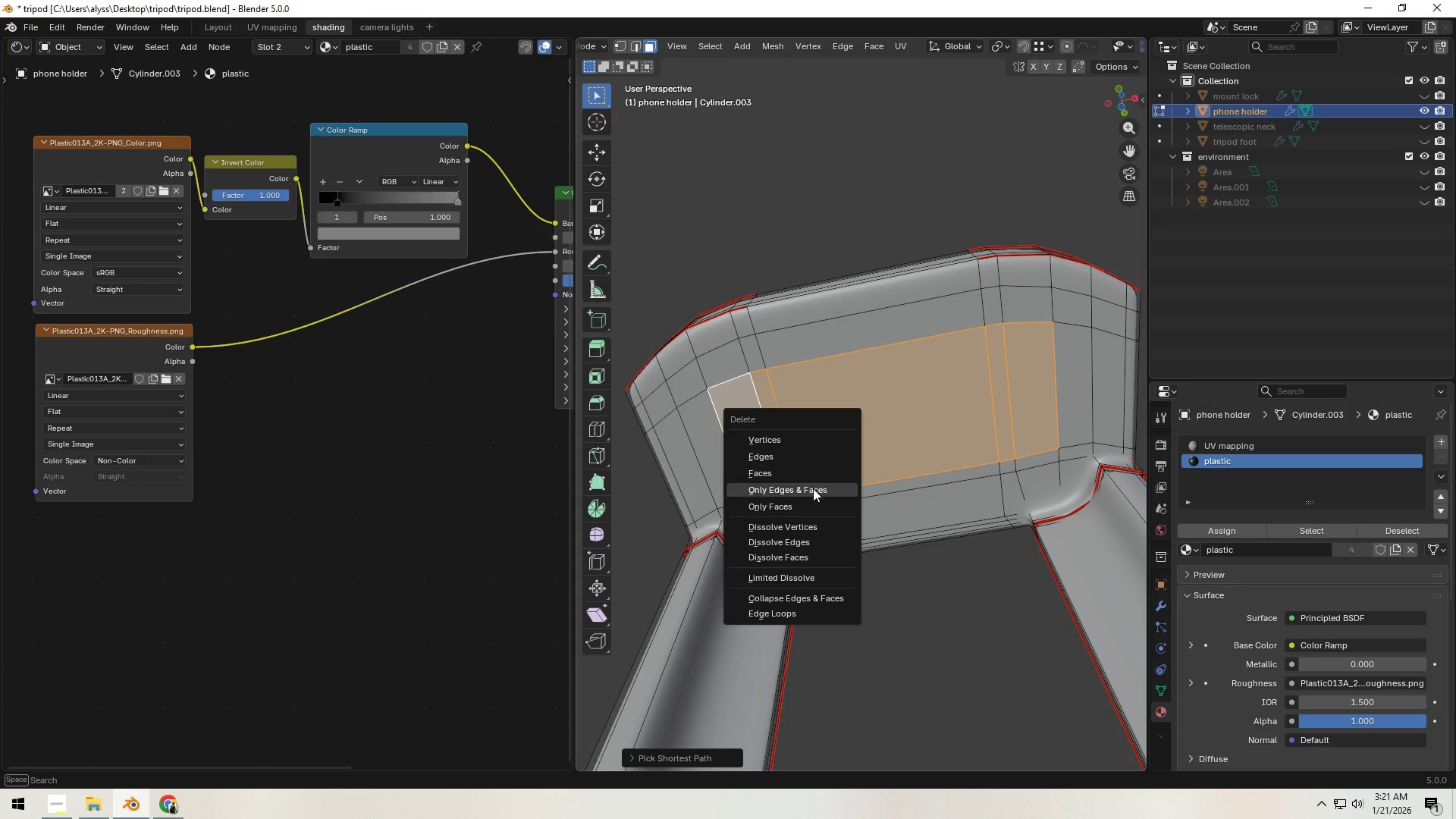 
left_click([813, 489])
 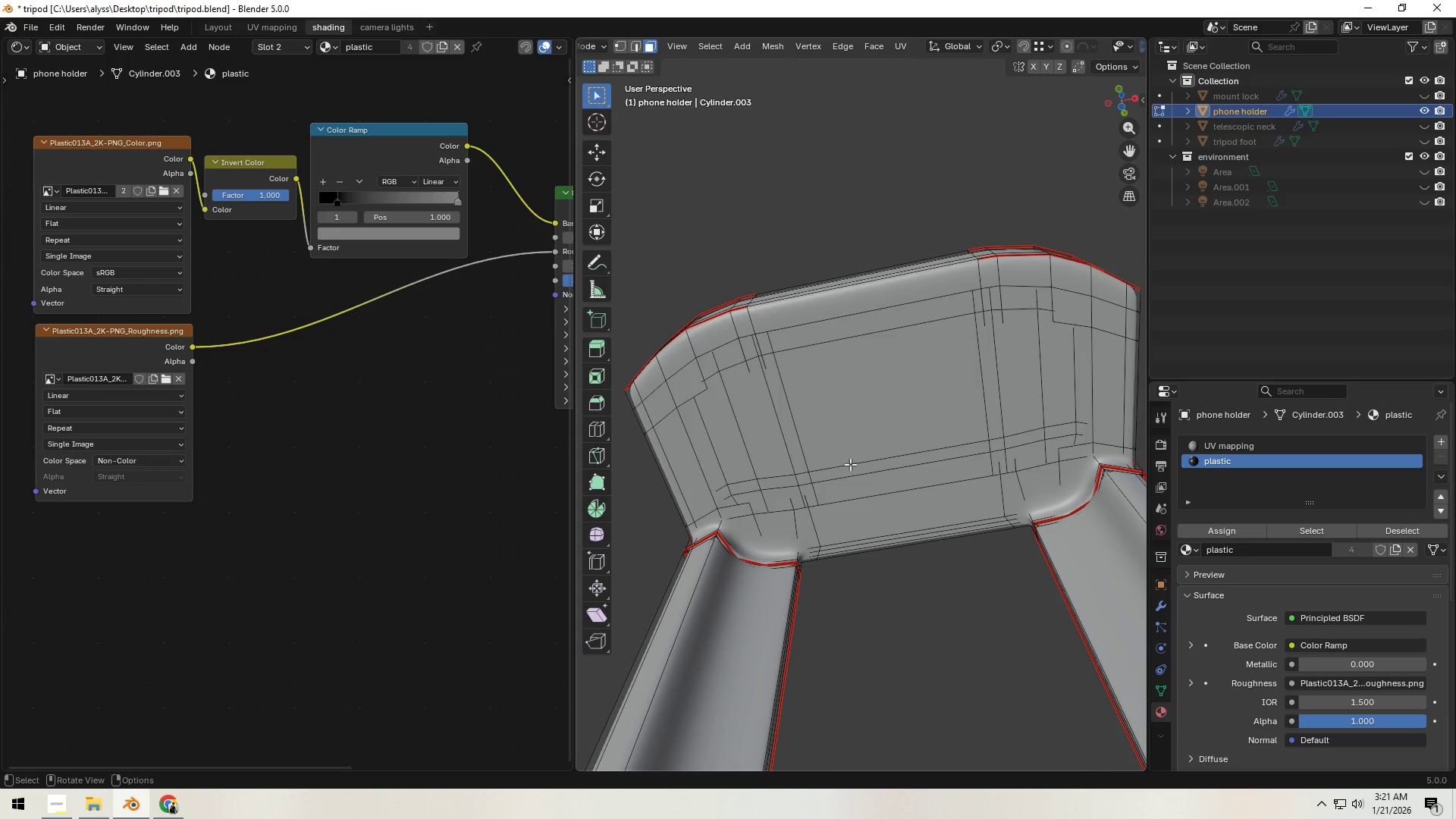 
key(Control+S)
 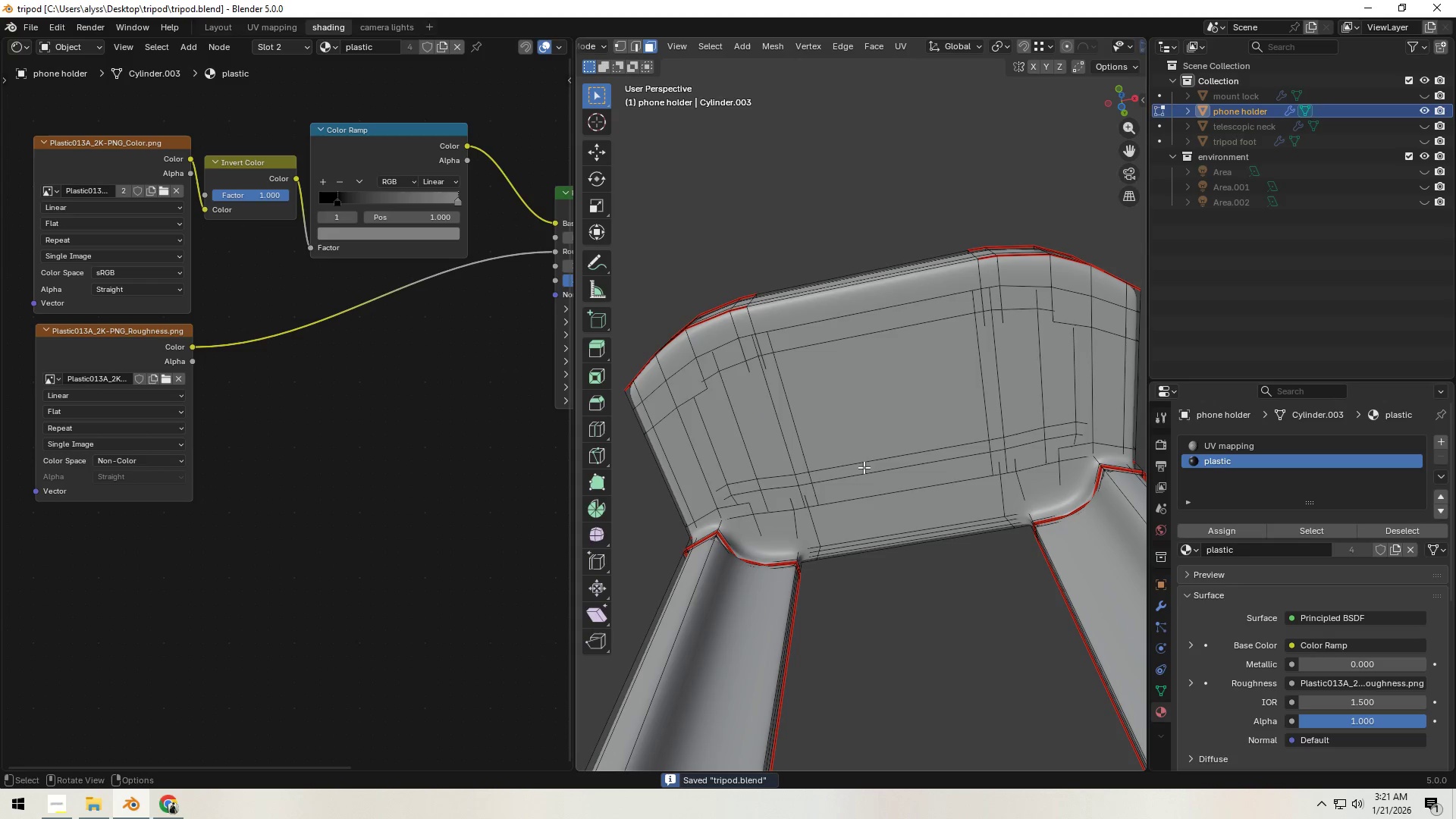 
key(Control+Z)
 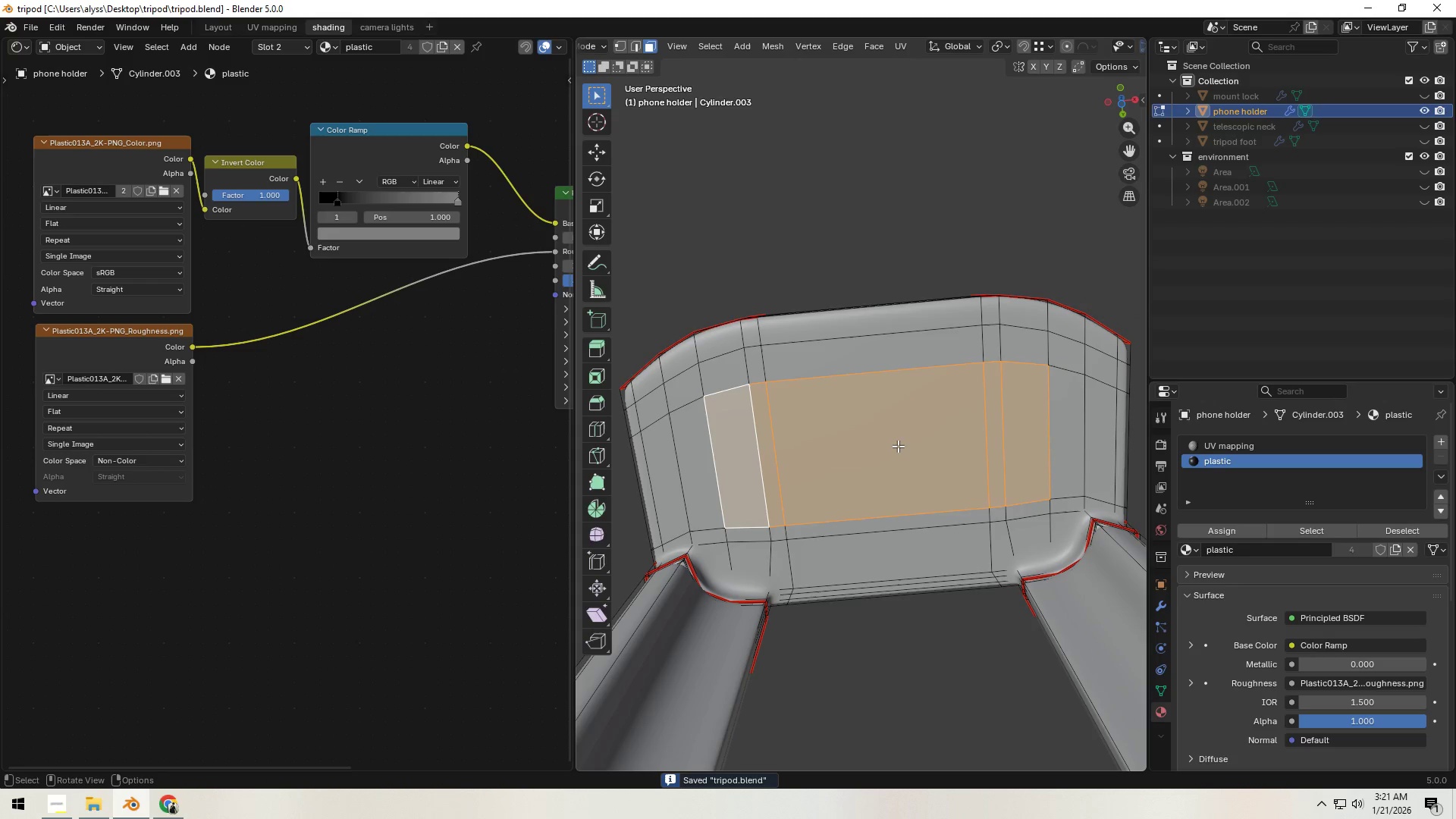 
middle_click([896, 450])
 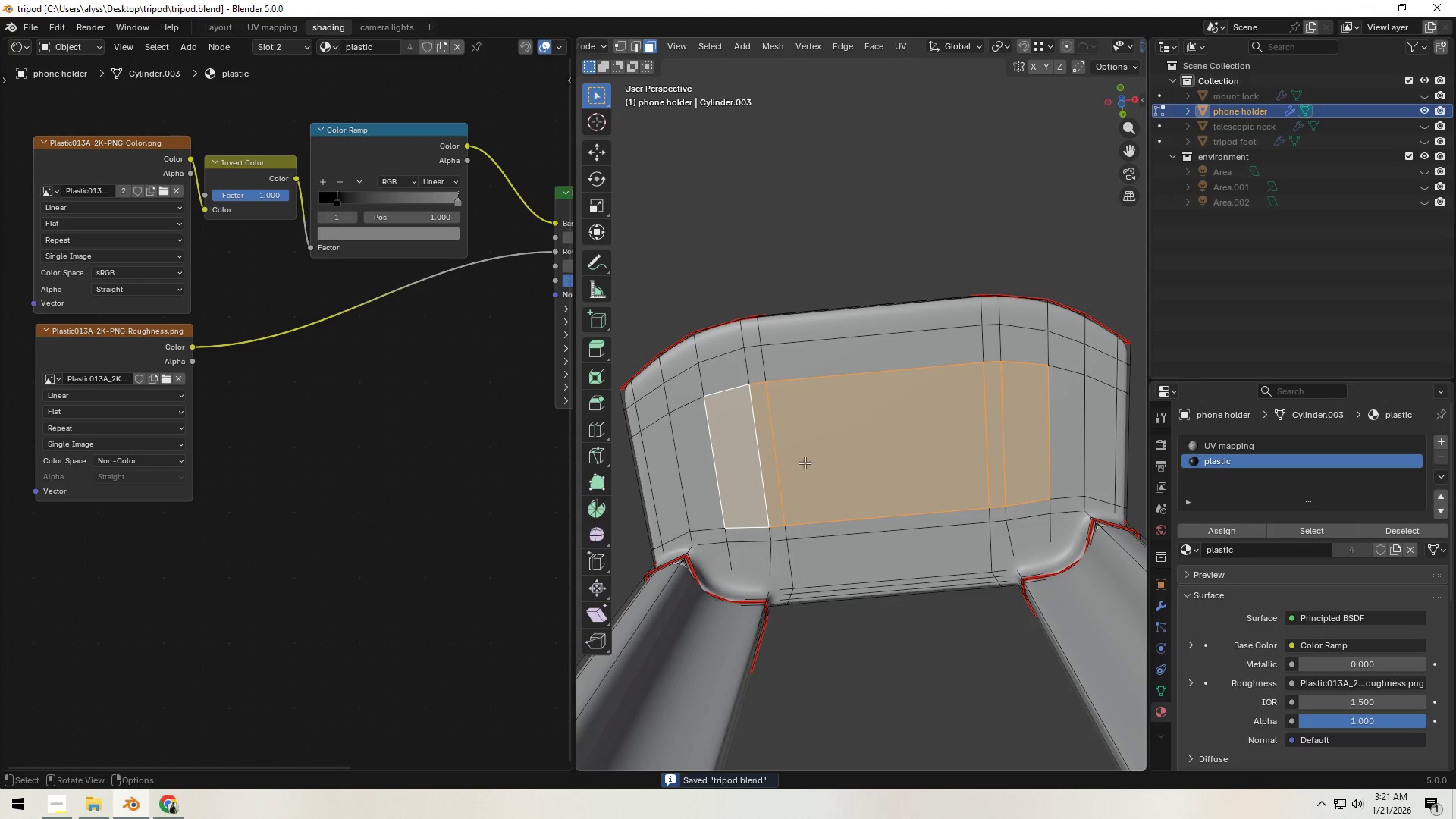 
type(32)
 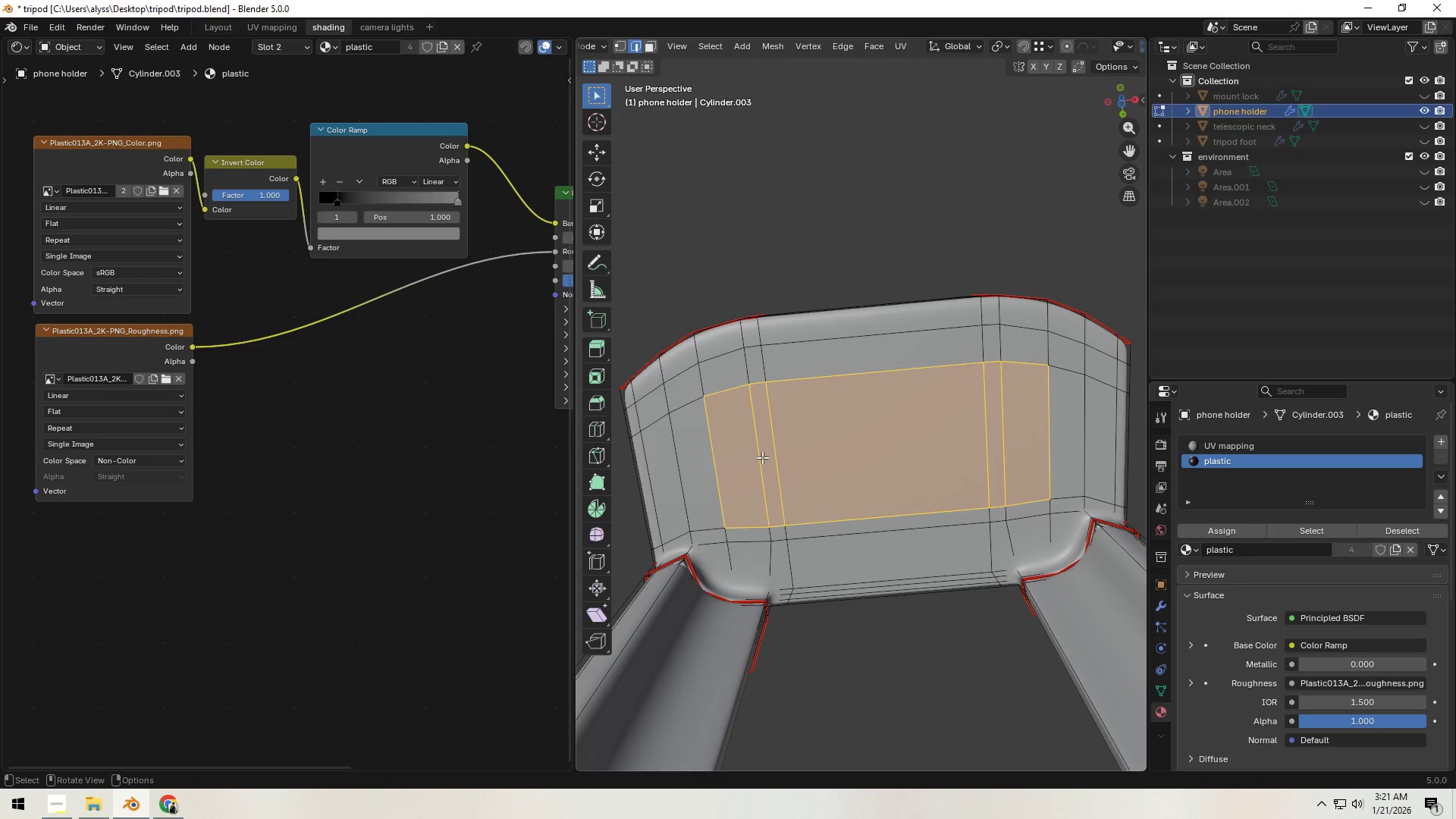 
left_click([762, 457])
 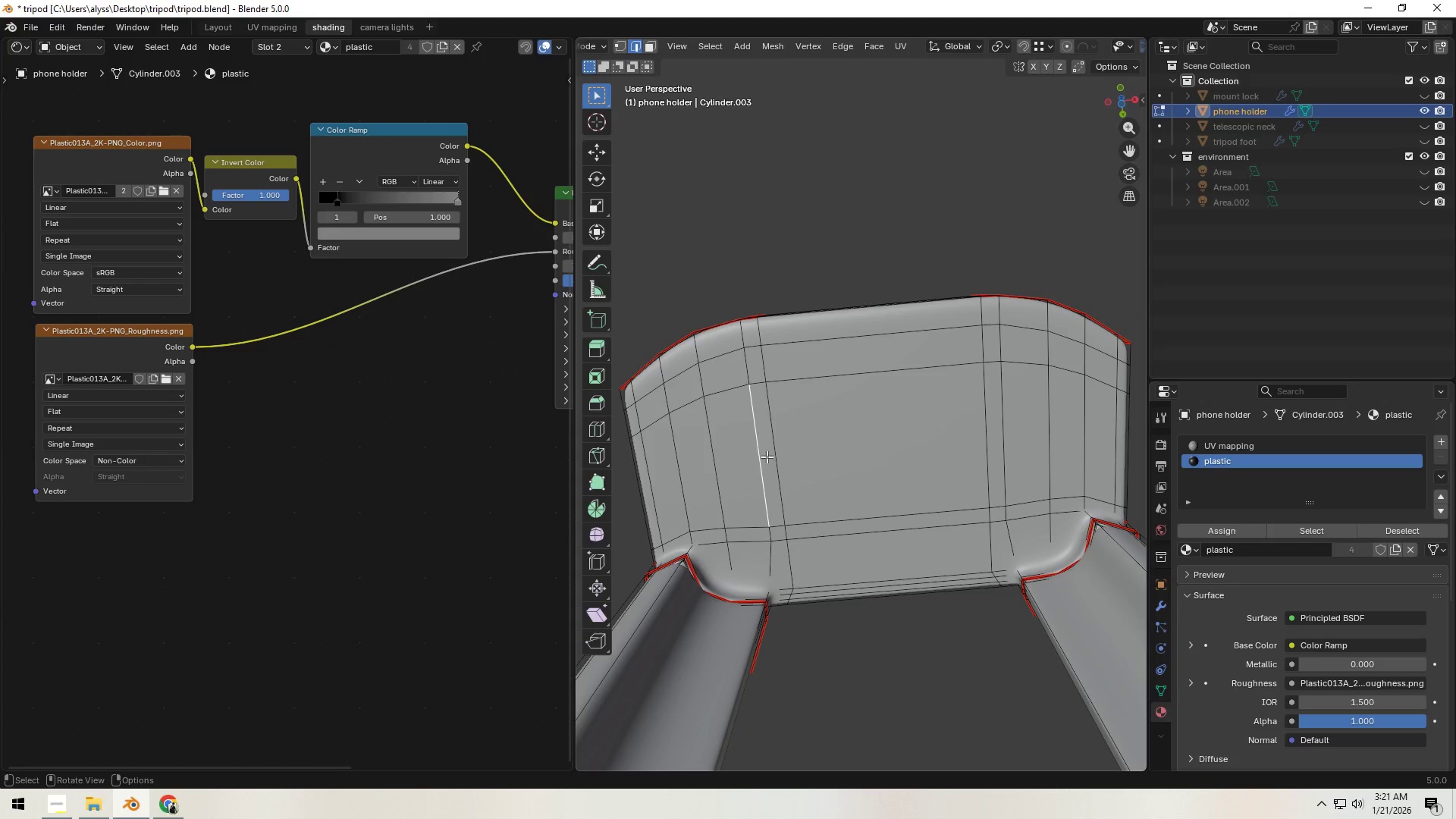 
hold_key(key=ShiftLeft, duration=1.41)
double_click([780, 453])
 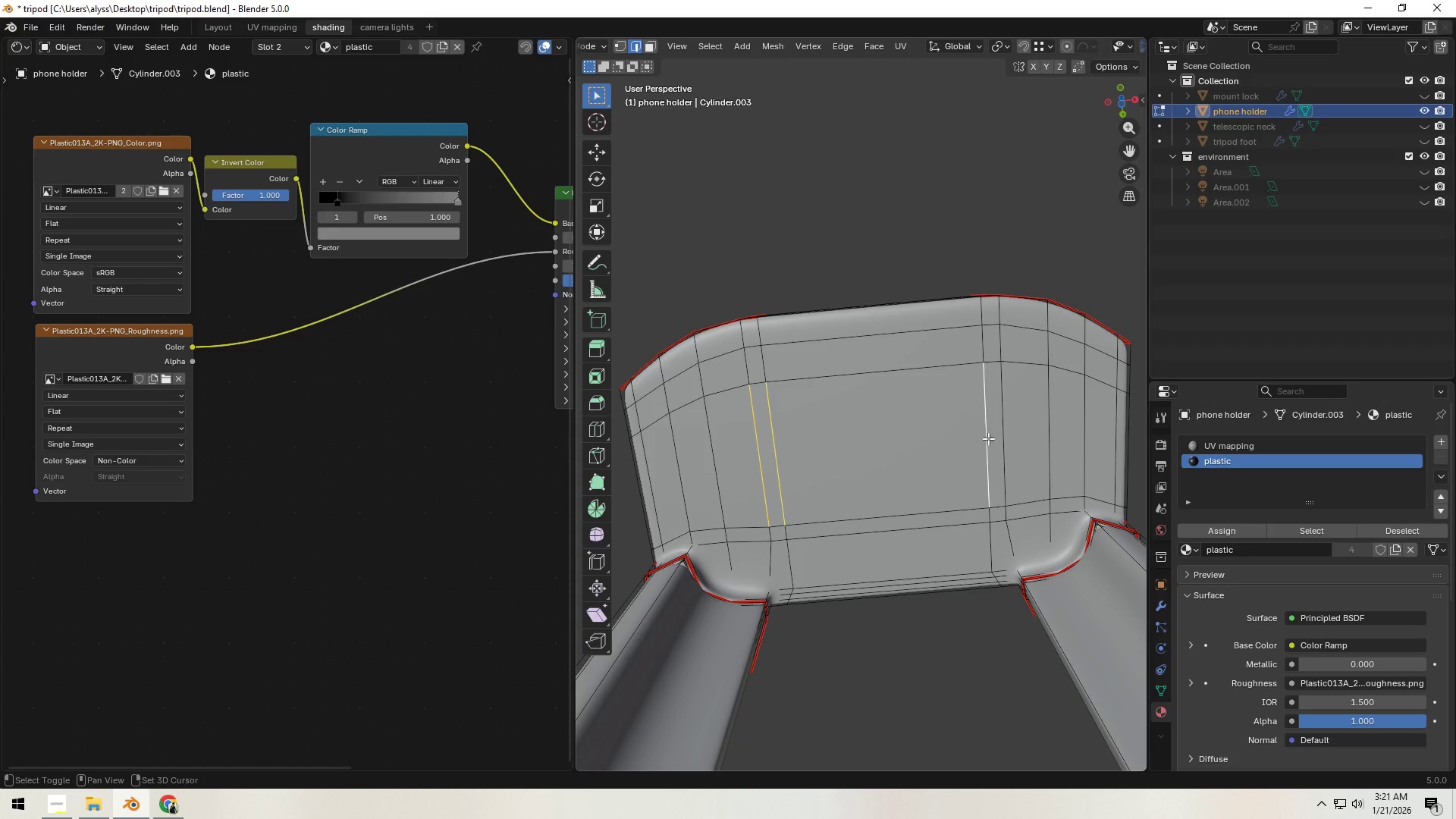 
double_click([1003, 435])
 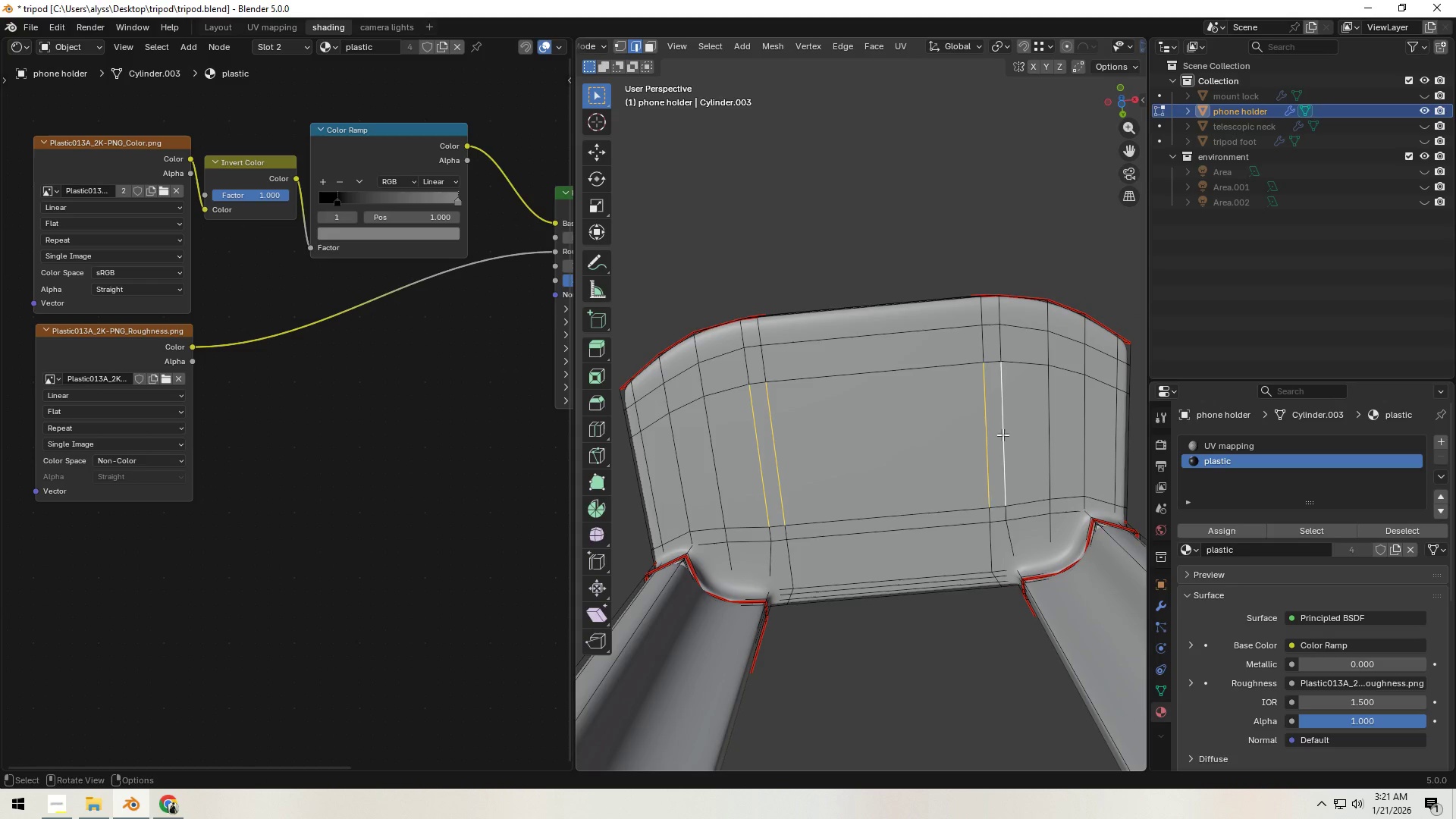 
key(X)
 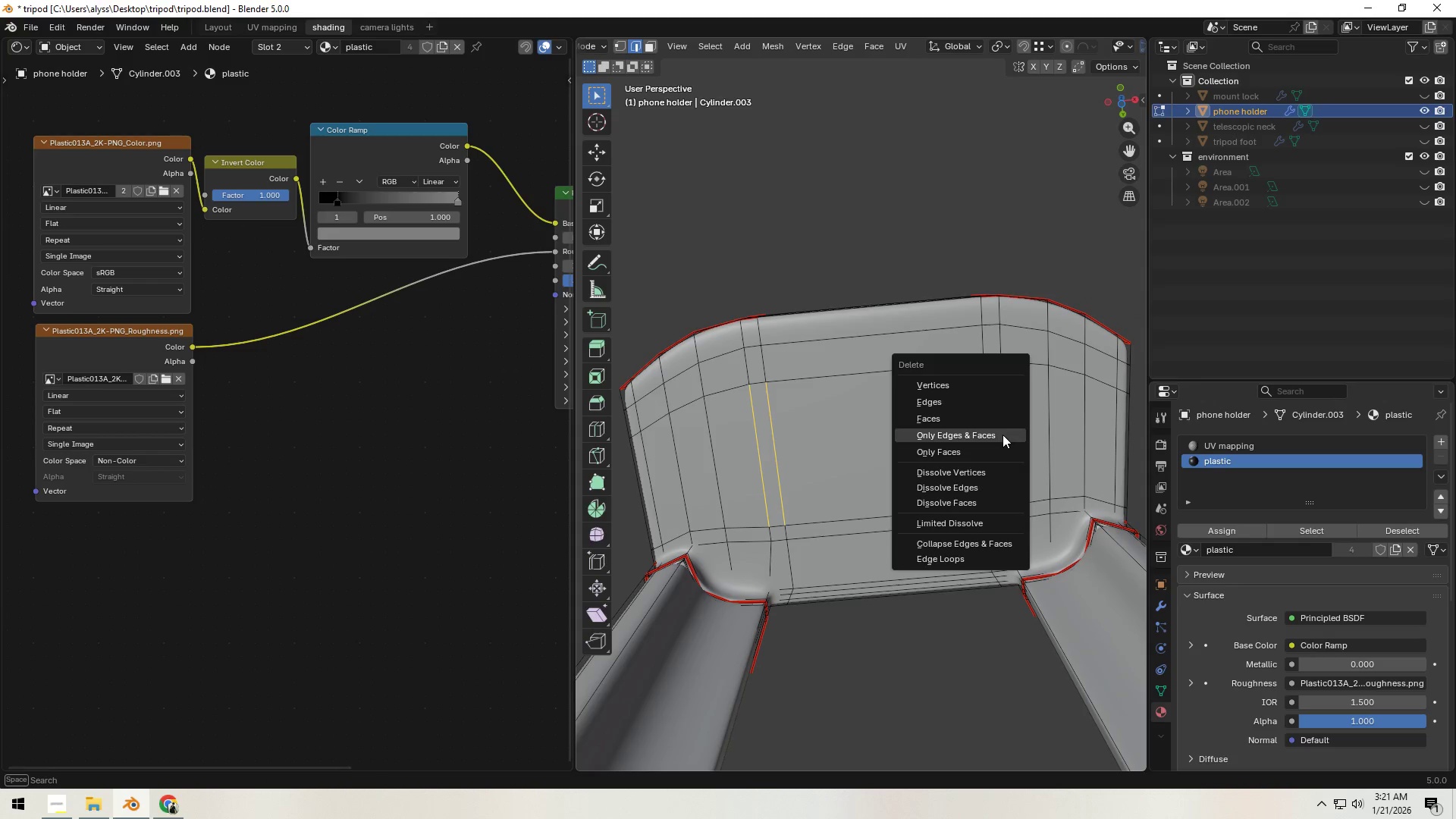 
left_click([1003, 435])
 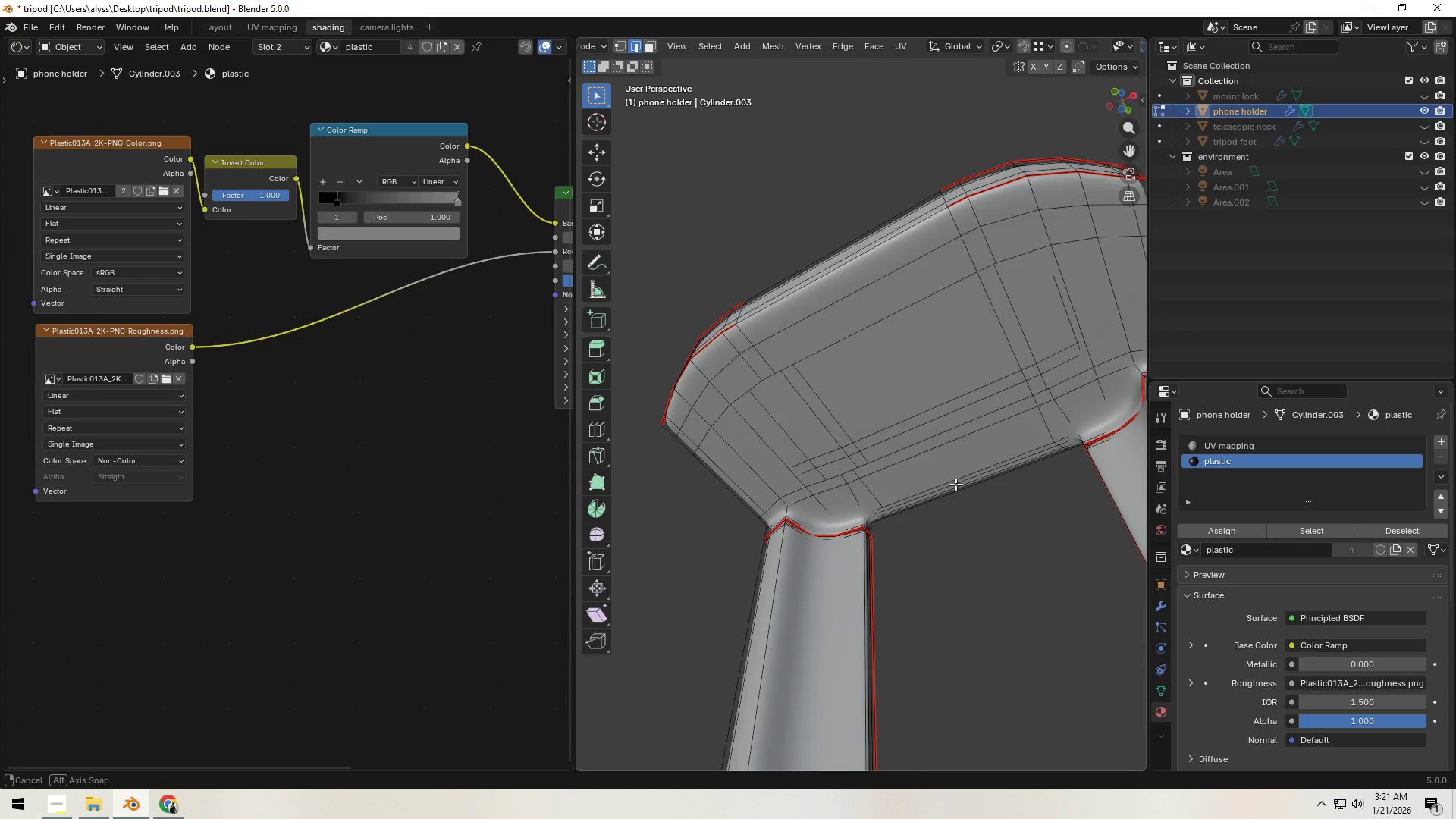 
scroll: coordinate [965, 551], scroll_direction: down, amount: 5.0
 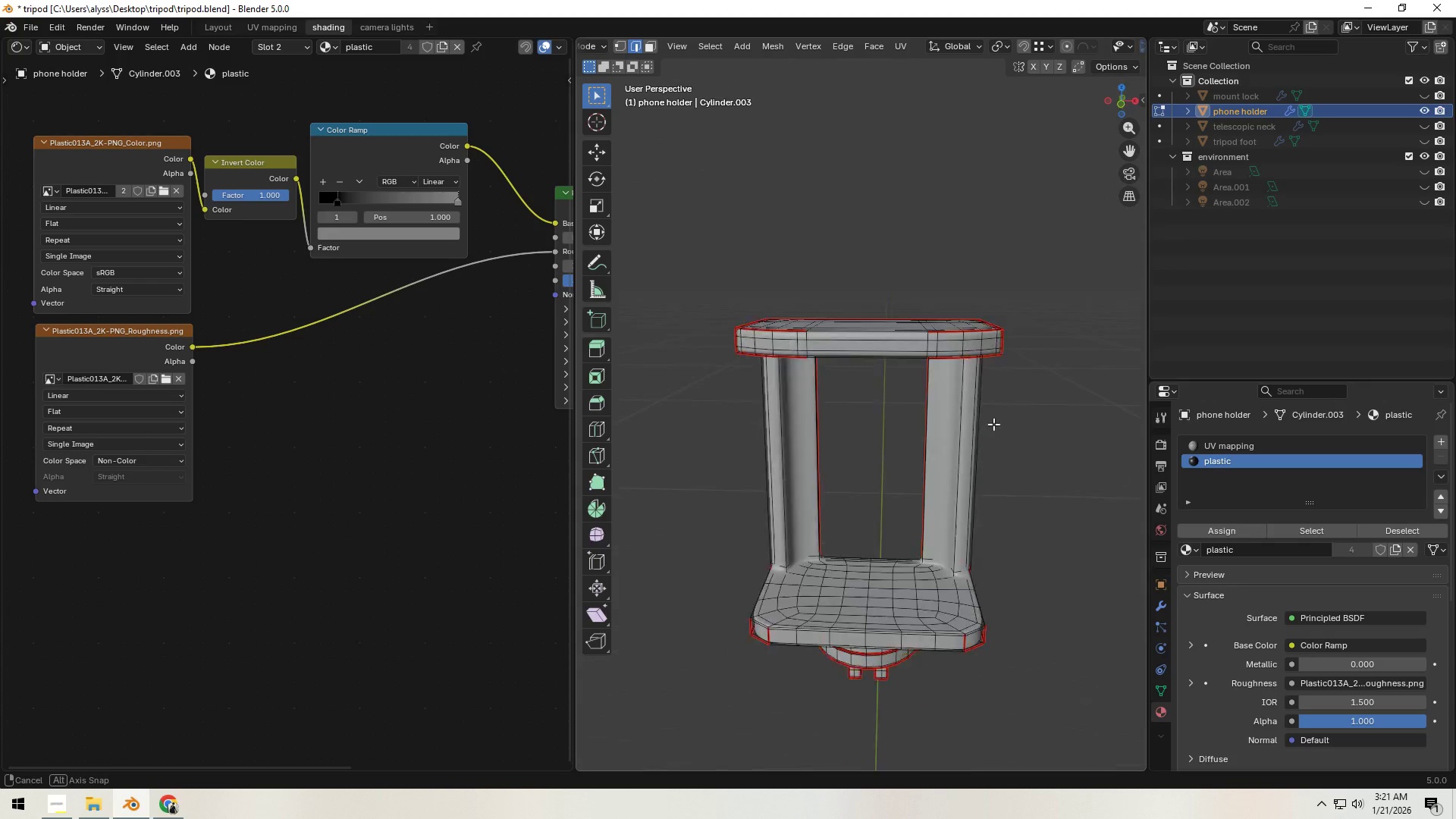 
left_click([818, 328])
 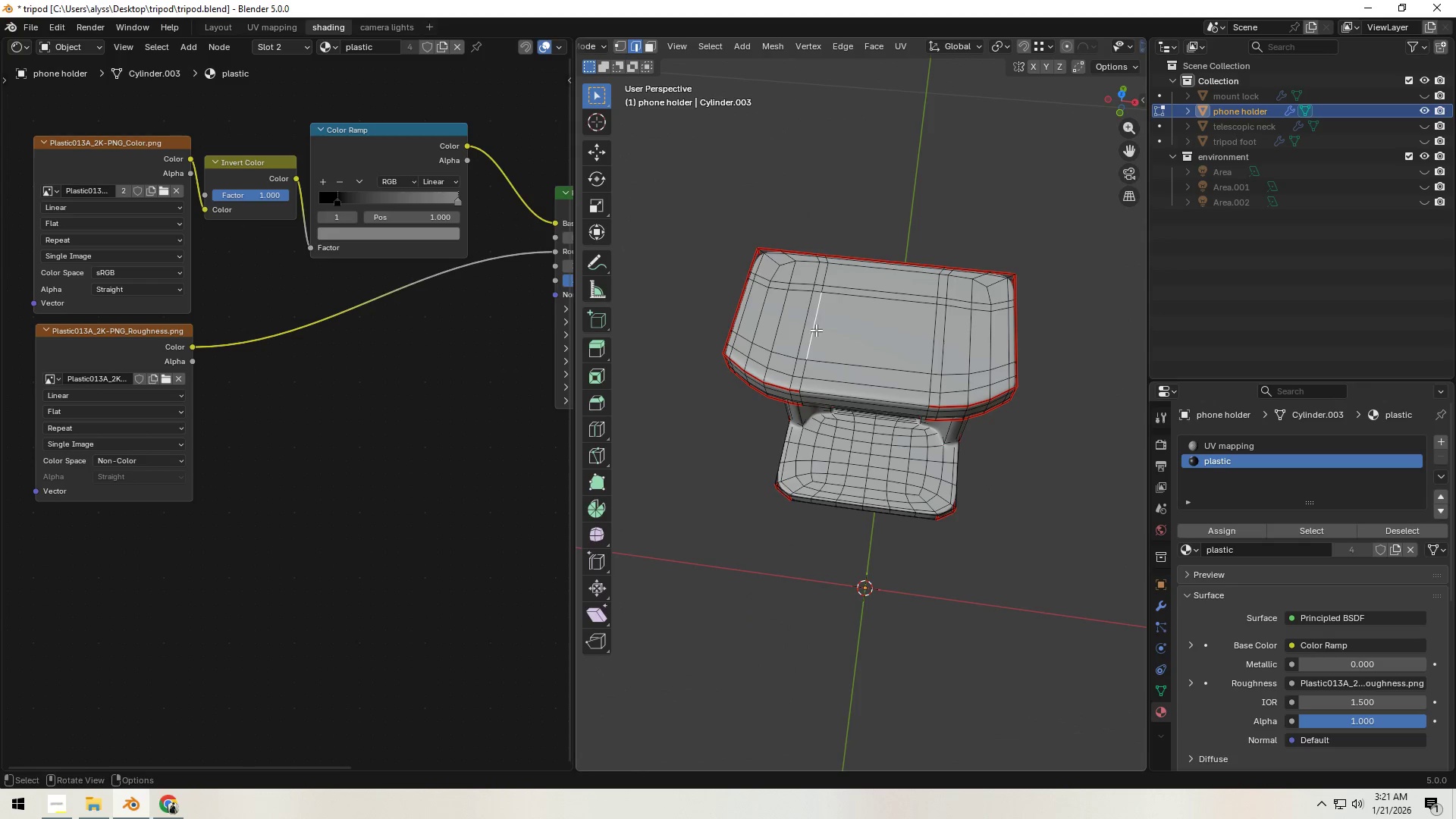 
hold_key(key=ShiftLeft, duration=1.5)
double_click([808, 328])
 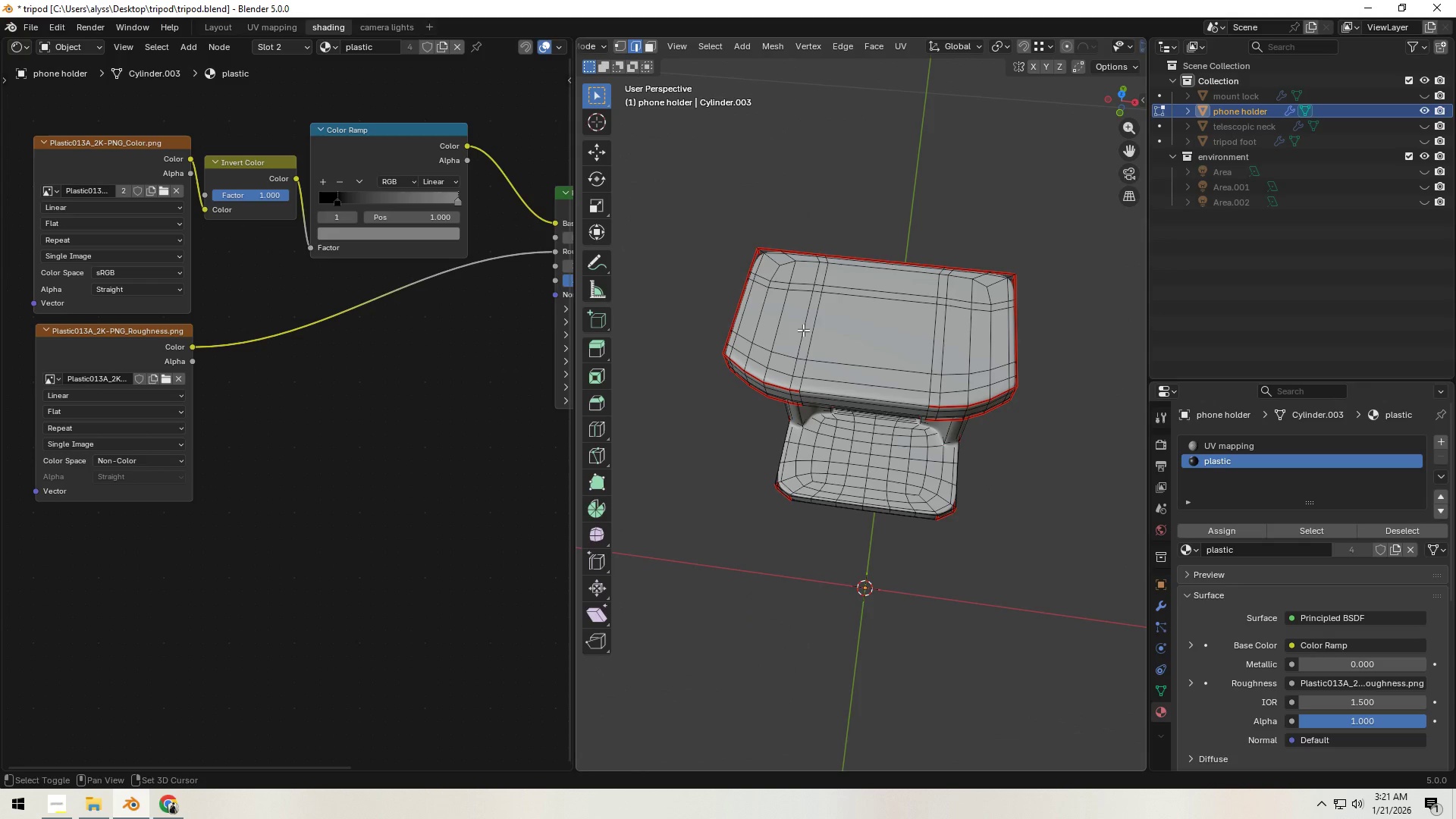 
left_click([803, 330])
 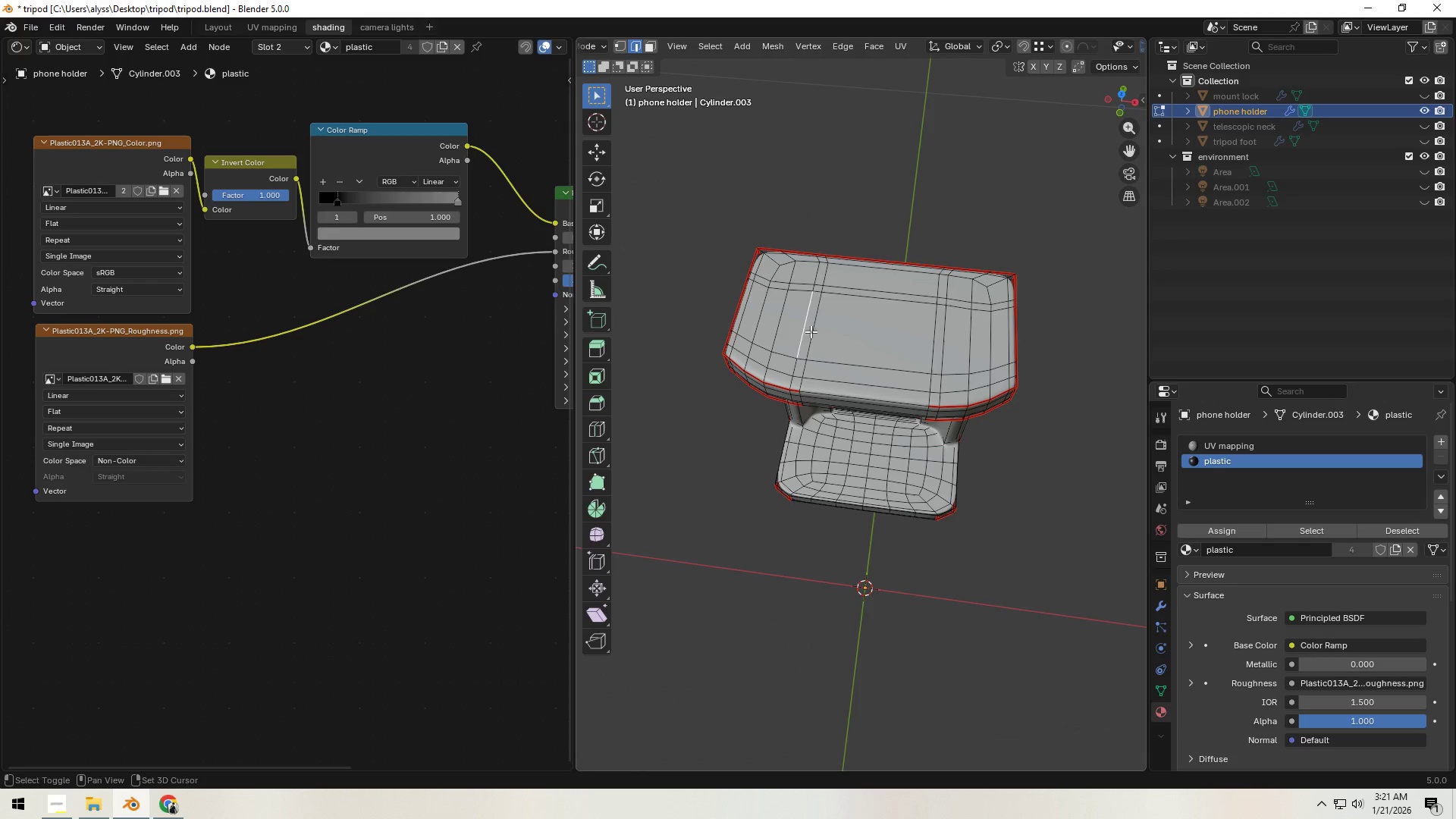 
double_click([811, 331])
 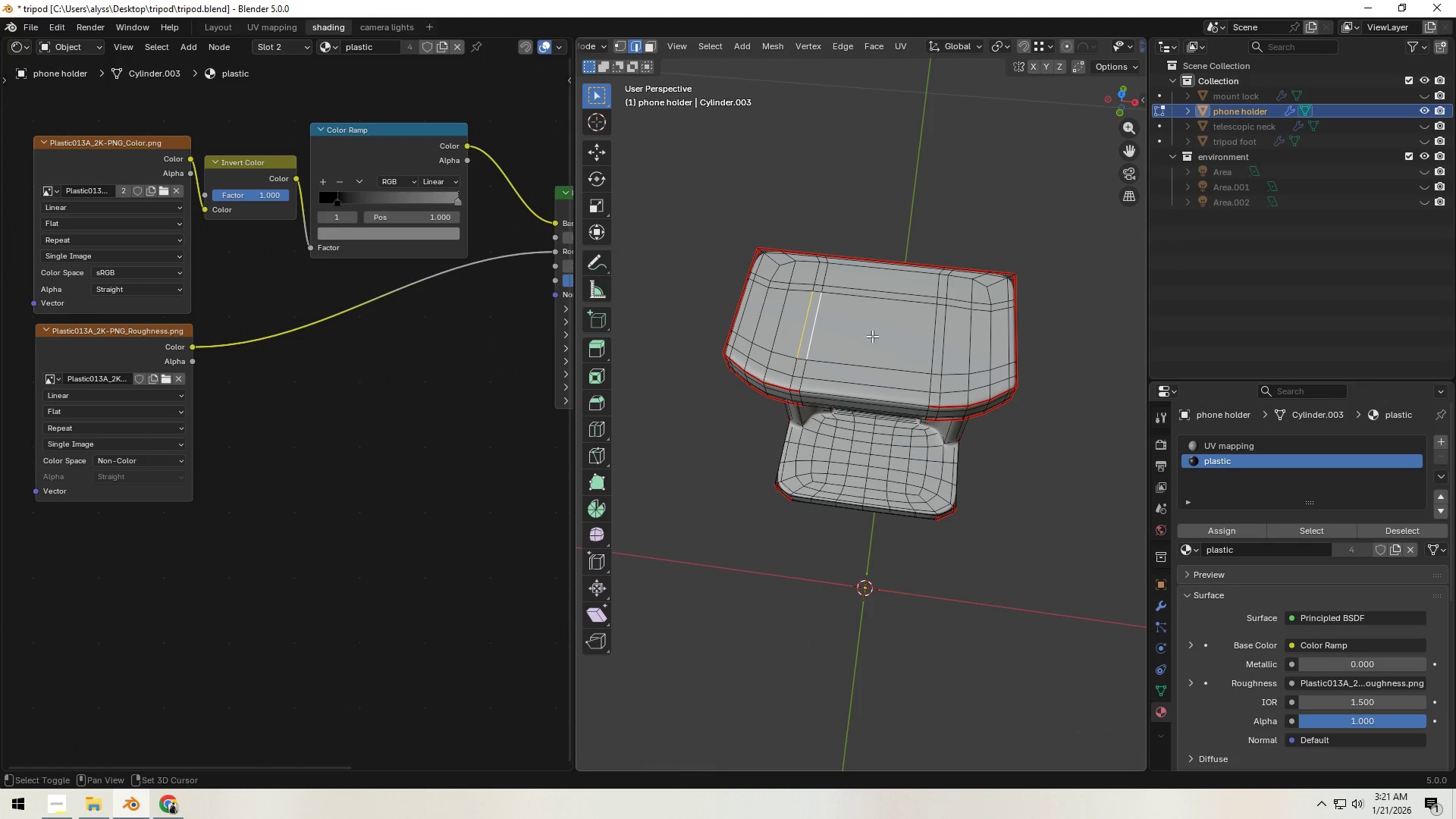 
hold_key(key=ShiftLeft, duration=0.91)
left_click([931, 345])
 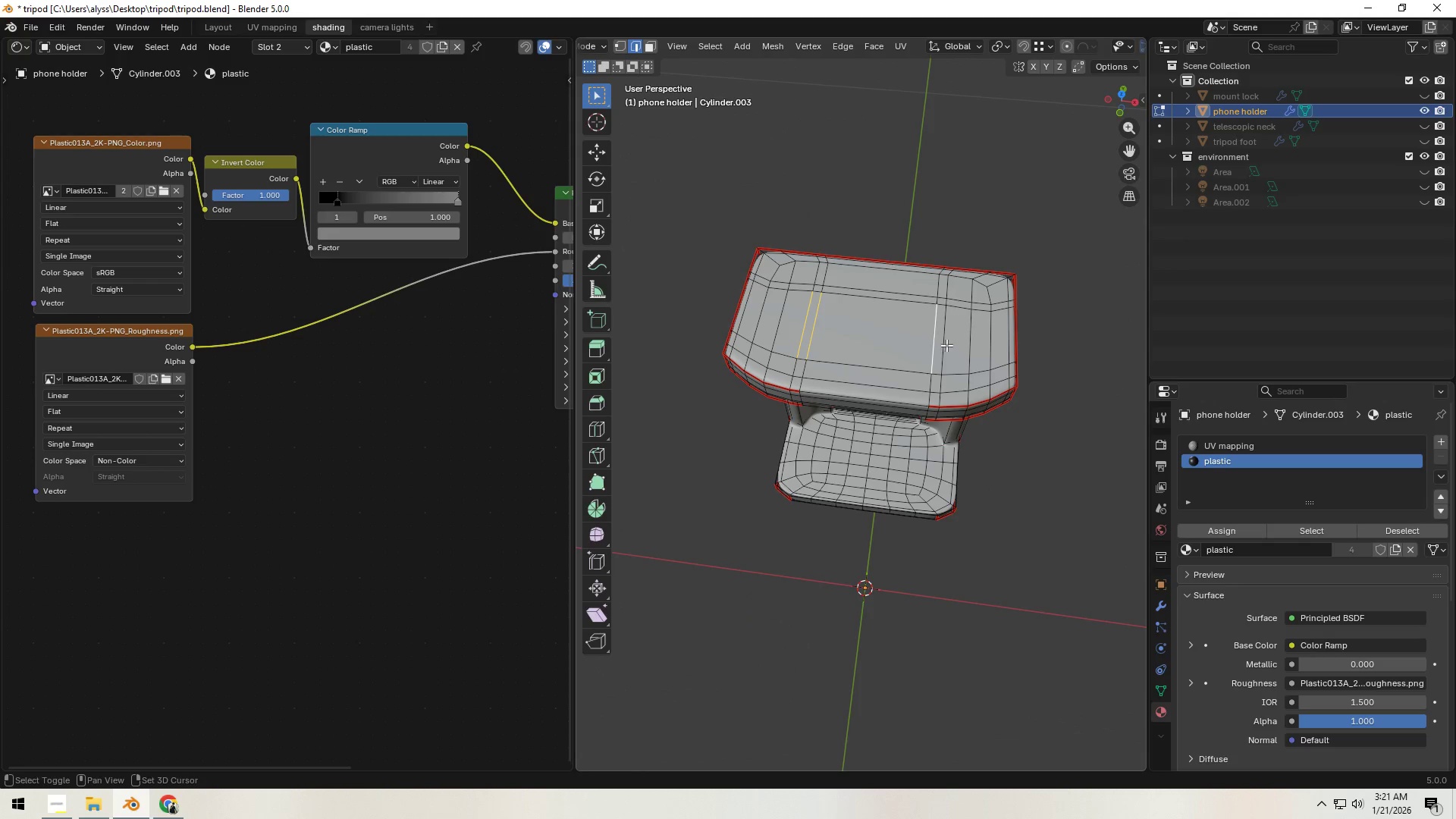 
double_click([947, 345])
 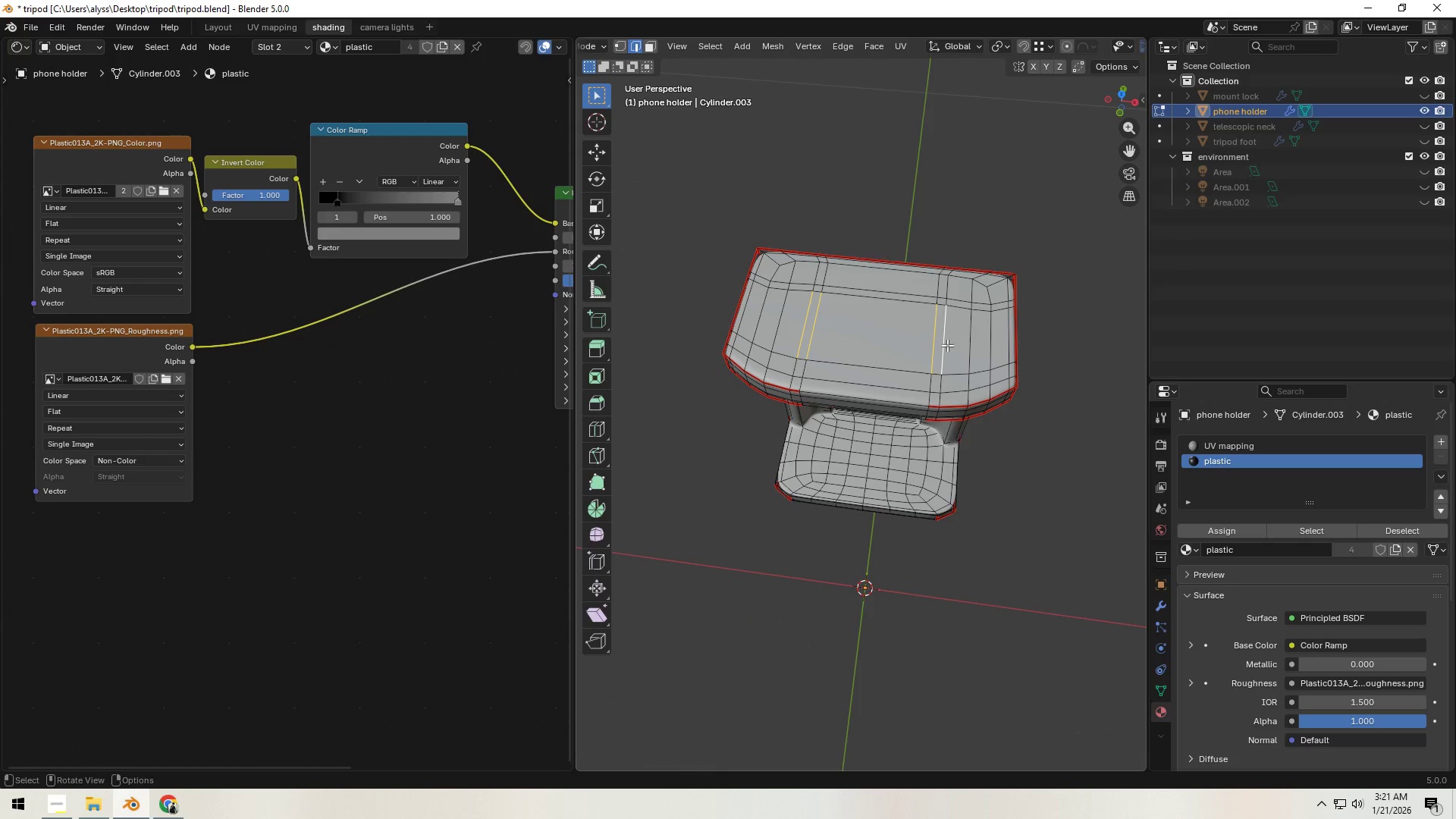 
key(X)
 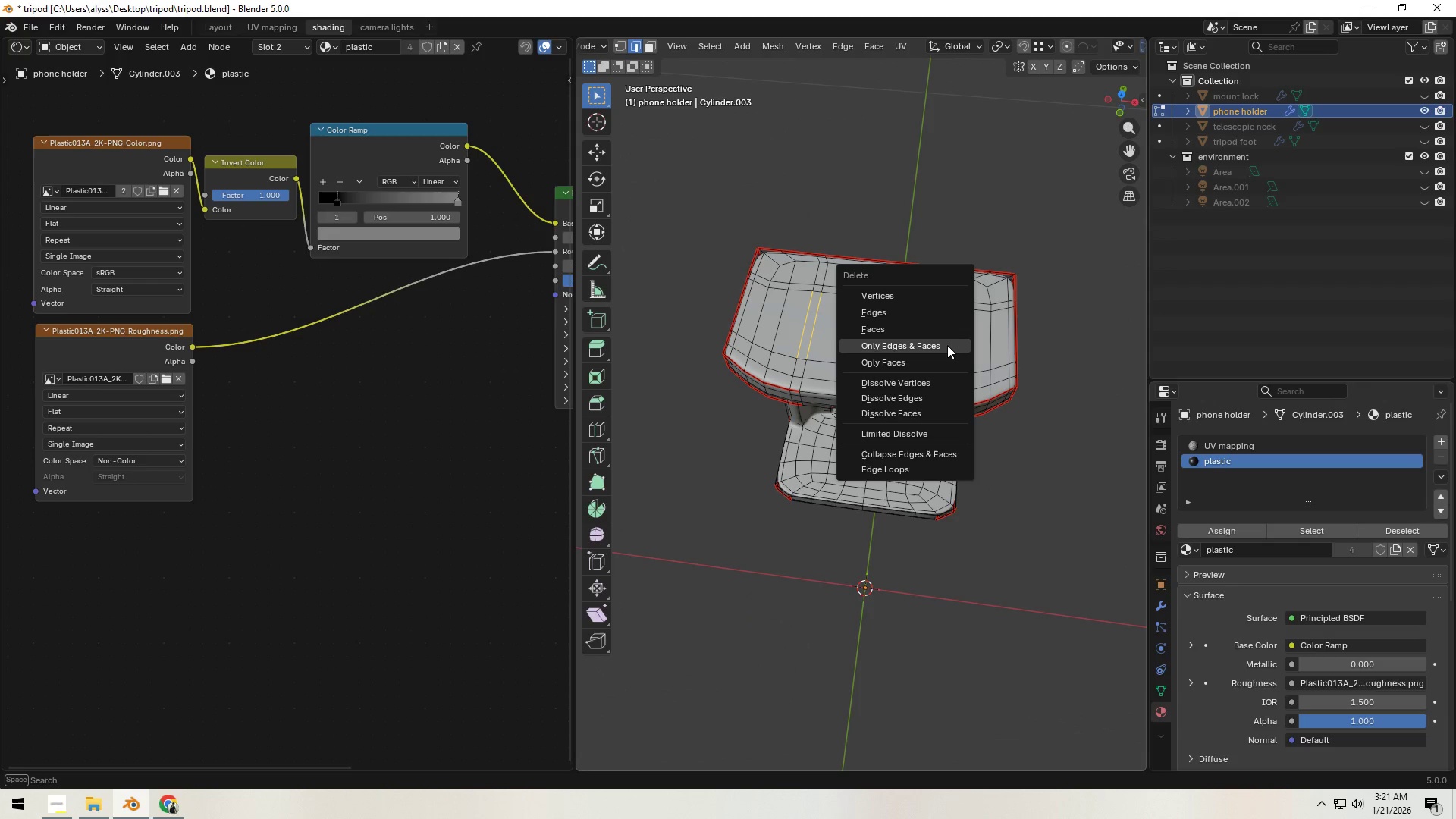 
left_click([947, 345])
 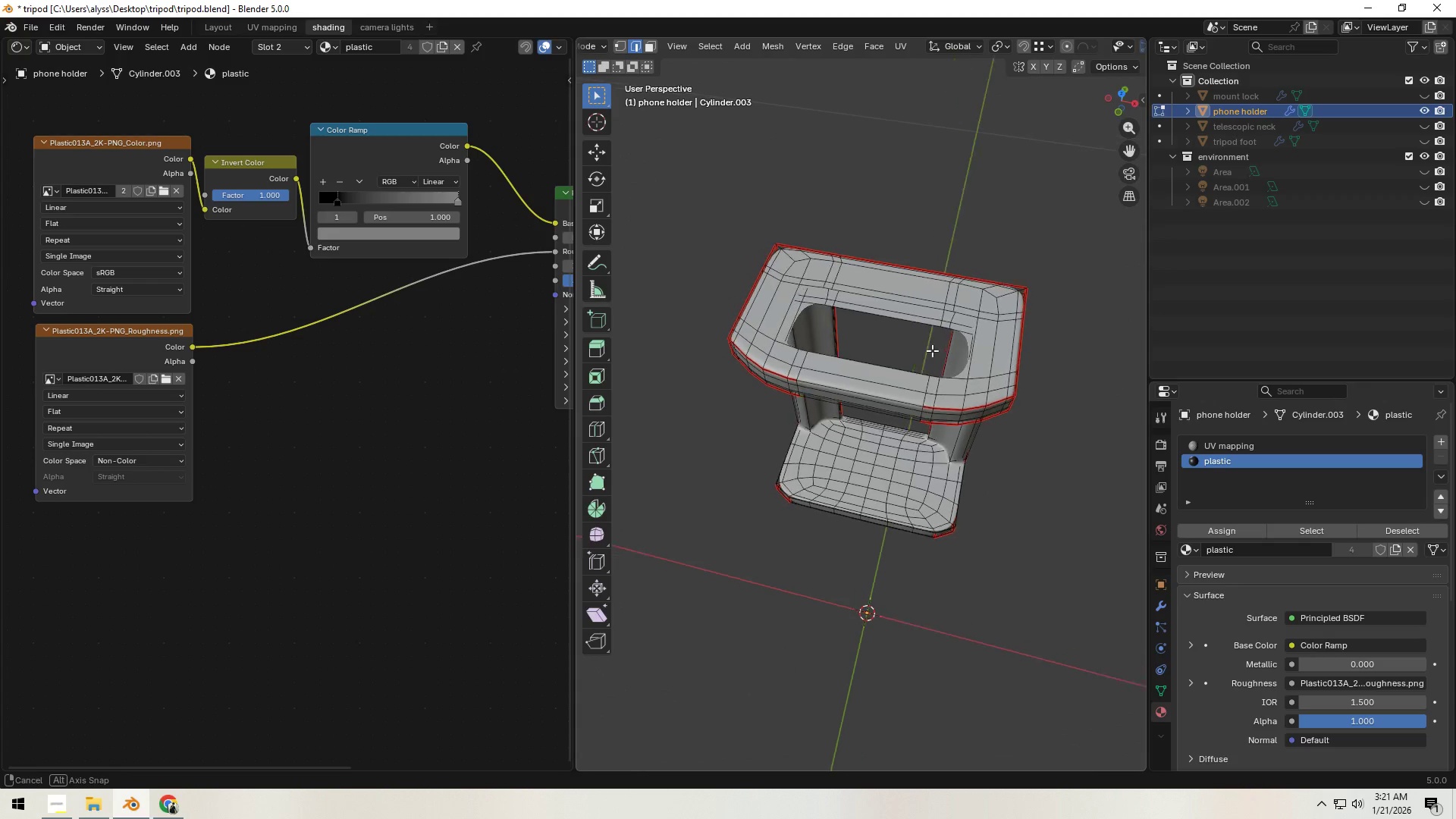 
scroll: coordinate [927, 350], scroll_direction: up, amount: 3.0
 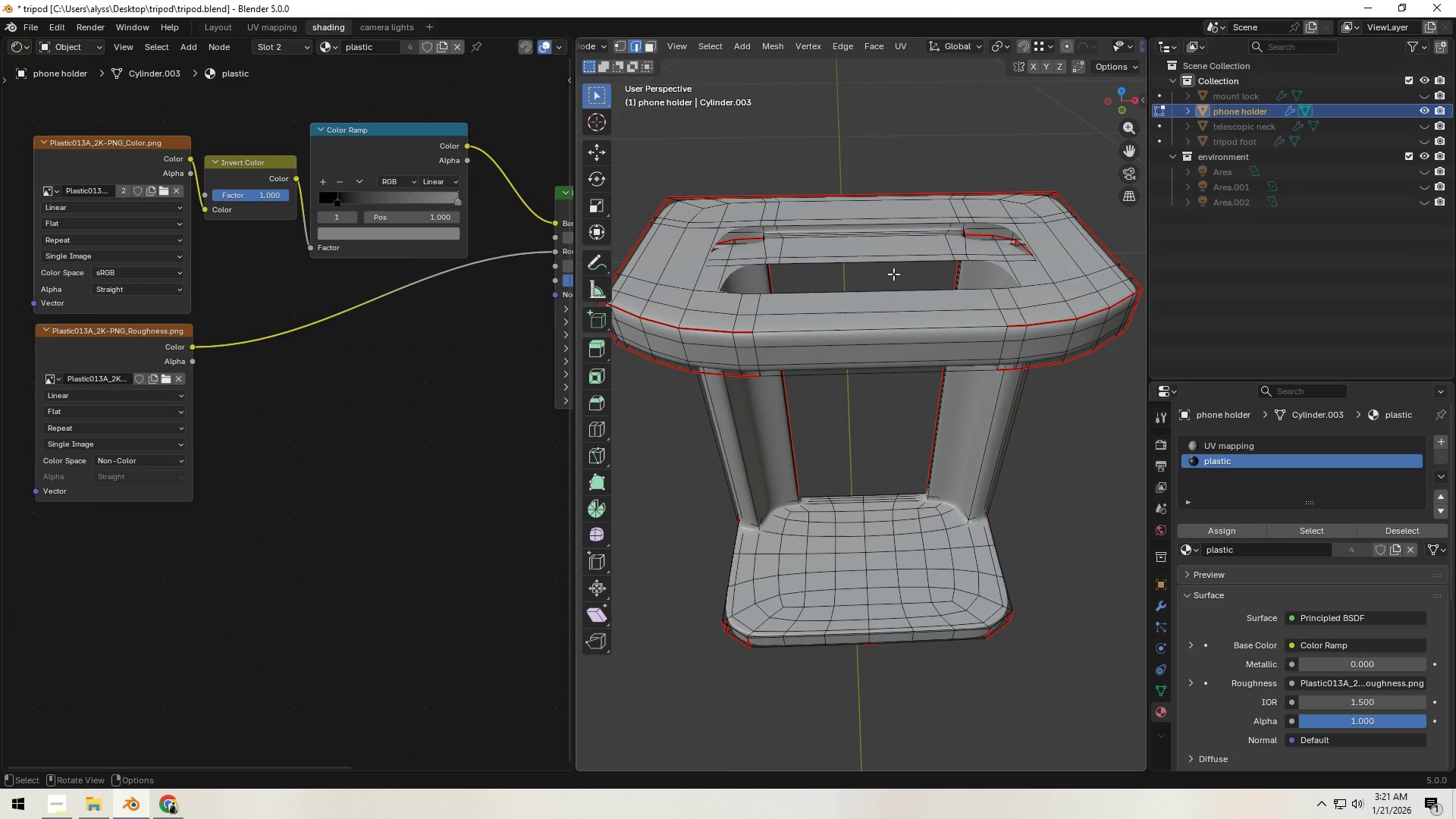 
left_click([892, 265])
 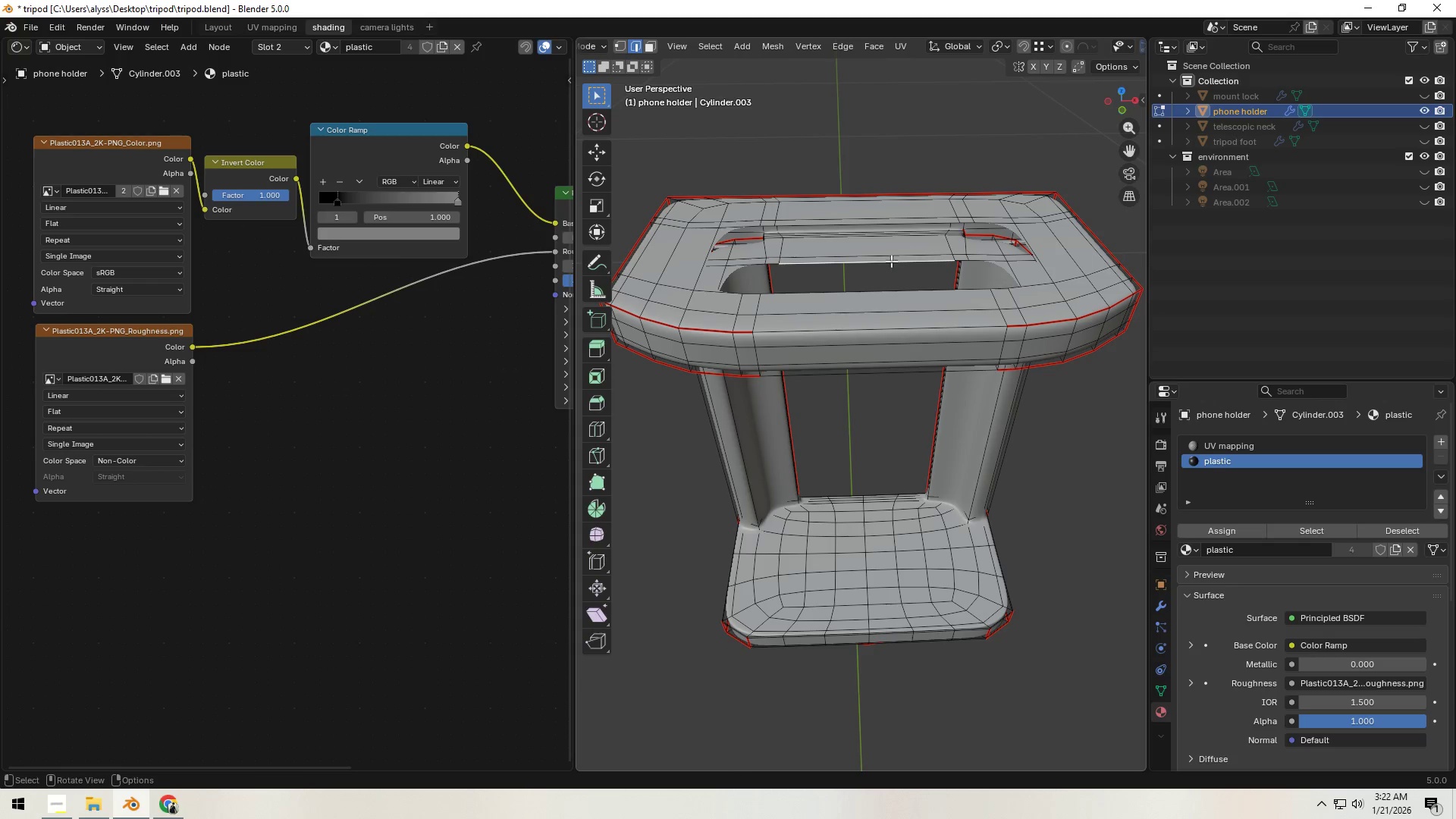 
hold_key(key=ShiftLeft, duration=0.95)
left_click([885, 223])
 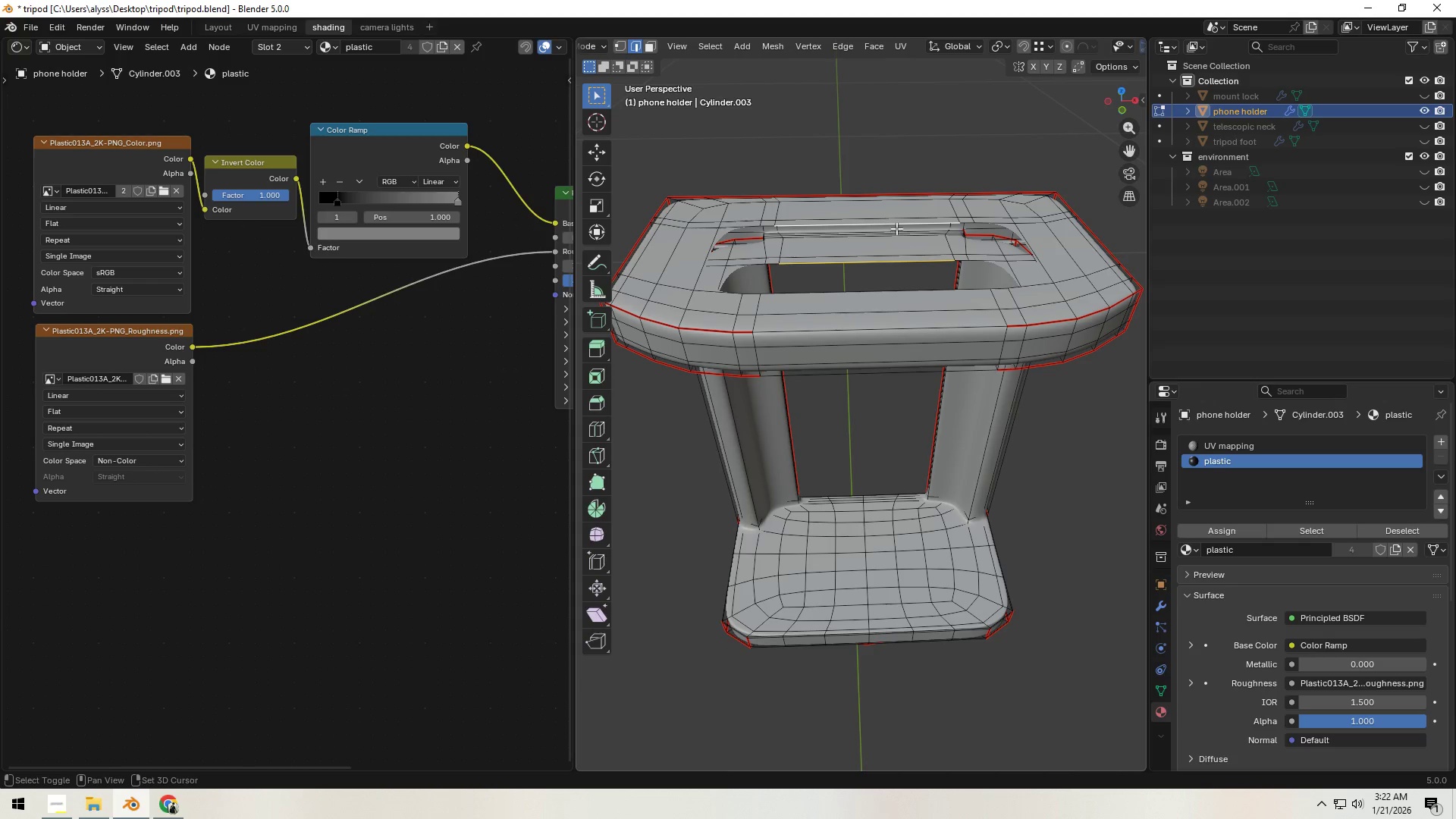 
key(F)
 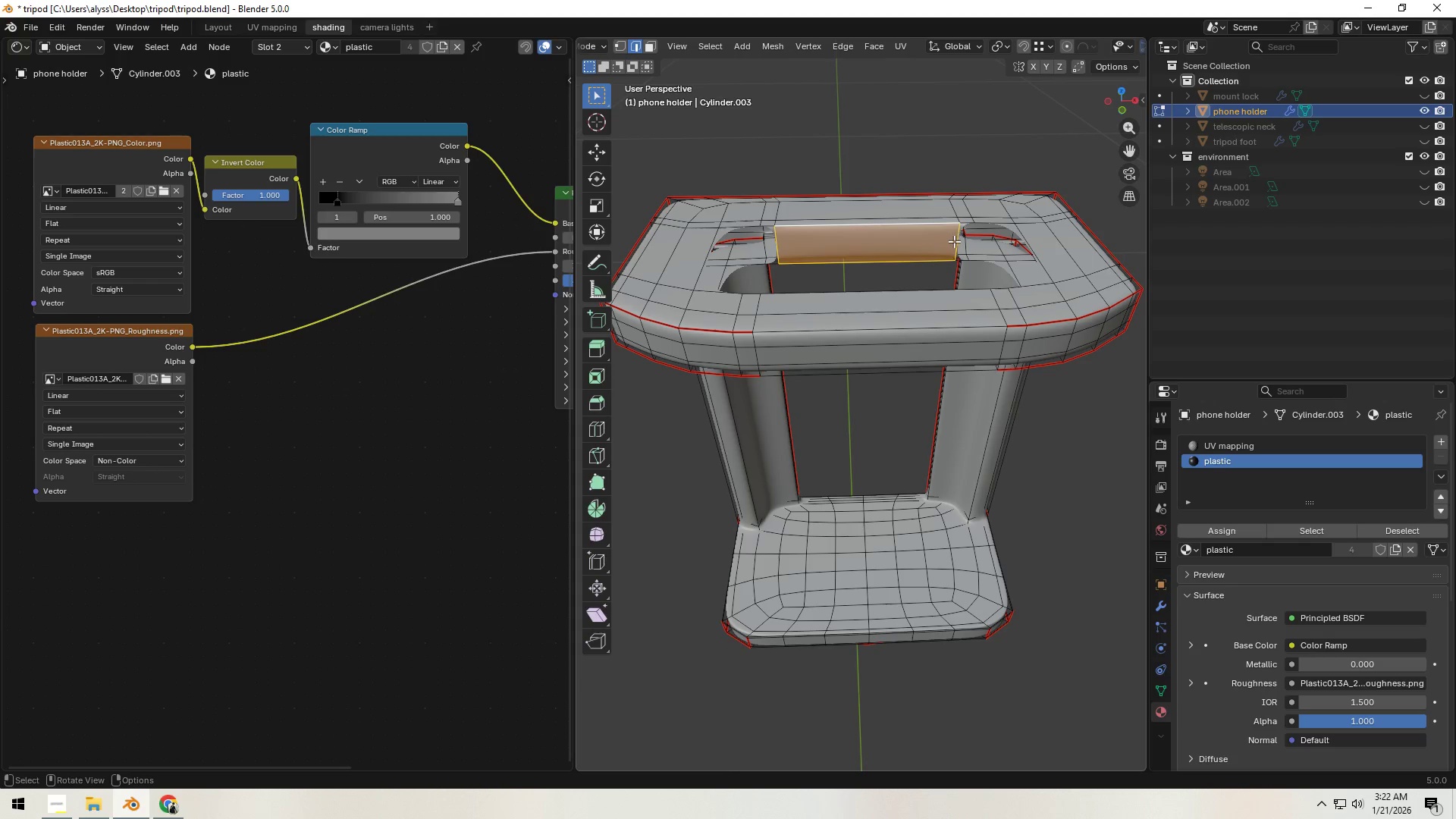 
left_click([956, 241])
 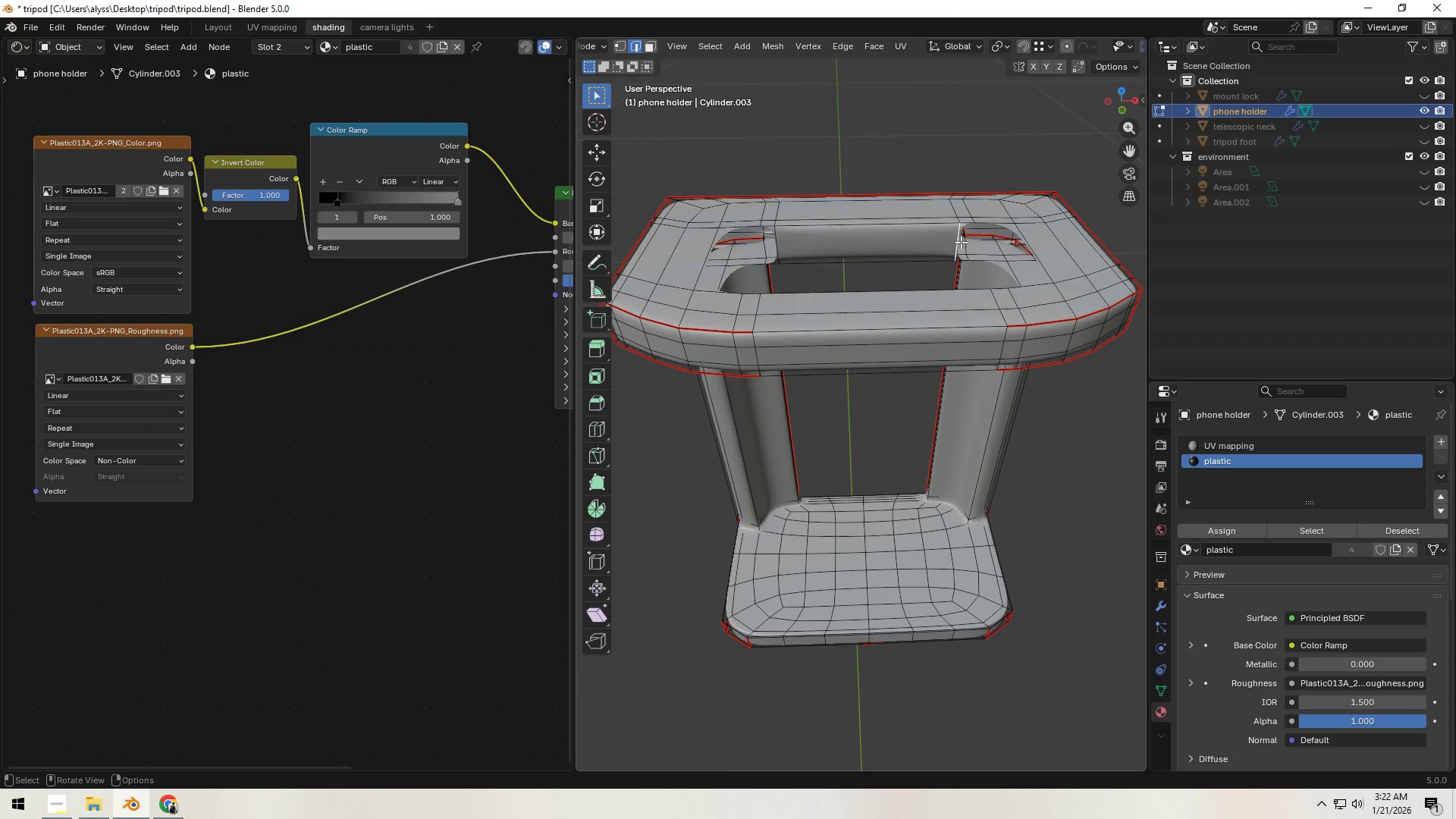 
type(ffffffffff)
 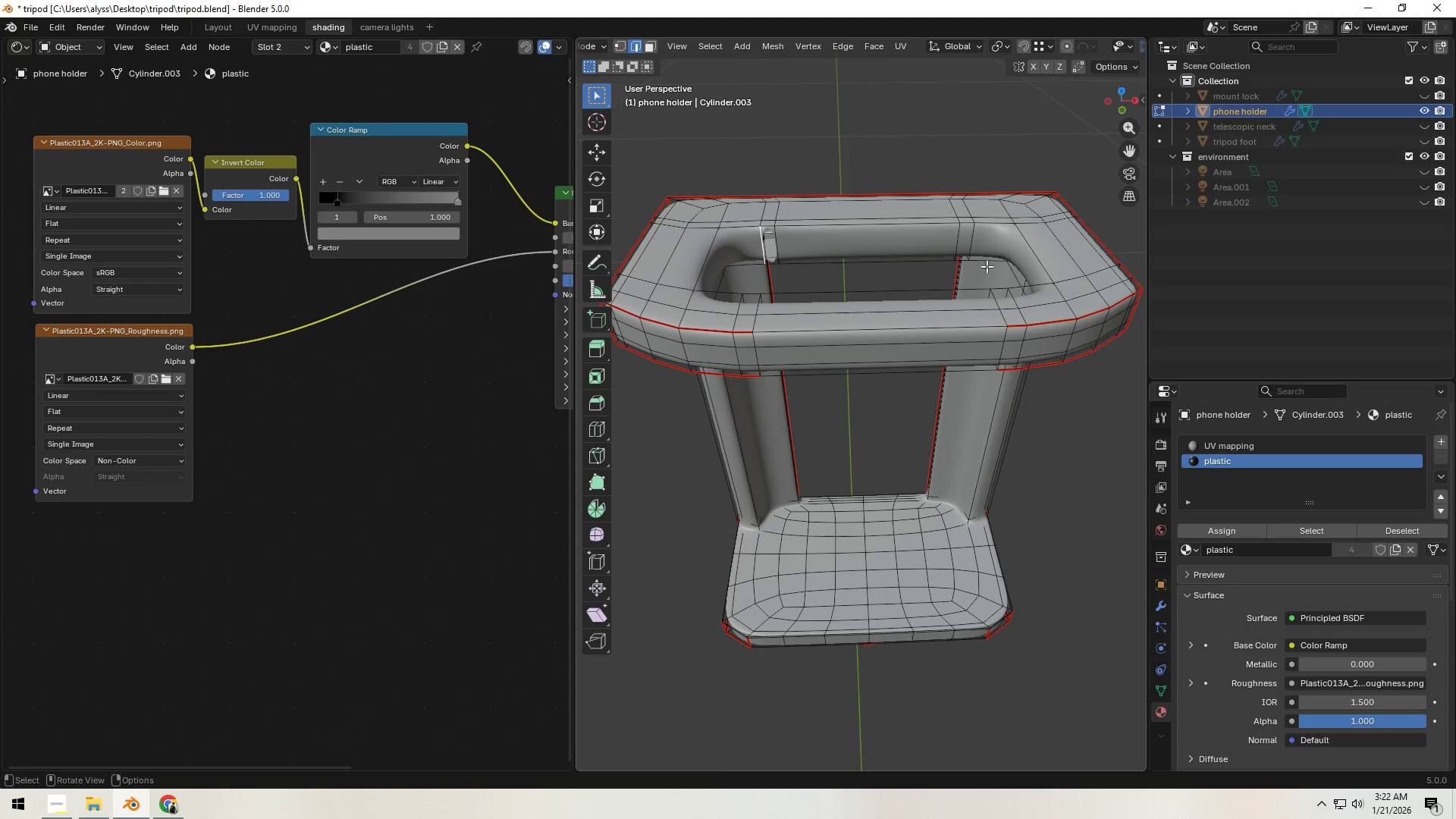 
key(F)
 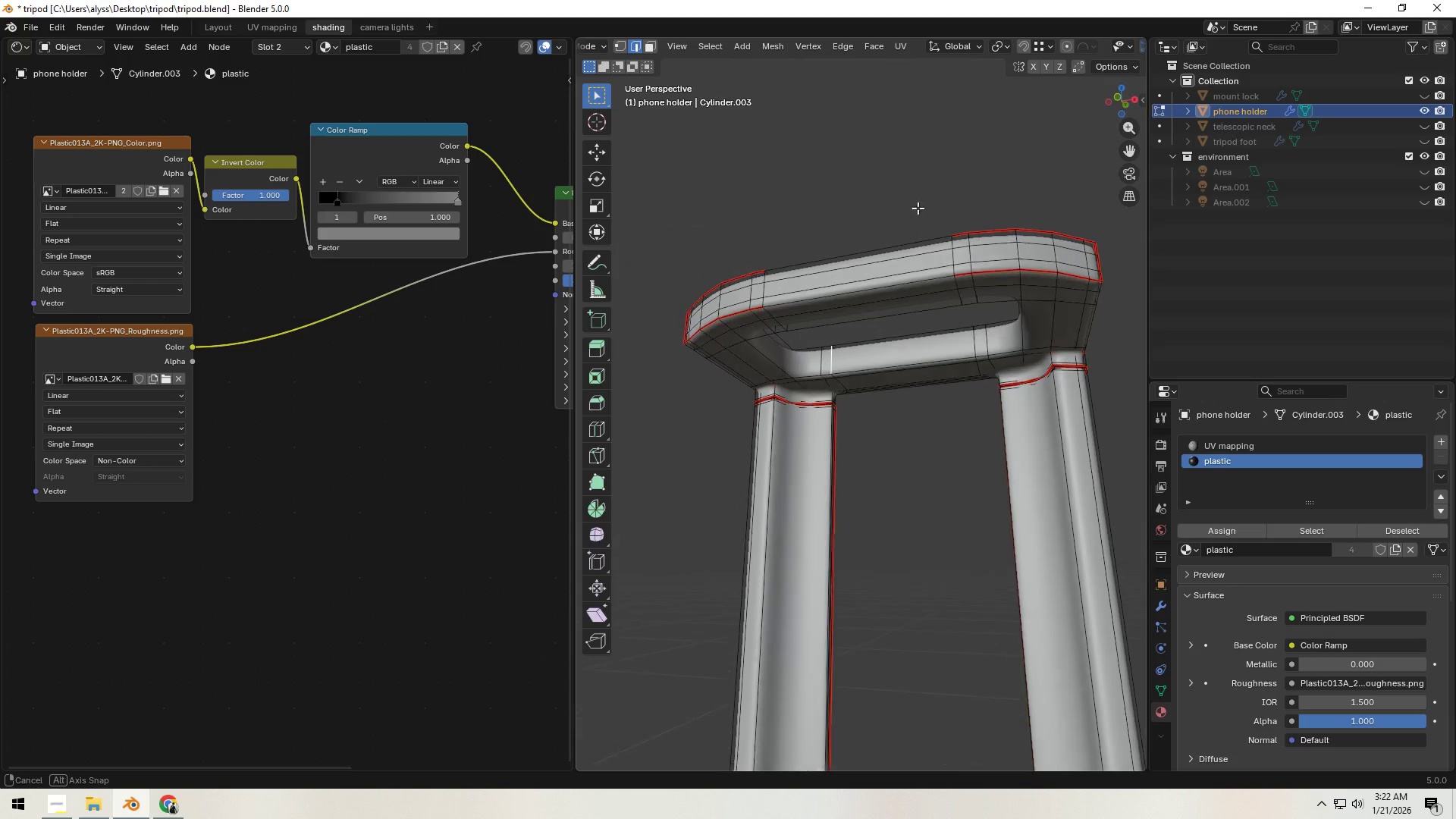 
key(Tab)
 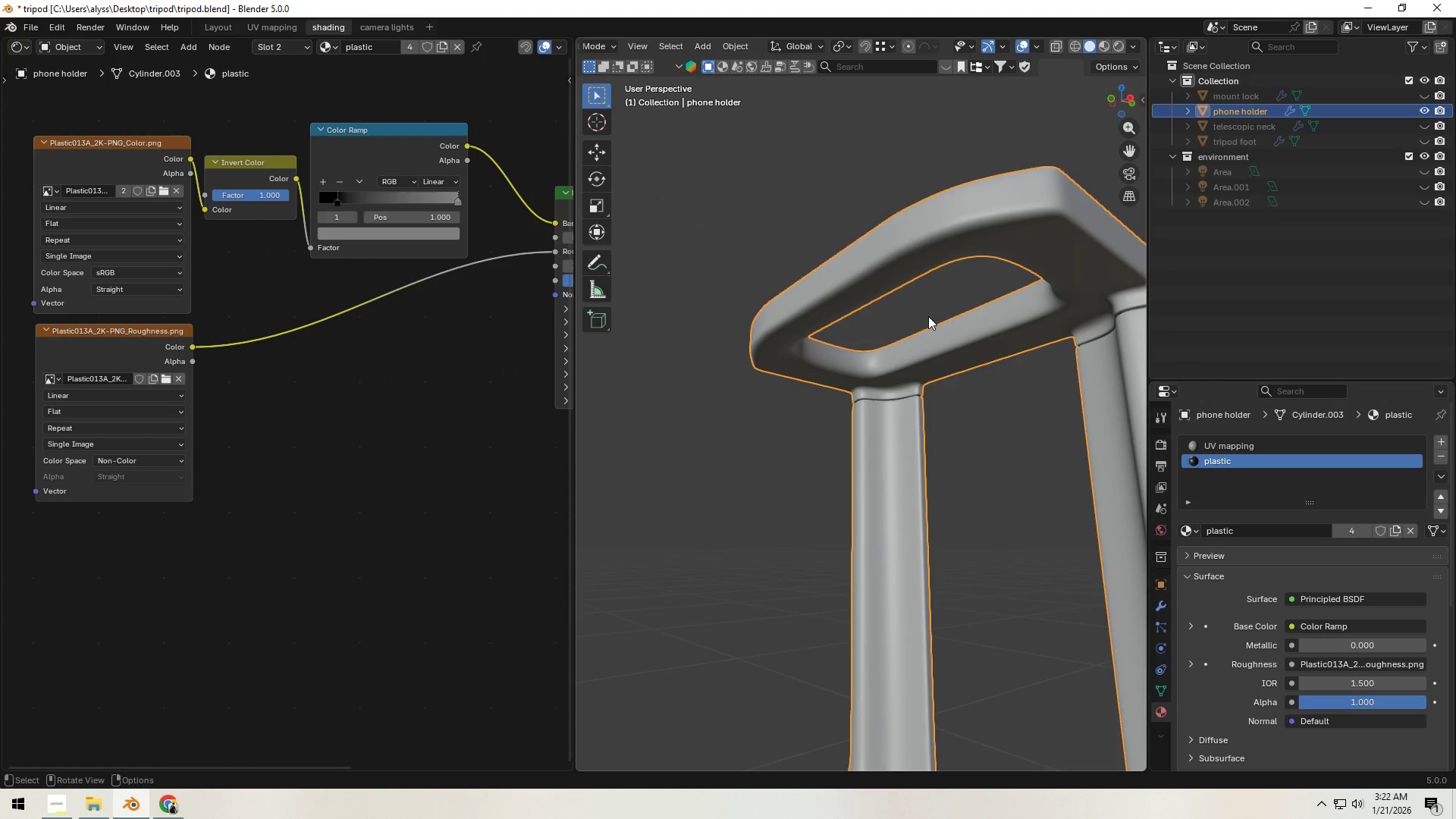 
scroll: coordinate [969, 461], scroll_direction: down, amount: 9.0
 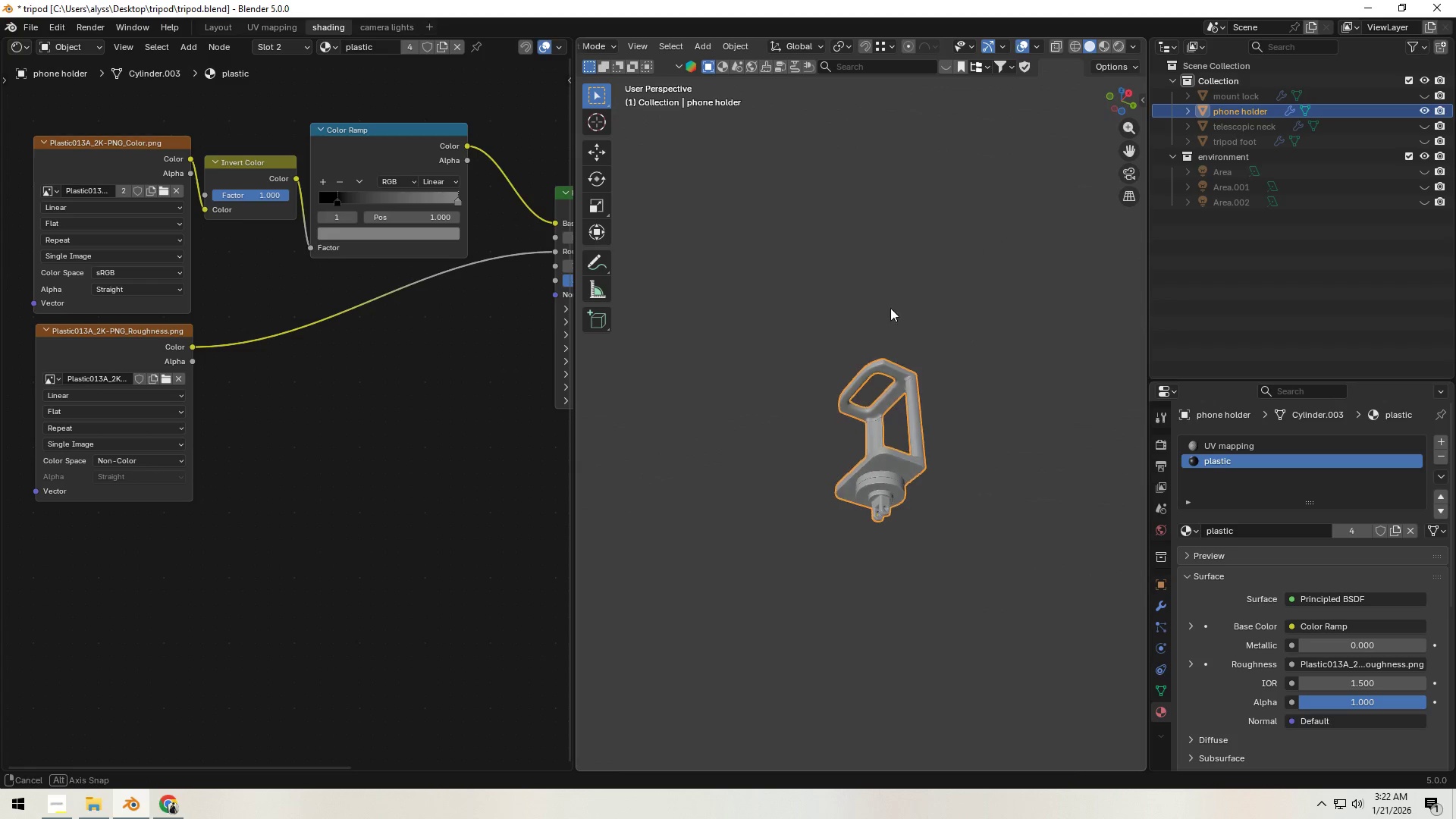 
scroll: coordinate [869, 453], scroll_direction: up, amount: 7.0
 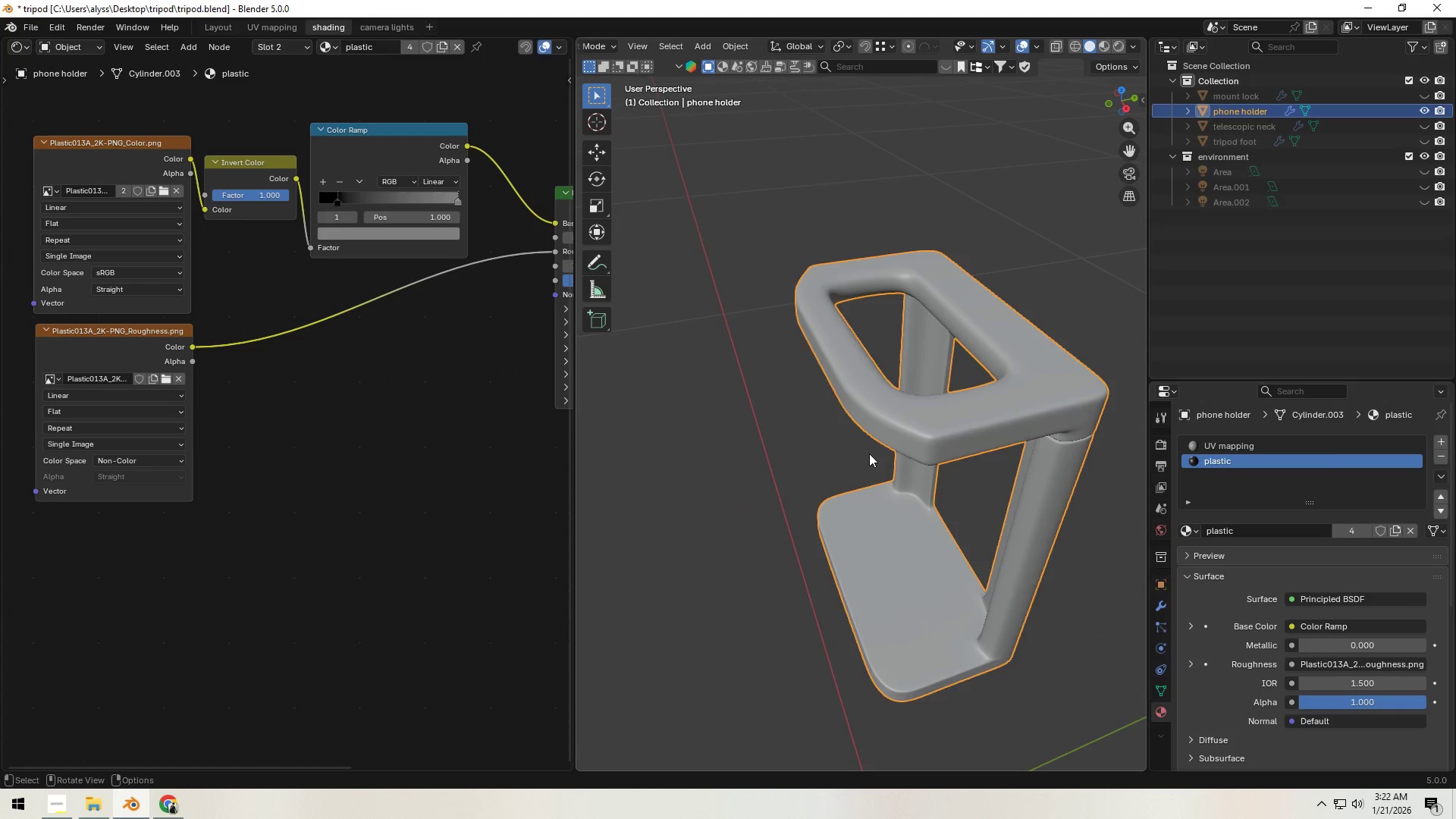 
key(Tab)
 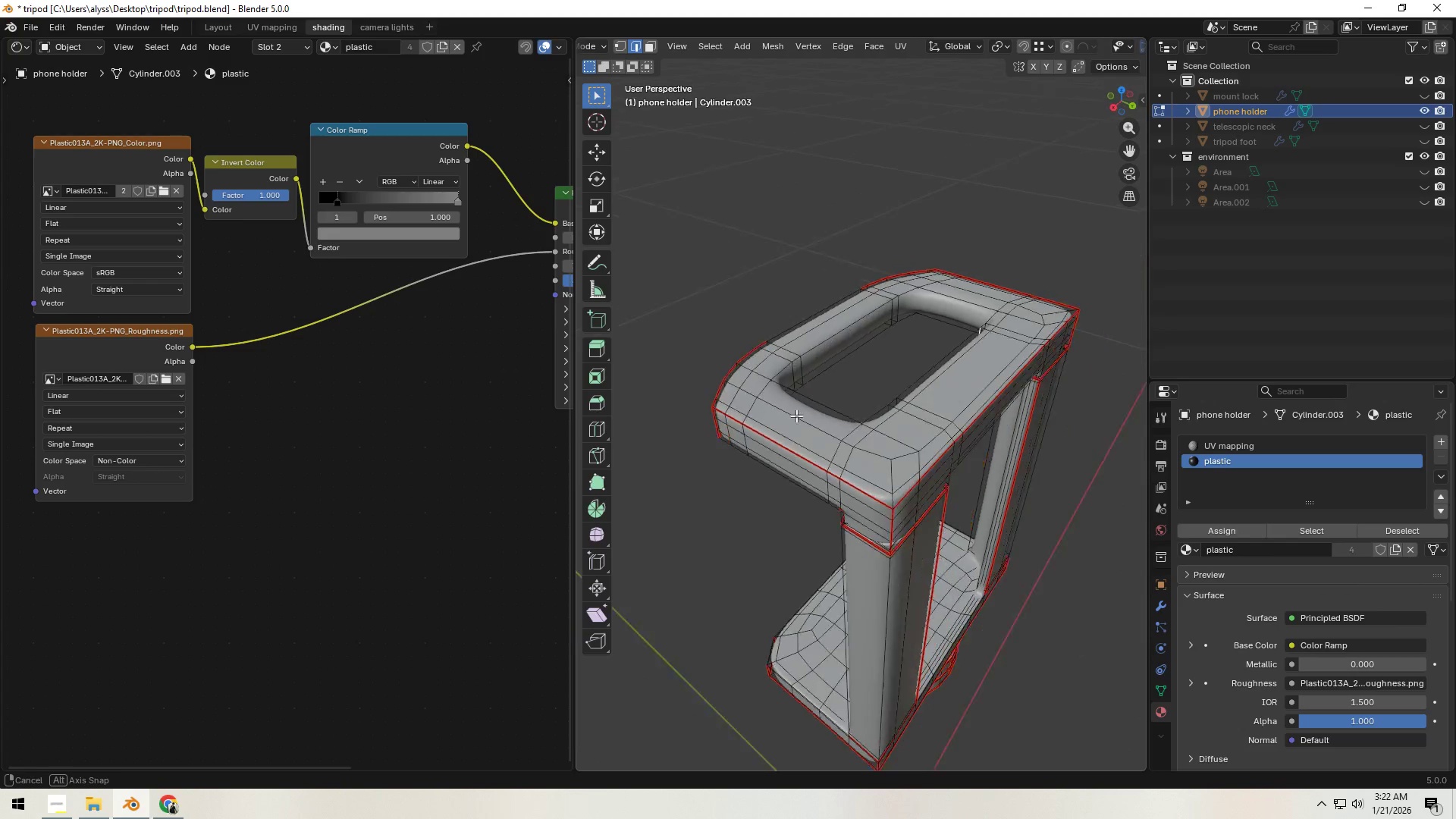 
scroll: coordinate [818, 397], scroll_direction: up, amount: 2.0
 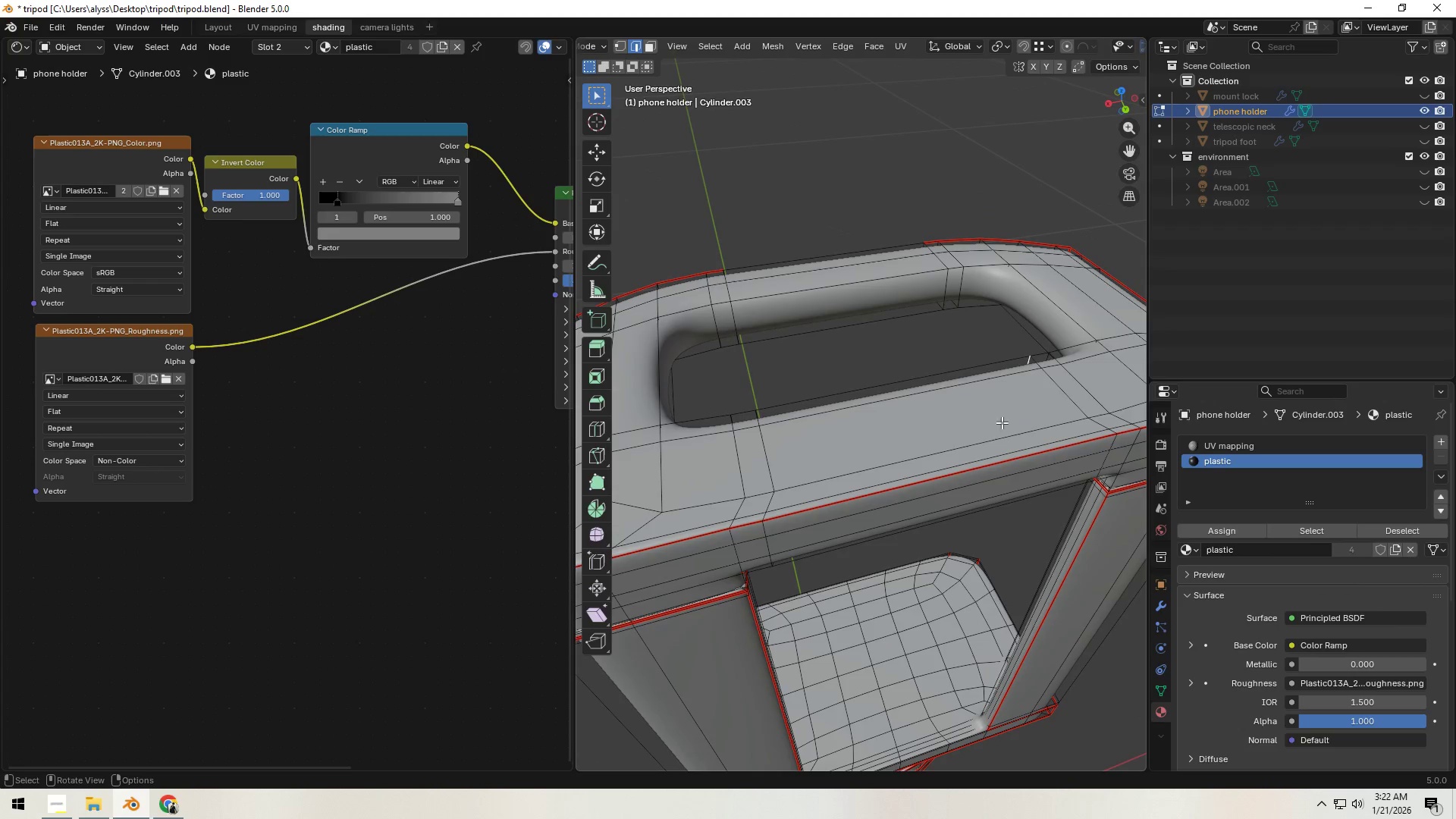 
hold_key(key=AltLeft, duration=0.81)
left_click([819, 290])
 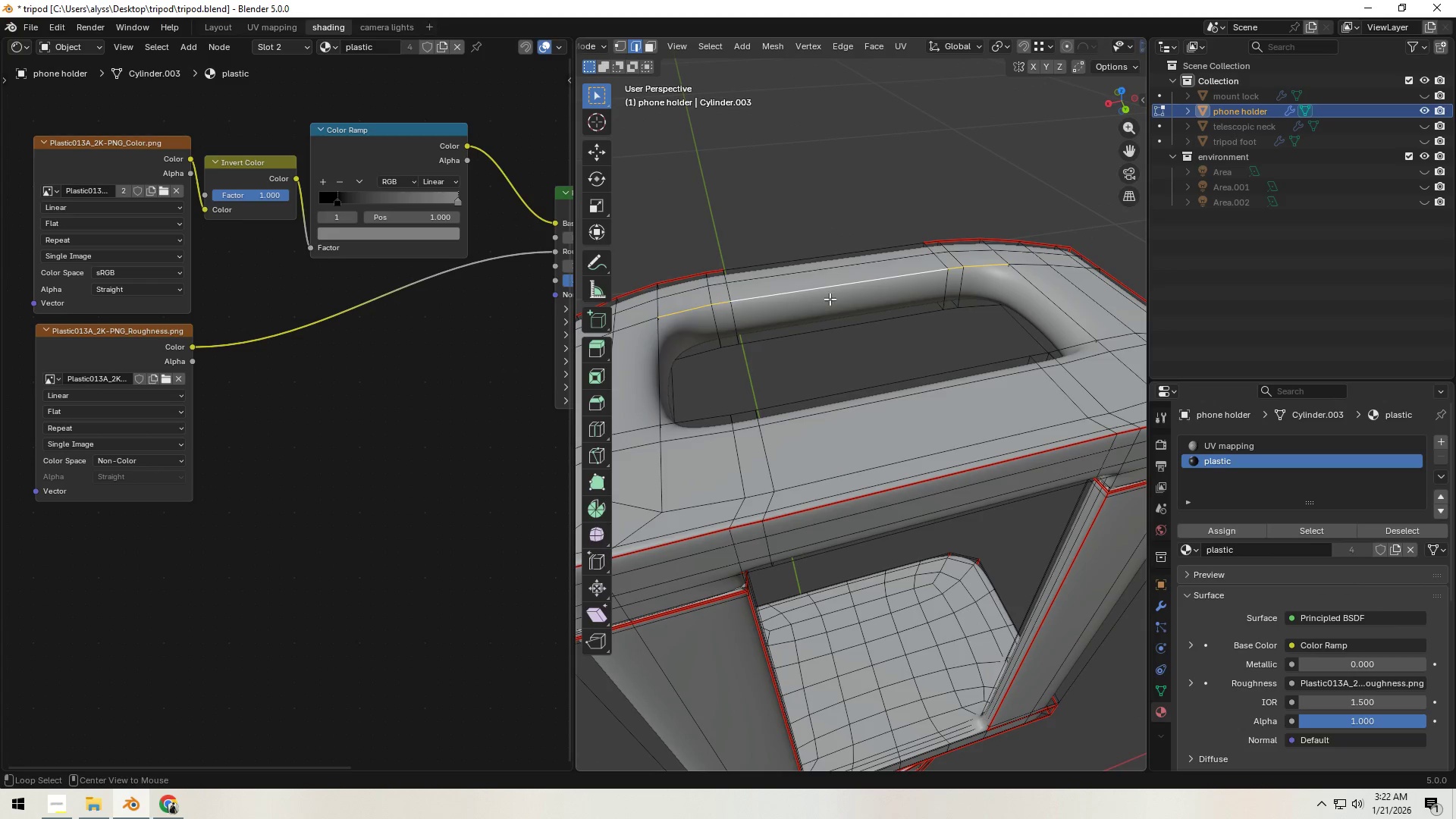 
hold_key(key=AltLeft, duration=1.81)
 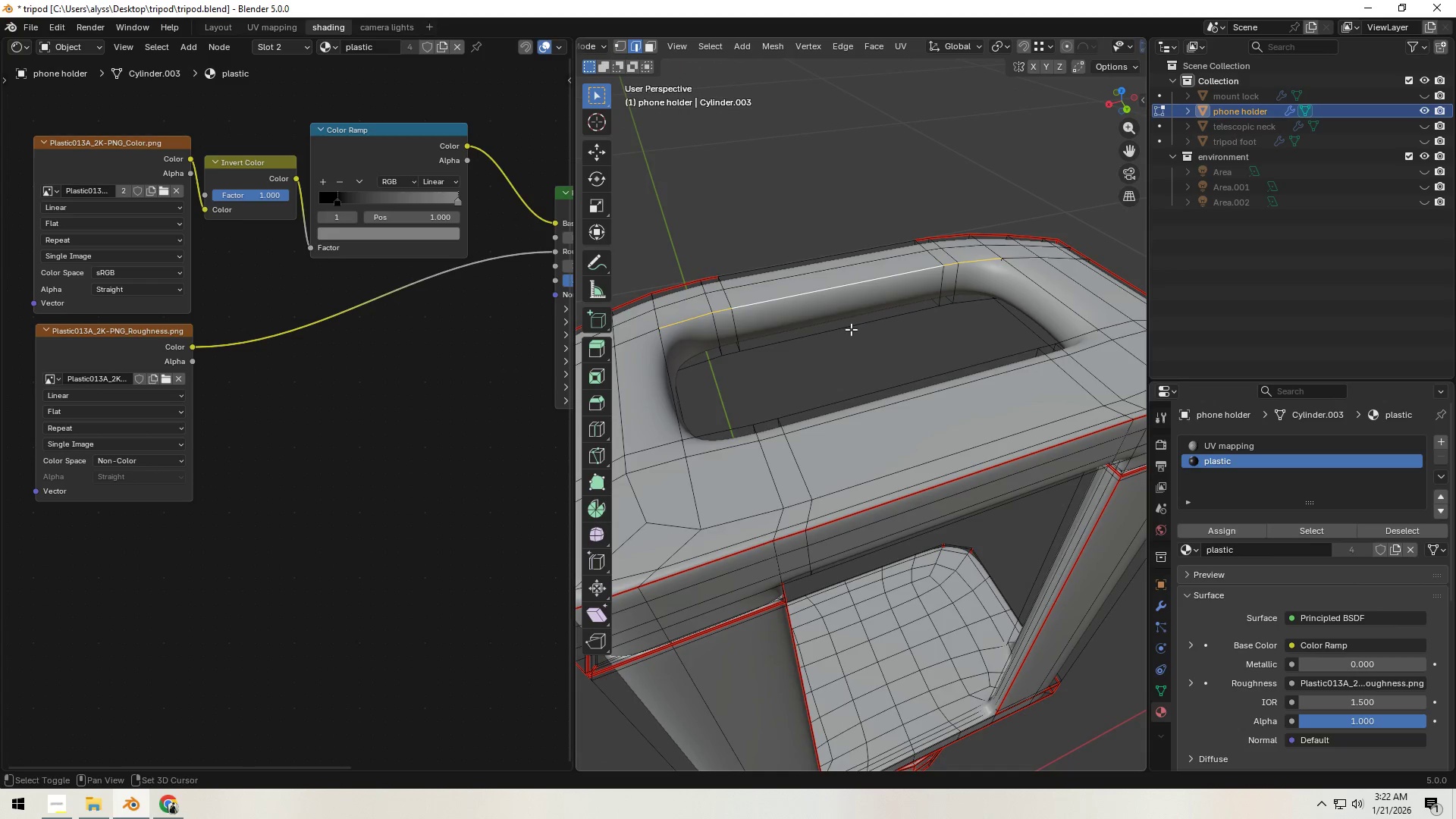 
hold_key(key=ShiftLeft, duration=1.24)
 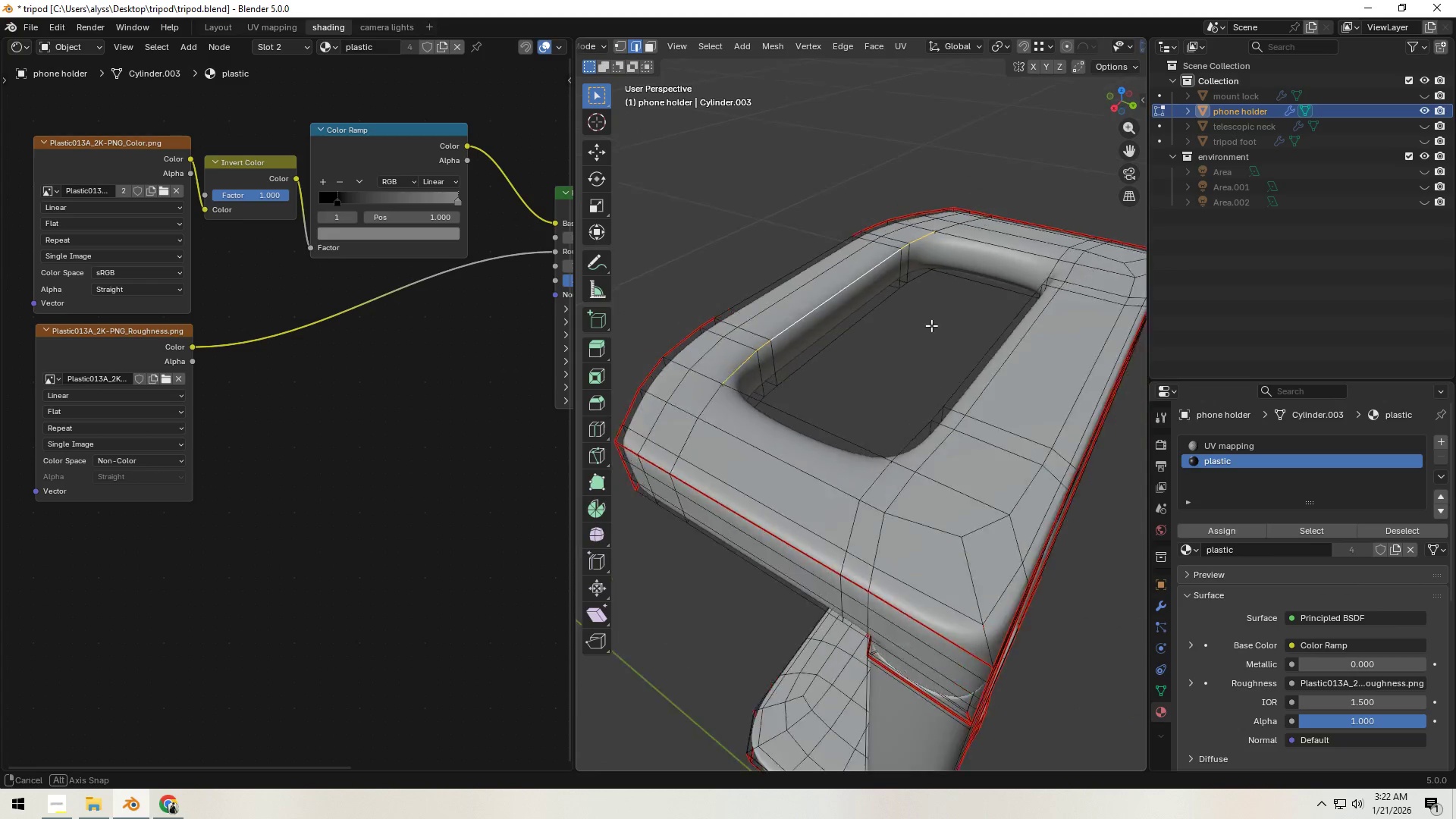 
hold_key(key=AltLeft, duration=0.33)
 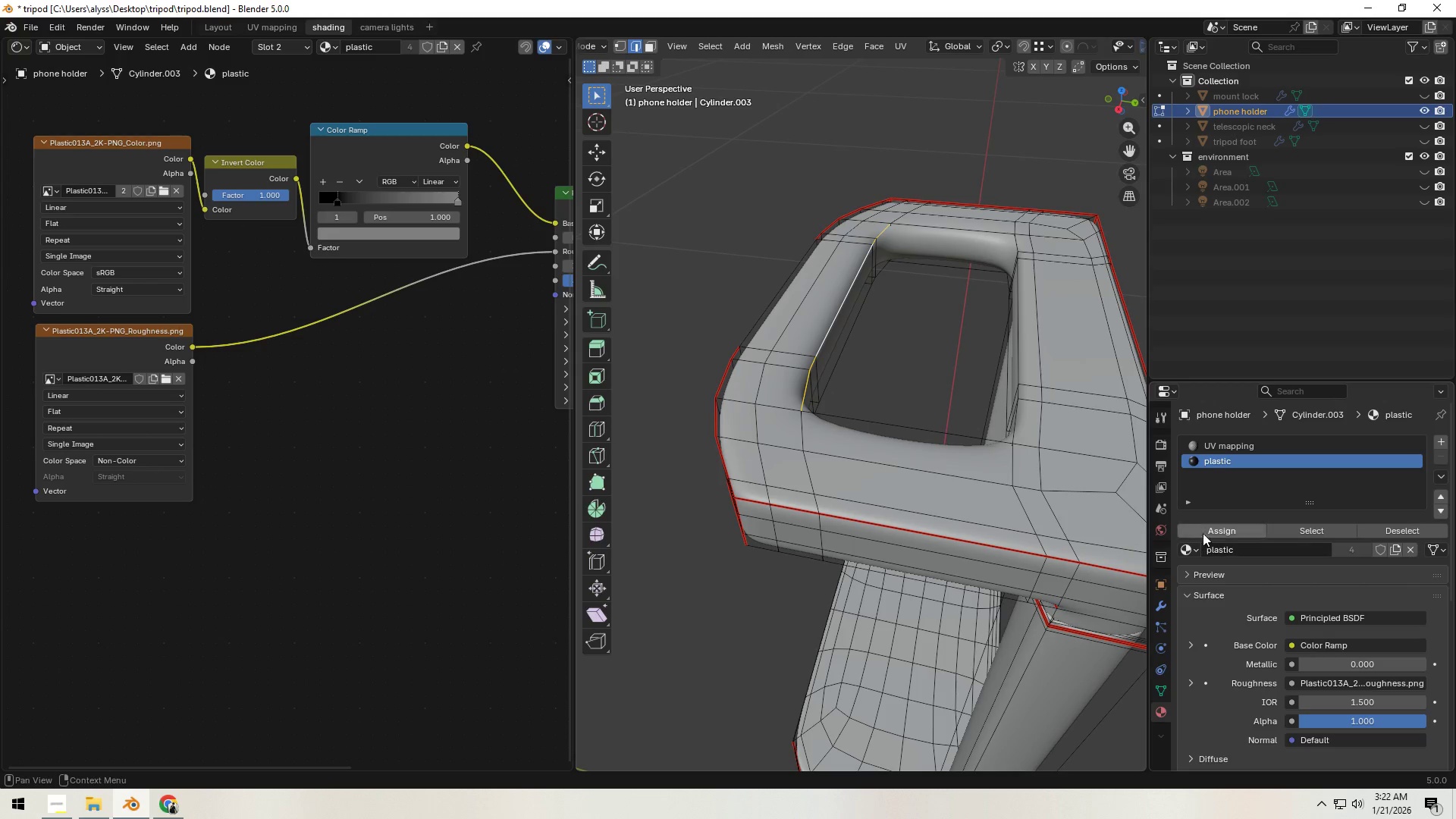 
left_click([1162, 604])
 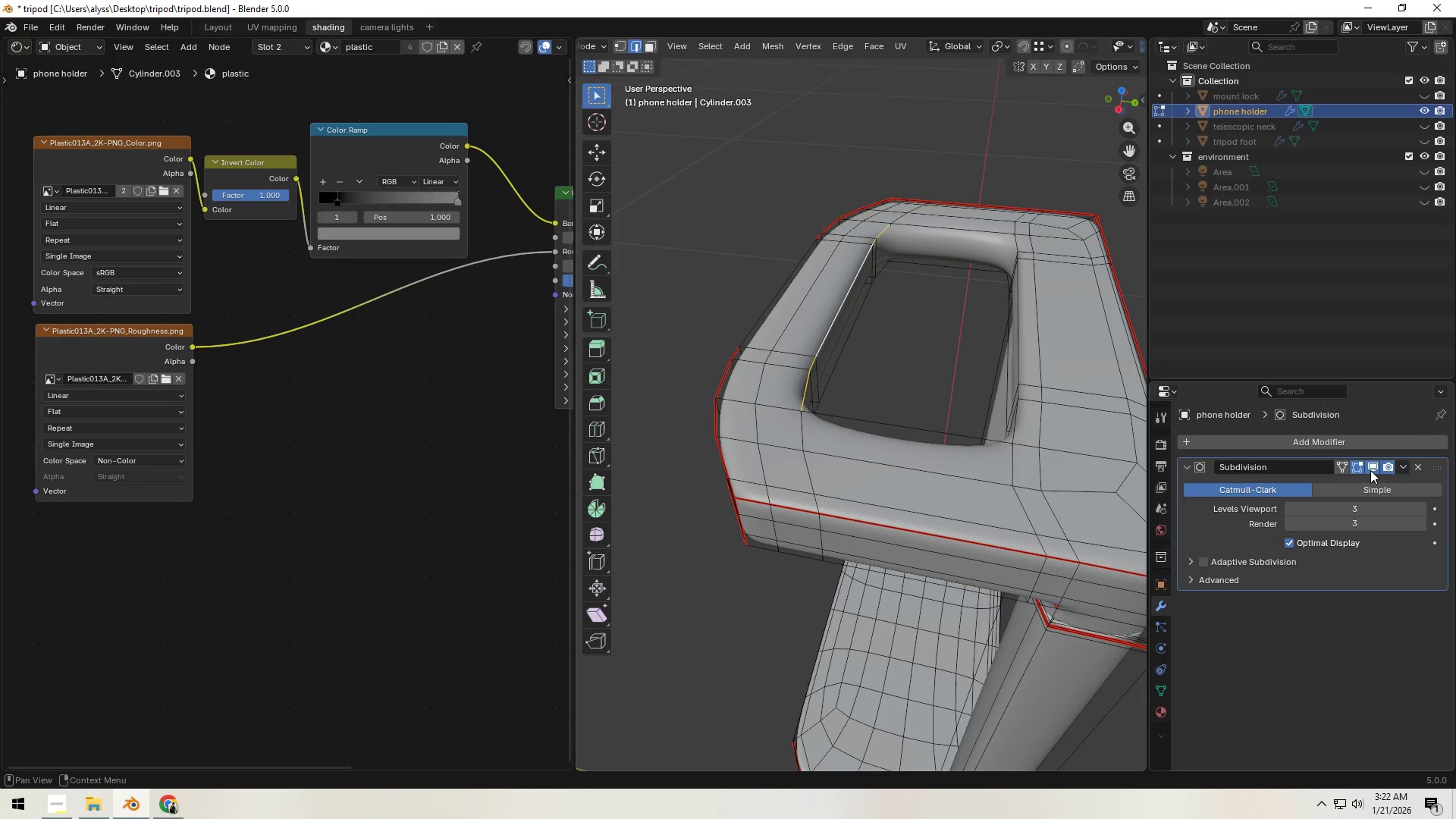 
left_click([1371, 470])
 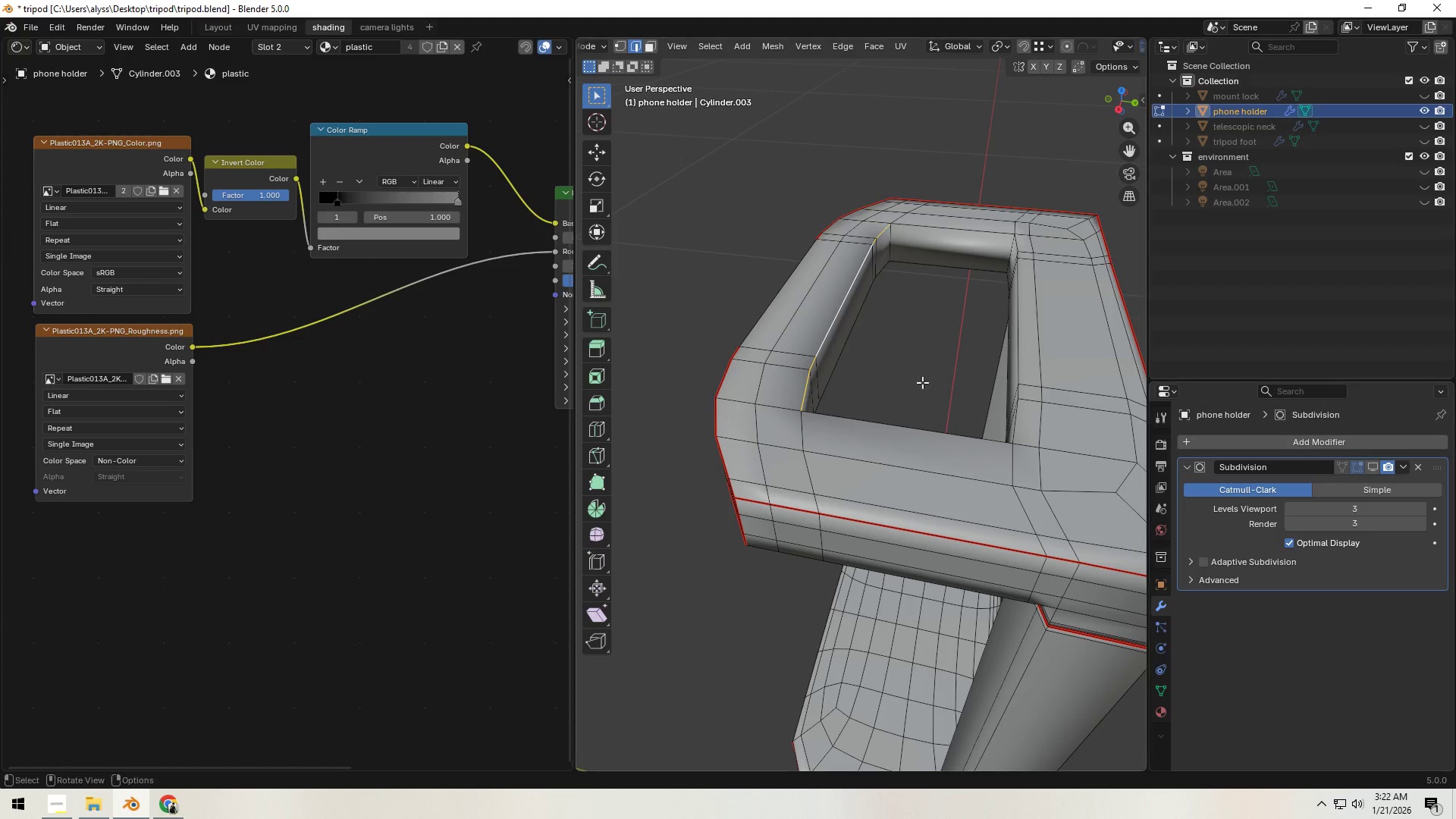 
left_click([887, 330])
 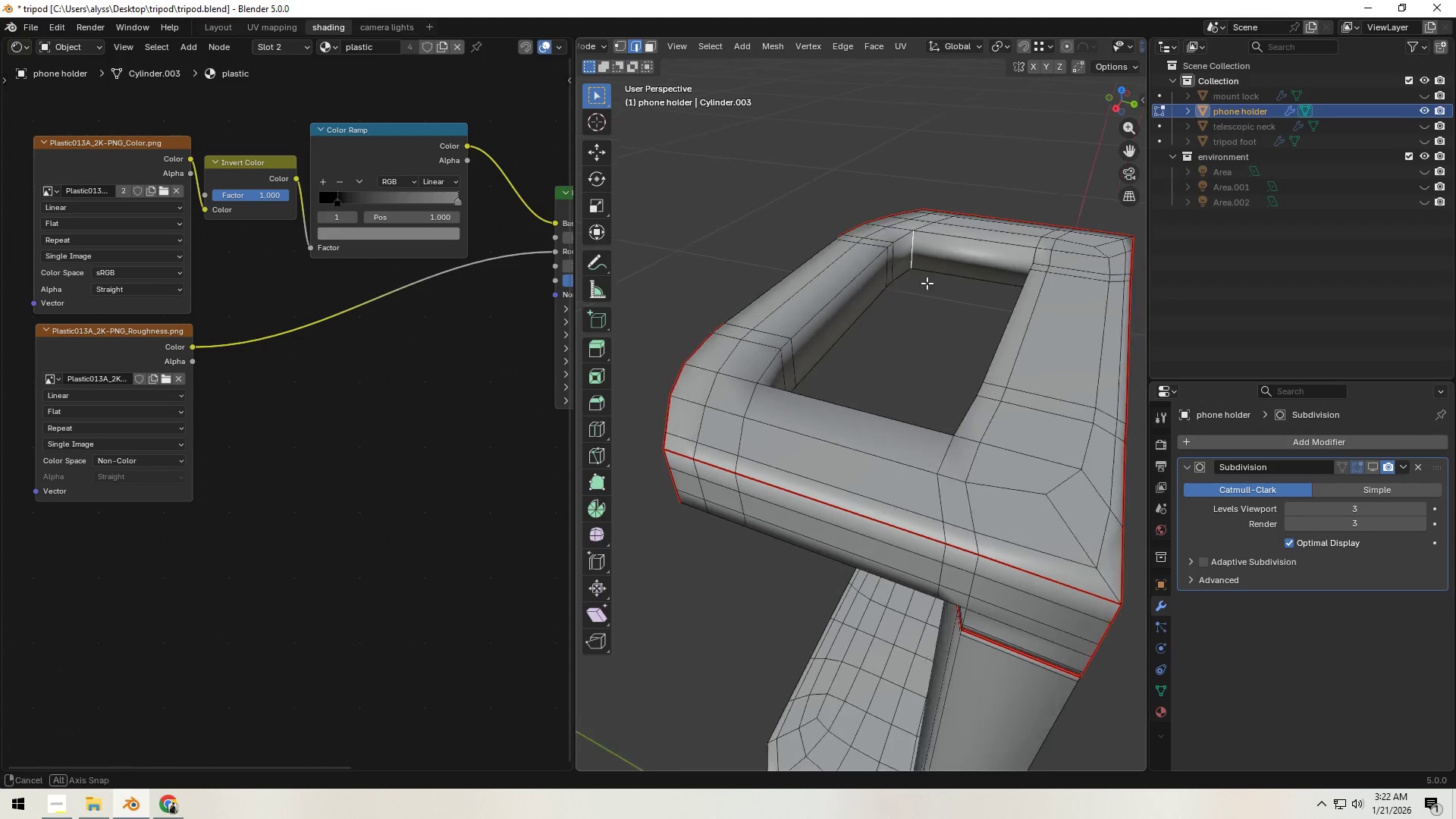 
hold_key(key=ShiftLeft, duration=0.52)
left_click([923, 242])
 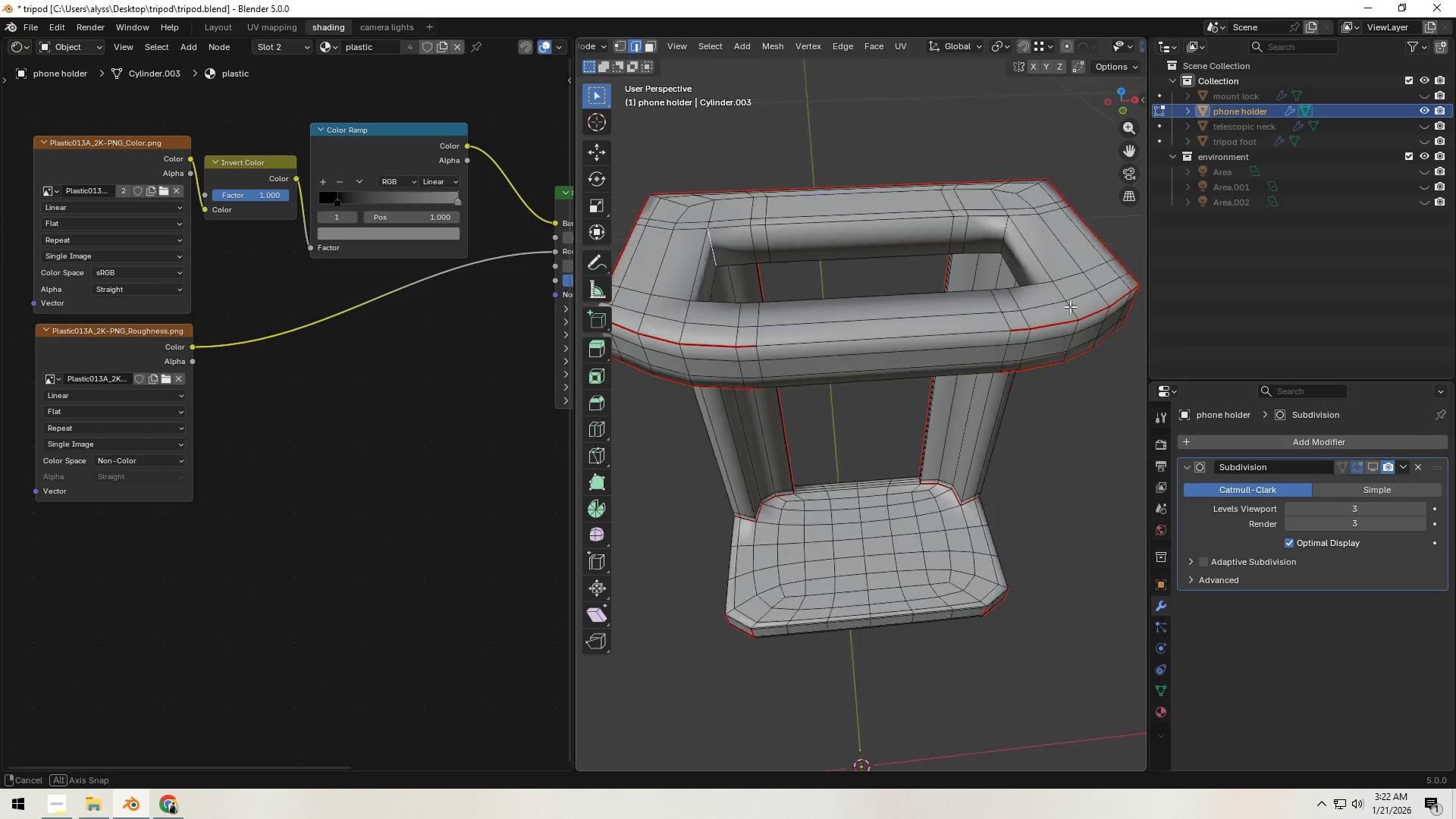 
hold_key(key=ShiftLeft, duration=0.44)
left_click([962, 238])
 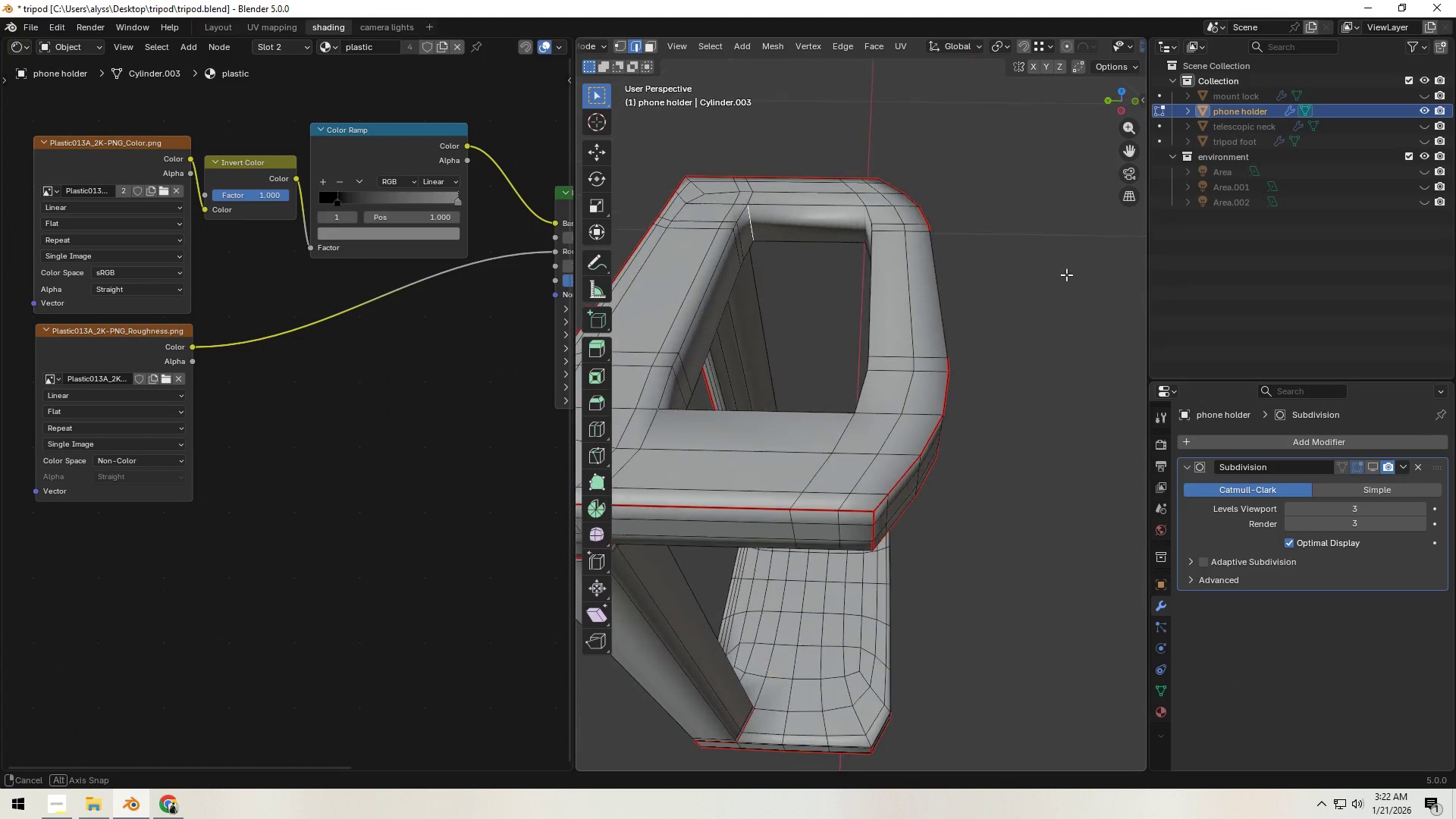 
hold_key(key=ShiftLeft, duration=0.58)
left_click([862, 228])
 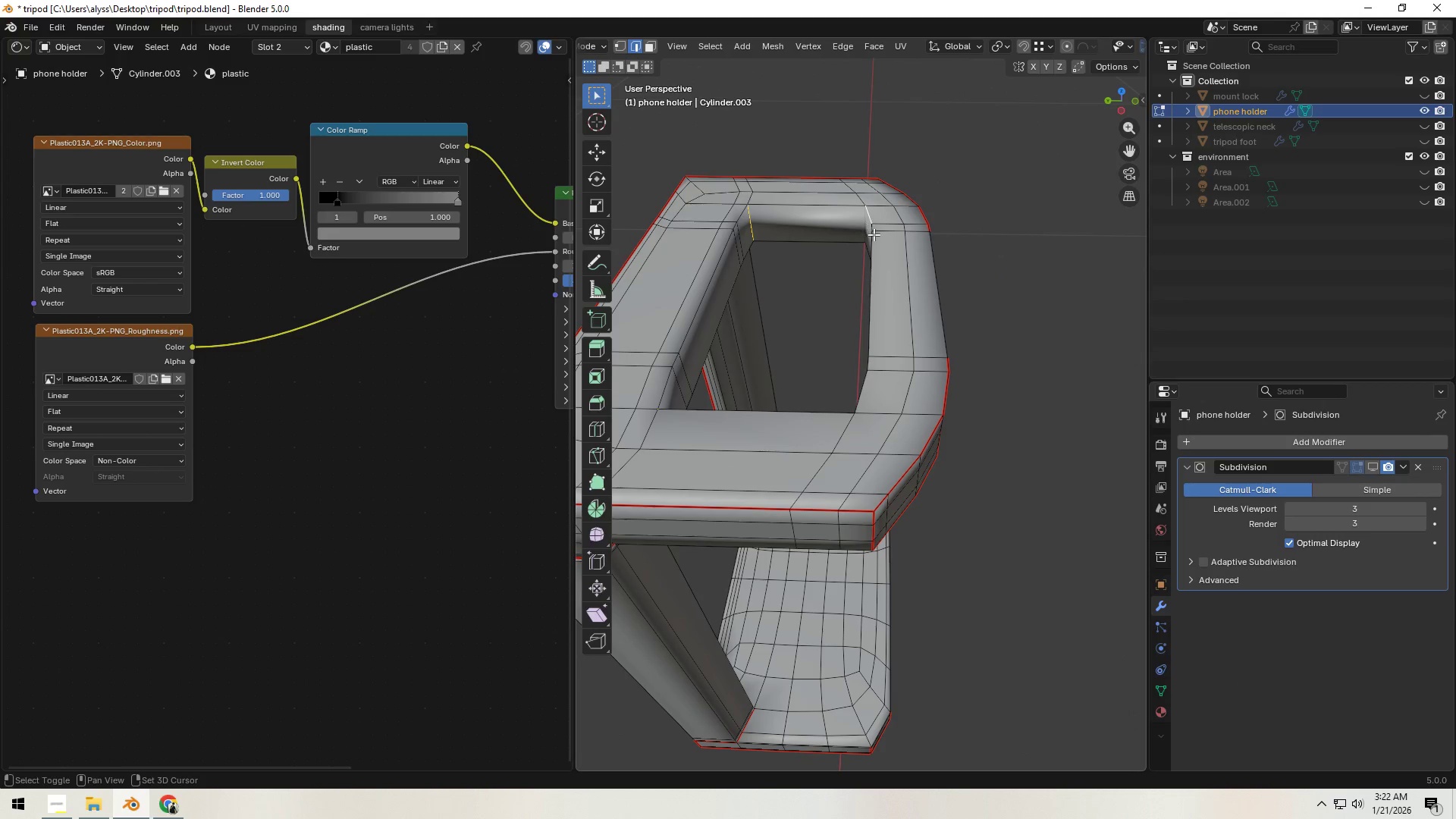 
hold_key(key=ShiftLeft, duration=1.53)
left_click([792, 241])
 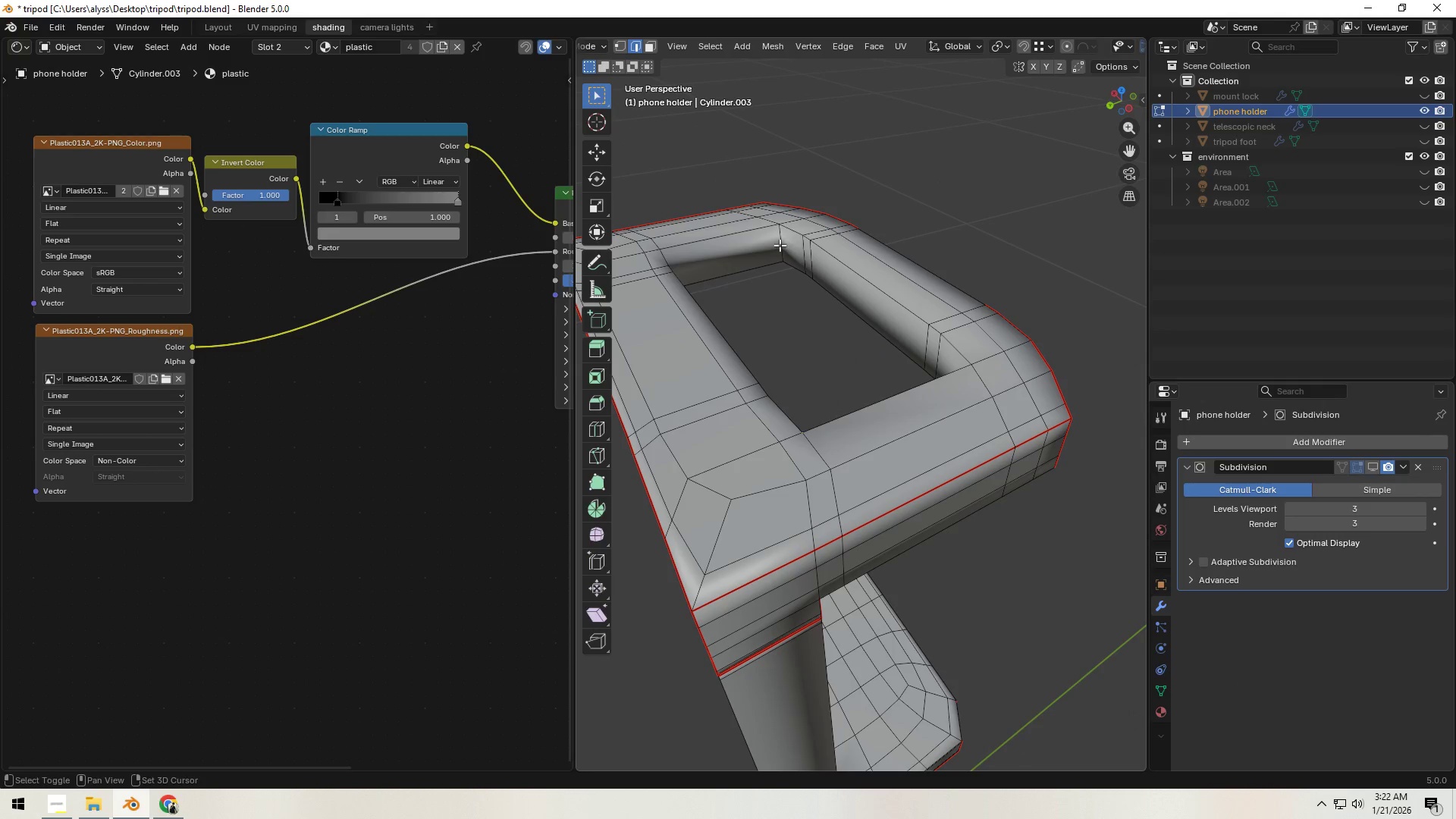 
hold_key(key=ShiftLeft, duration=0.33)
double_click([777, 246])
 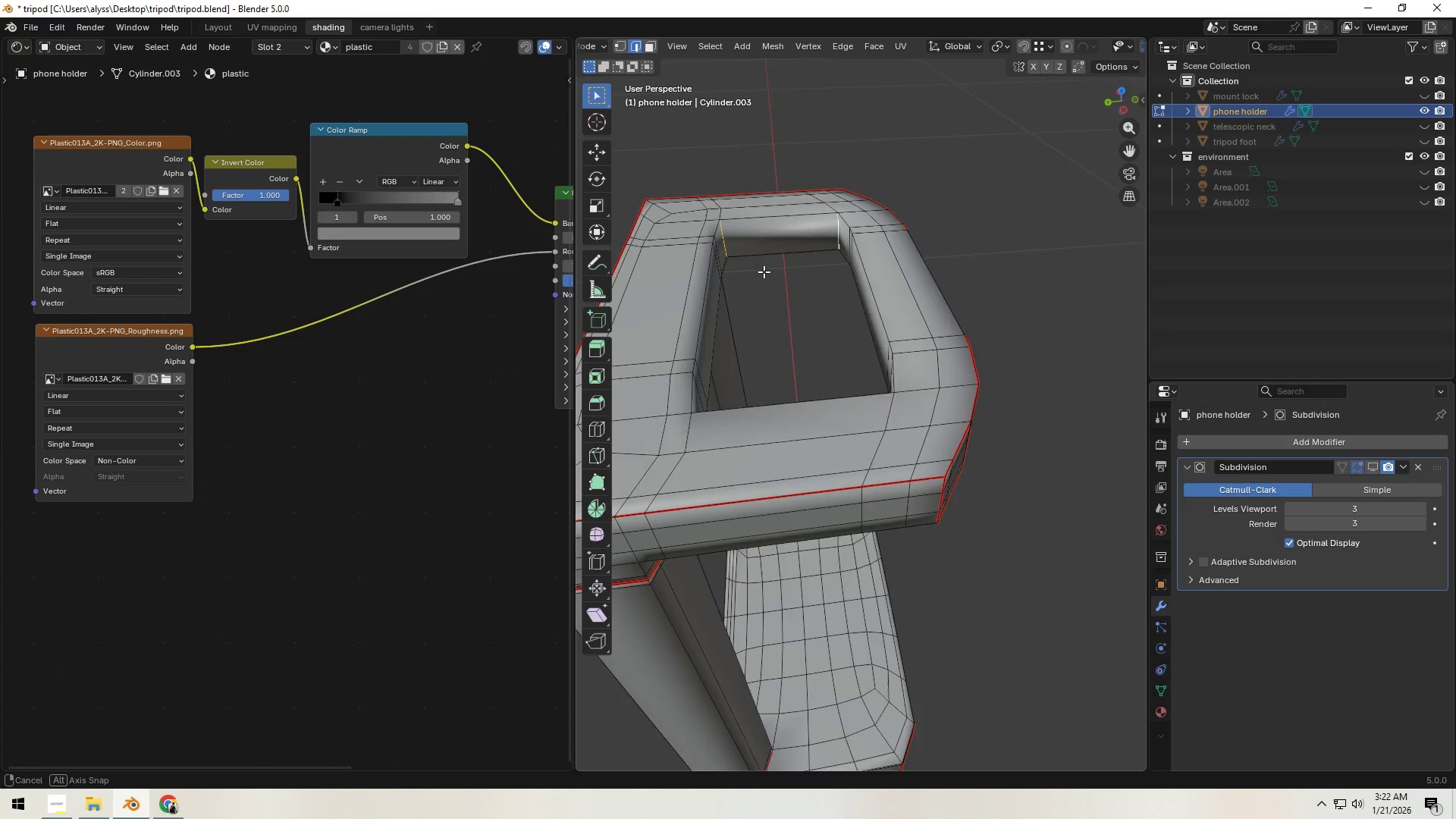 
hold_key(key=ShiftLeft, duration=0.47)
 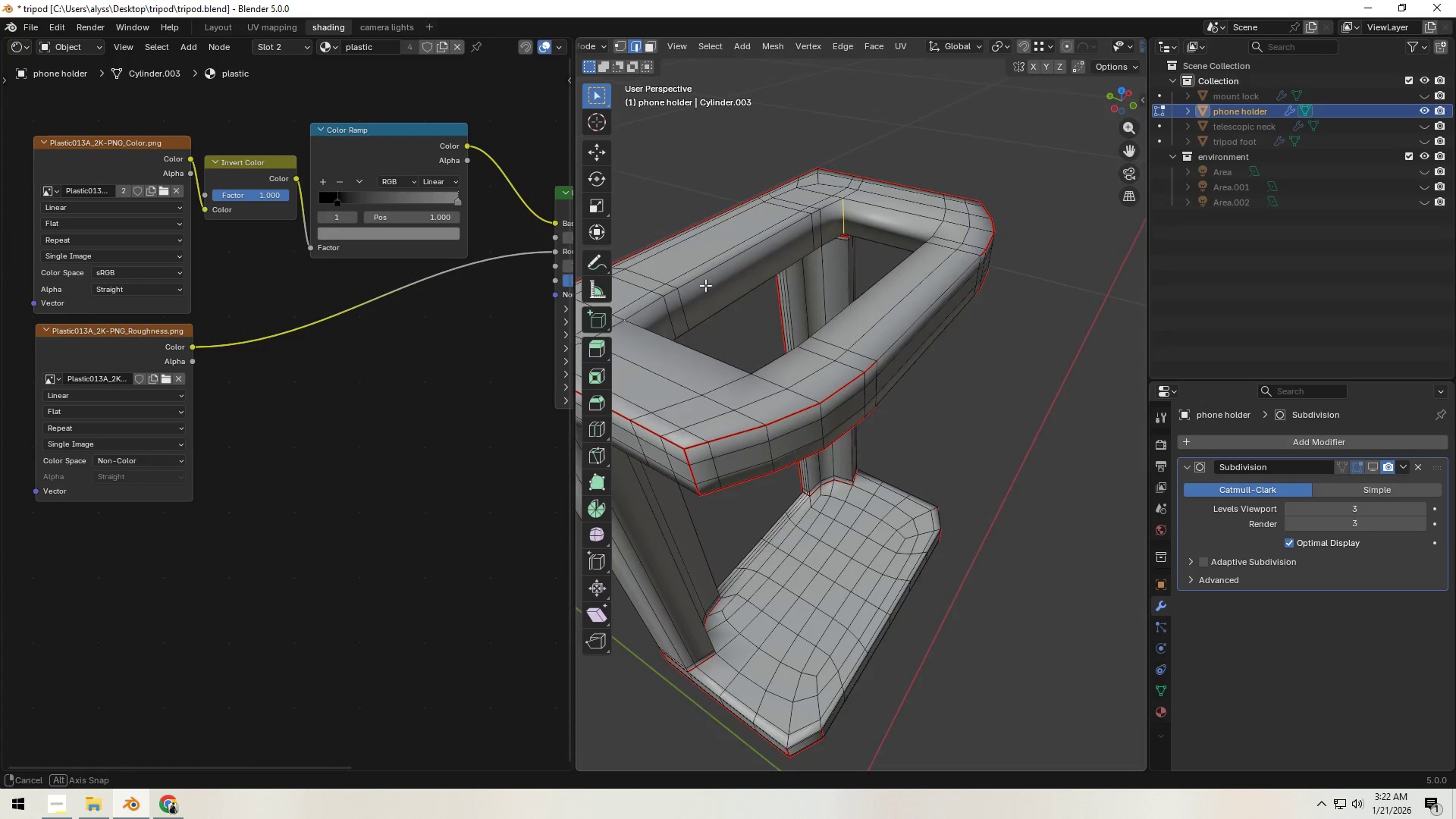 
hold_key(key=ShiftLeft, duration=1.64)
hold_key(key=AltLeft, duration=0.91)
left_click([730, 259])
 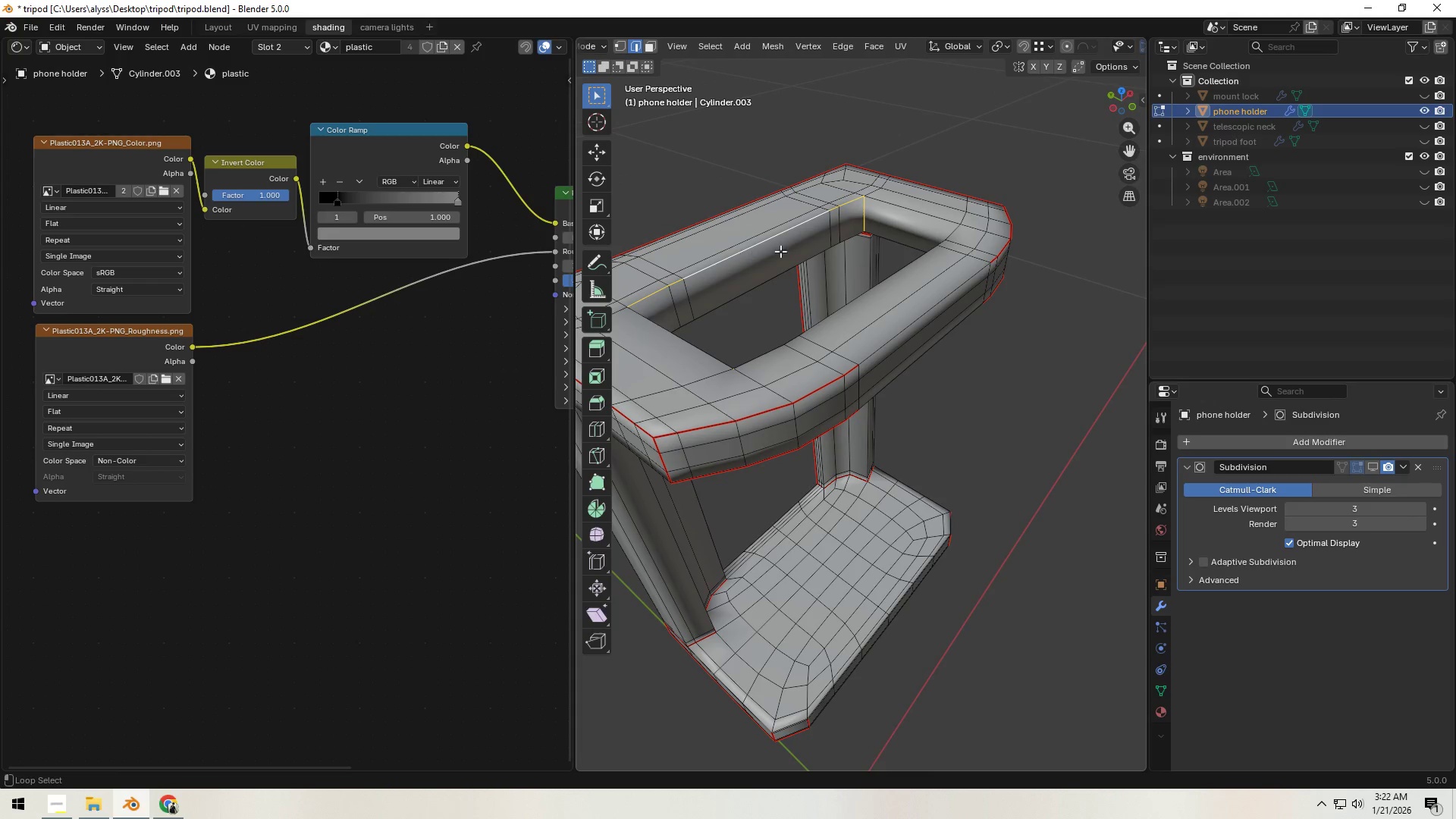 
hold_key(key=AltLeft, duration=1.78)
 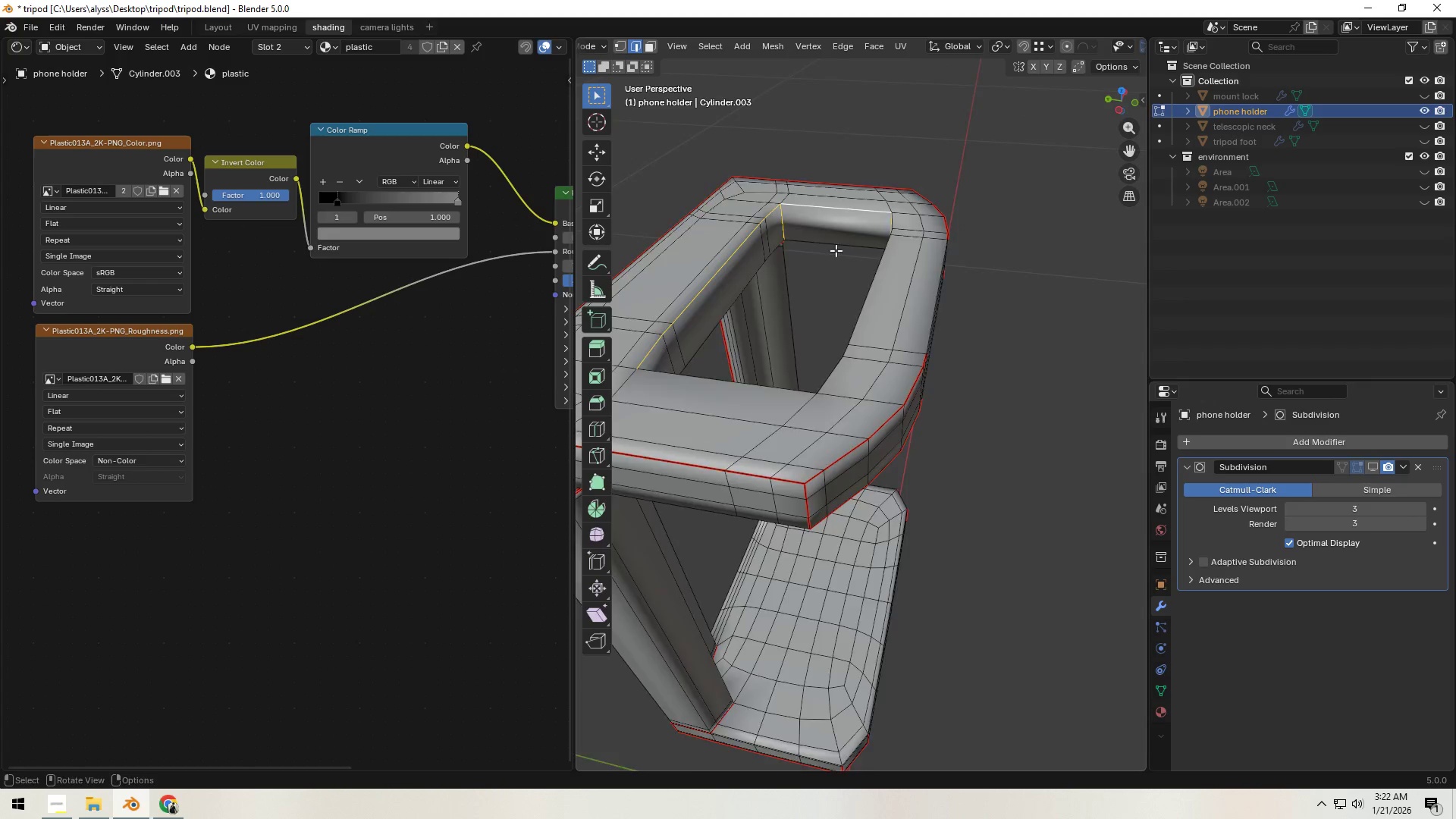 
hold_key(key=ShiftLeft, duration=1.17)
hold_key(key=AltLeft, duration=0.39)
left_click([842, 212])
 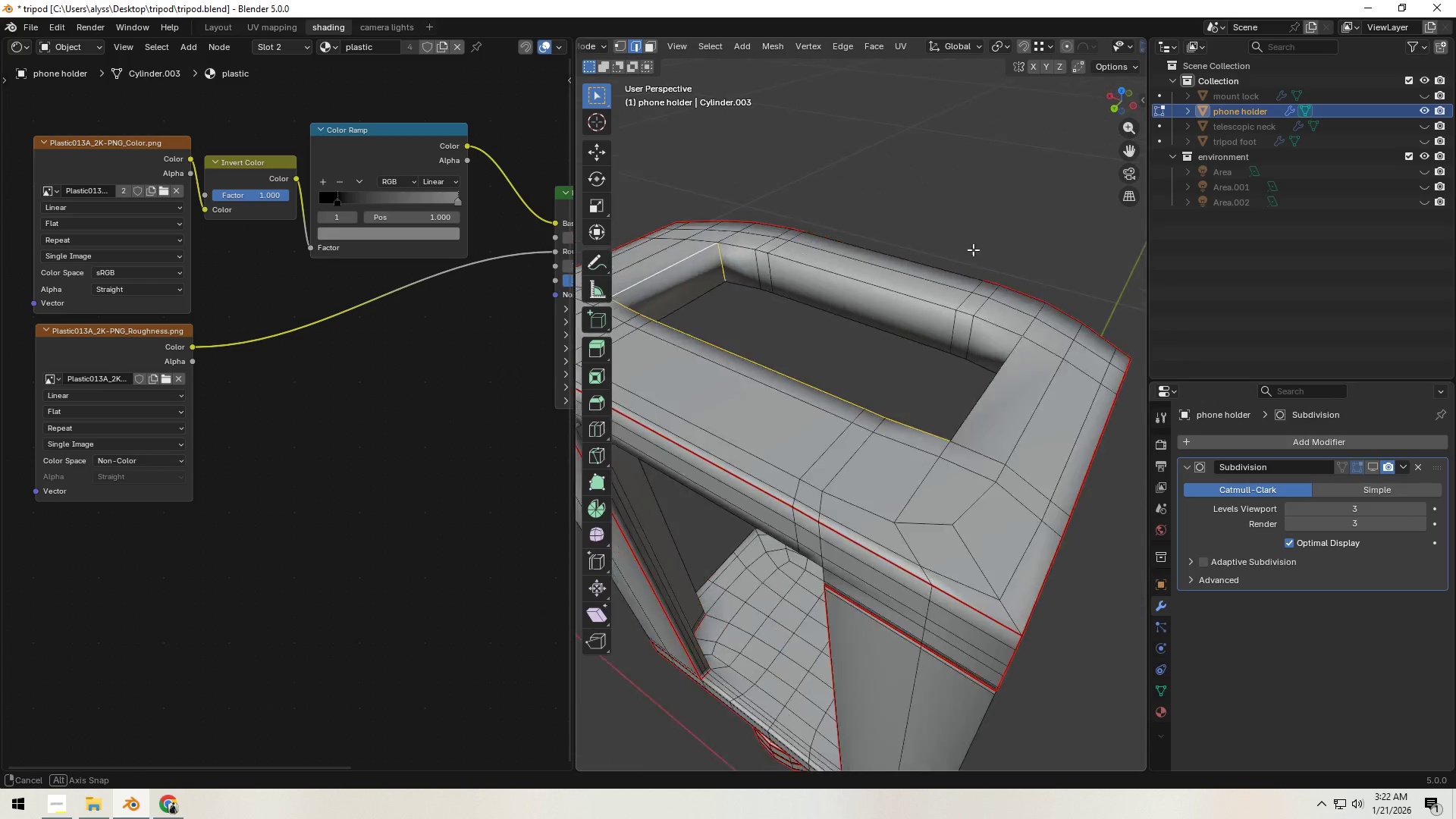 
hold_key(key=ShiftLeft, duration=0.72)
hold_key(key=AltLeft, duration=0.44)
left_click([900, 290])
 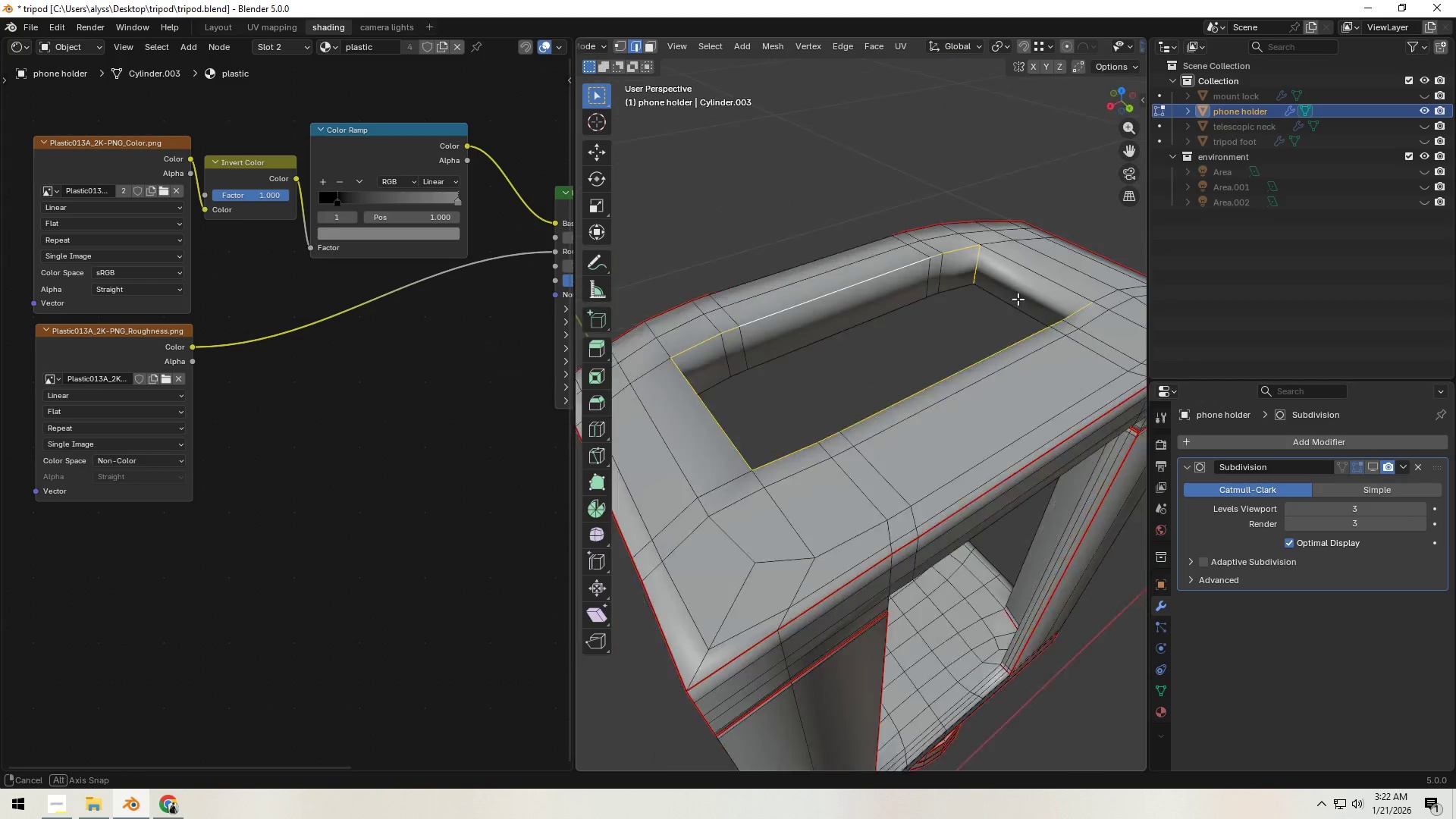 
hold_key(key=ShiftLeft, duration=0.58)
hold_key(key=AltLeft, duration=0.34)
left_click([1021, 259])
 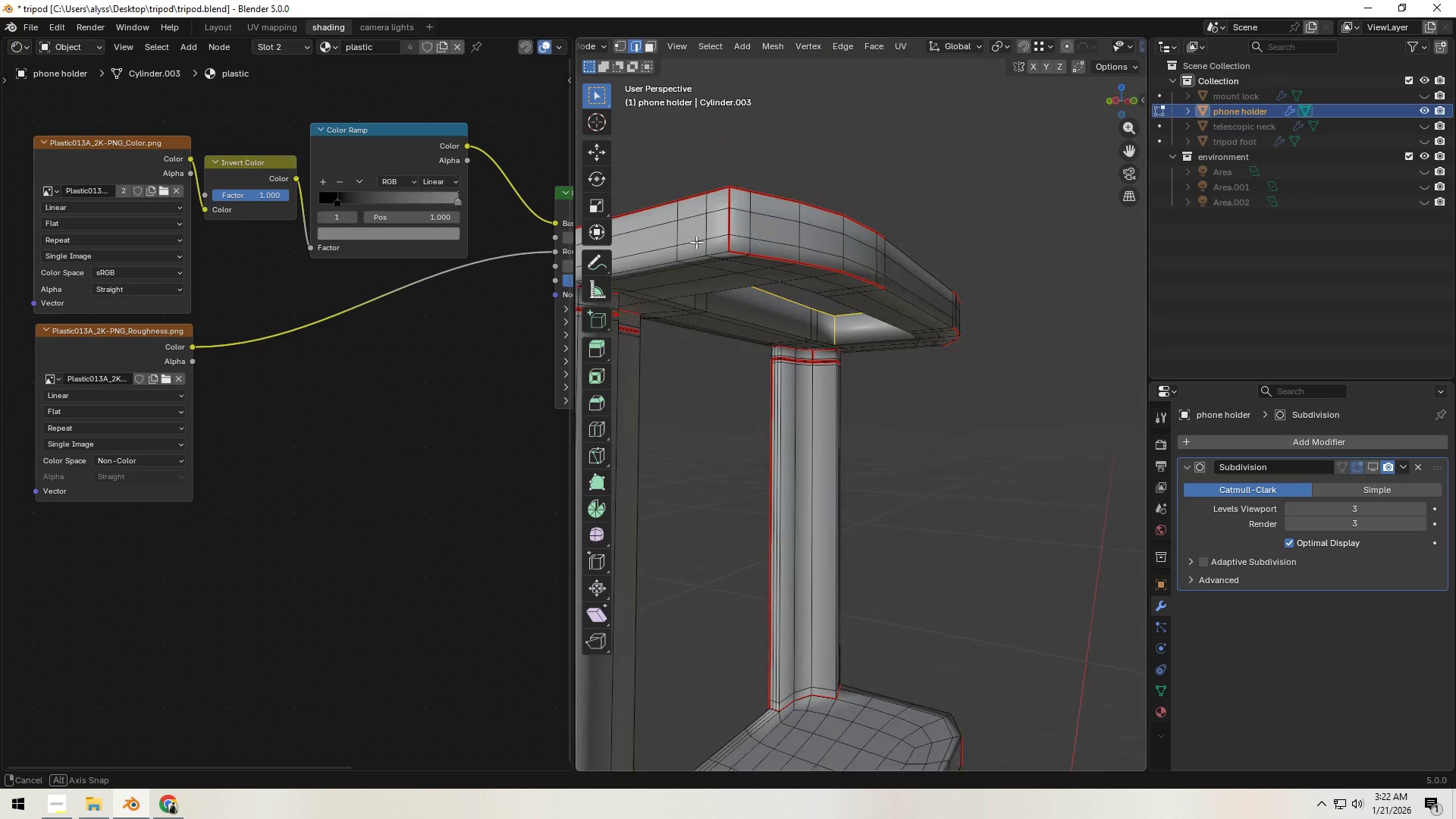 
key(Control+ControlLeft)
 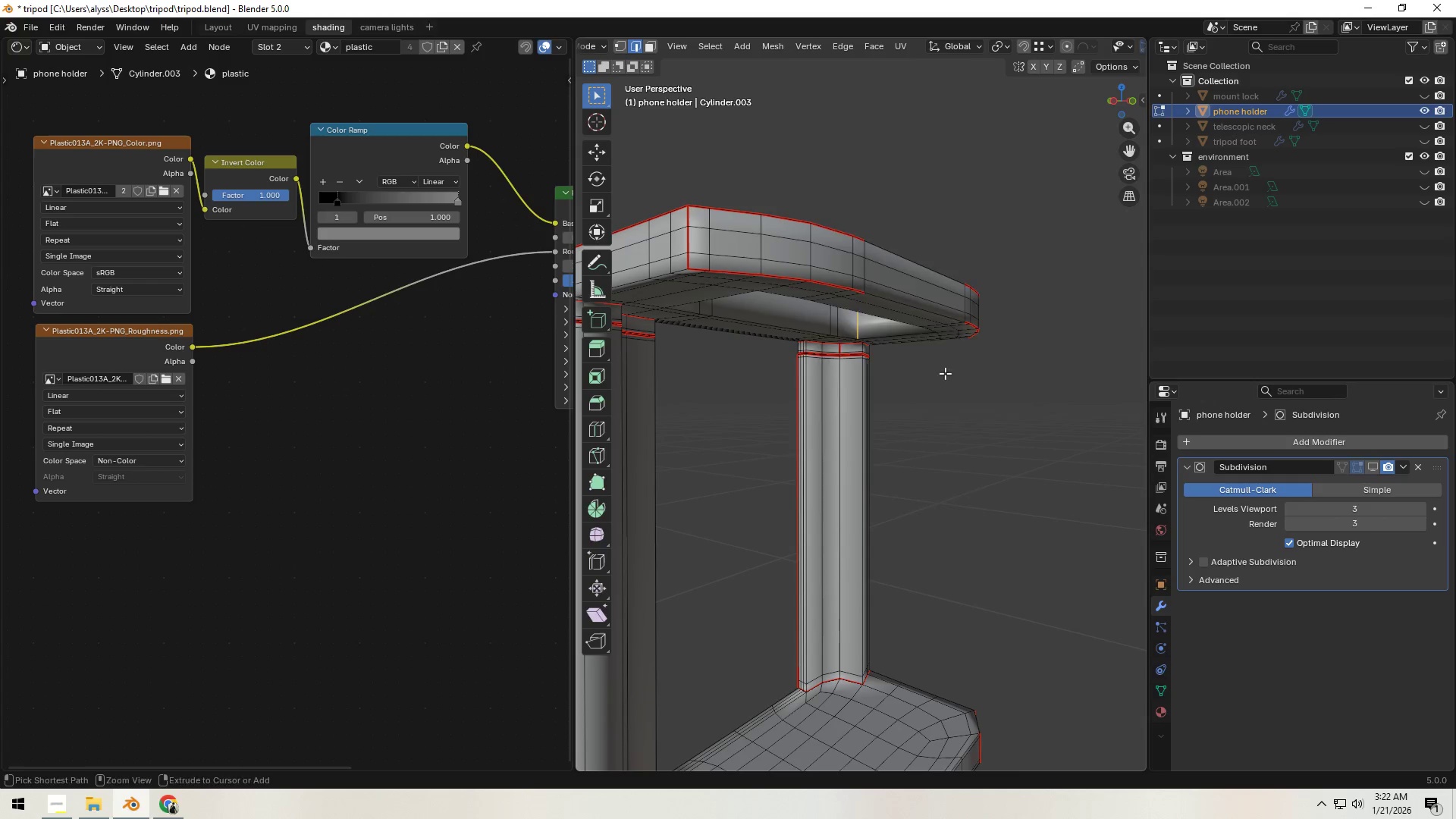 
key(Control+E)
 